 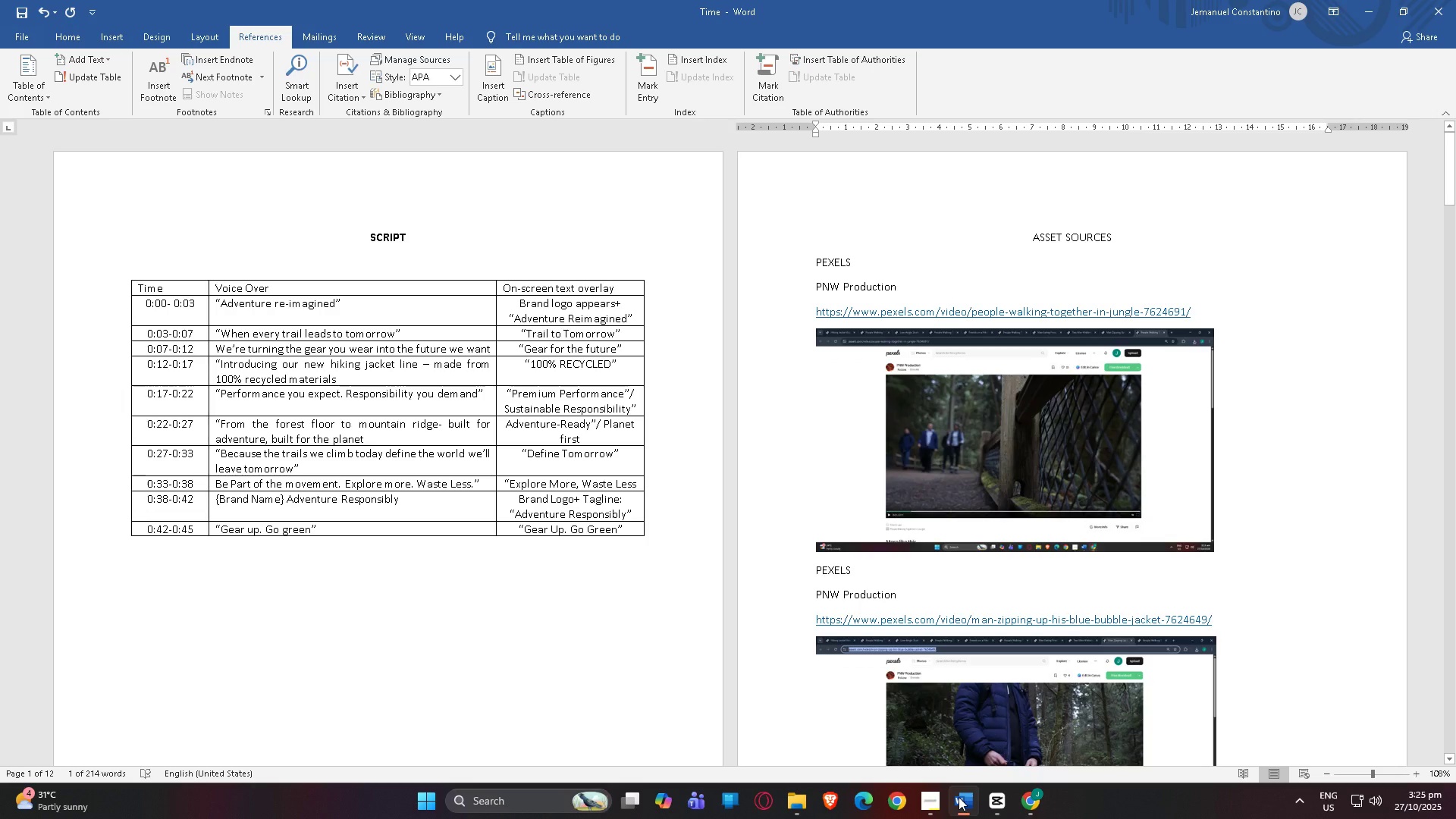 
left_click([959, 797])
 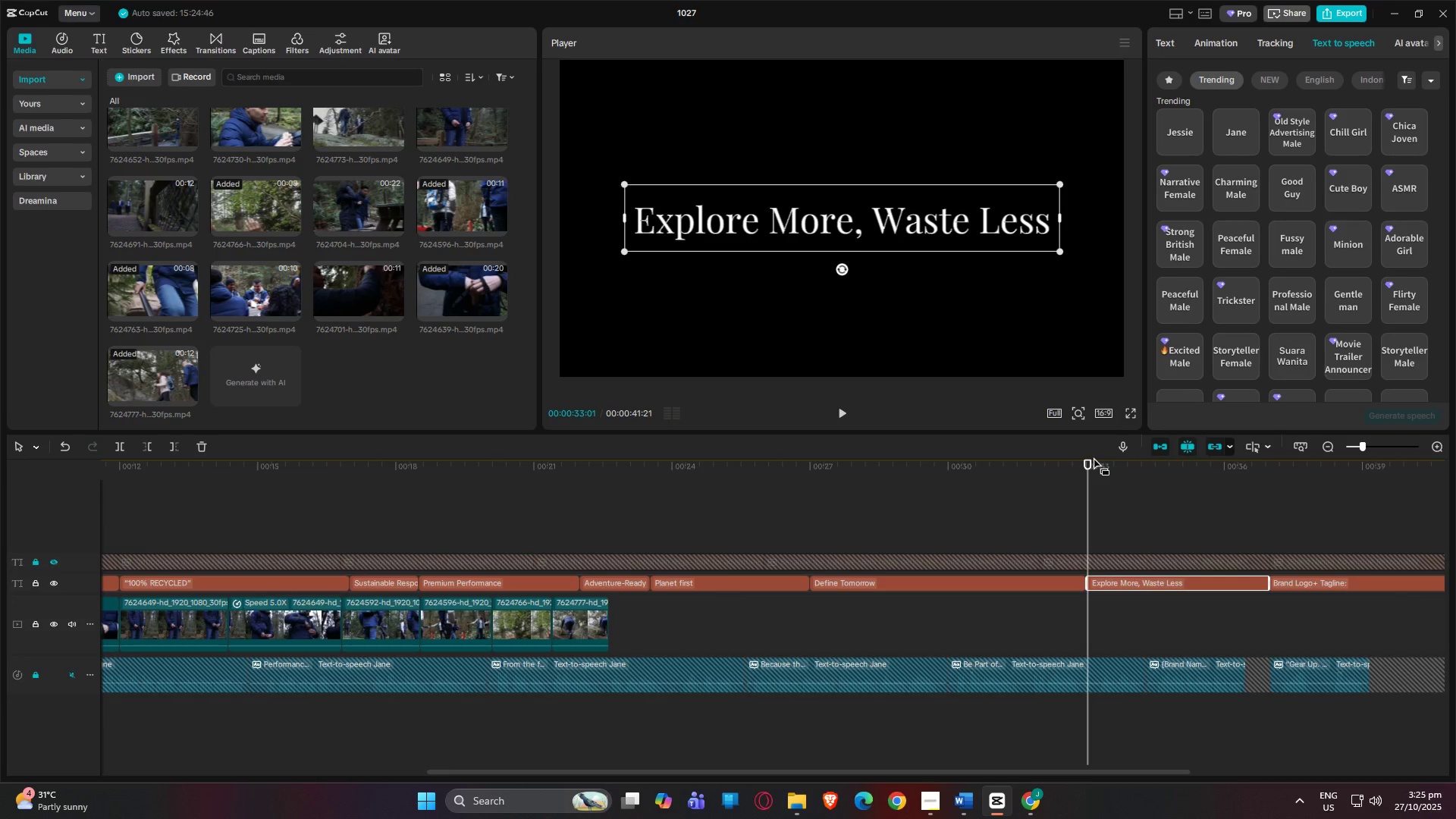 
left_click_drag(start_coordinate=[1091, 459], to_coordinate=[1316, 482])
 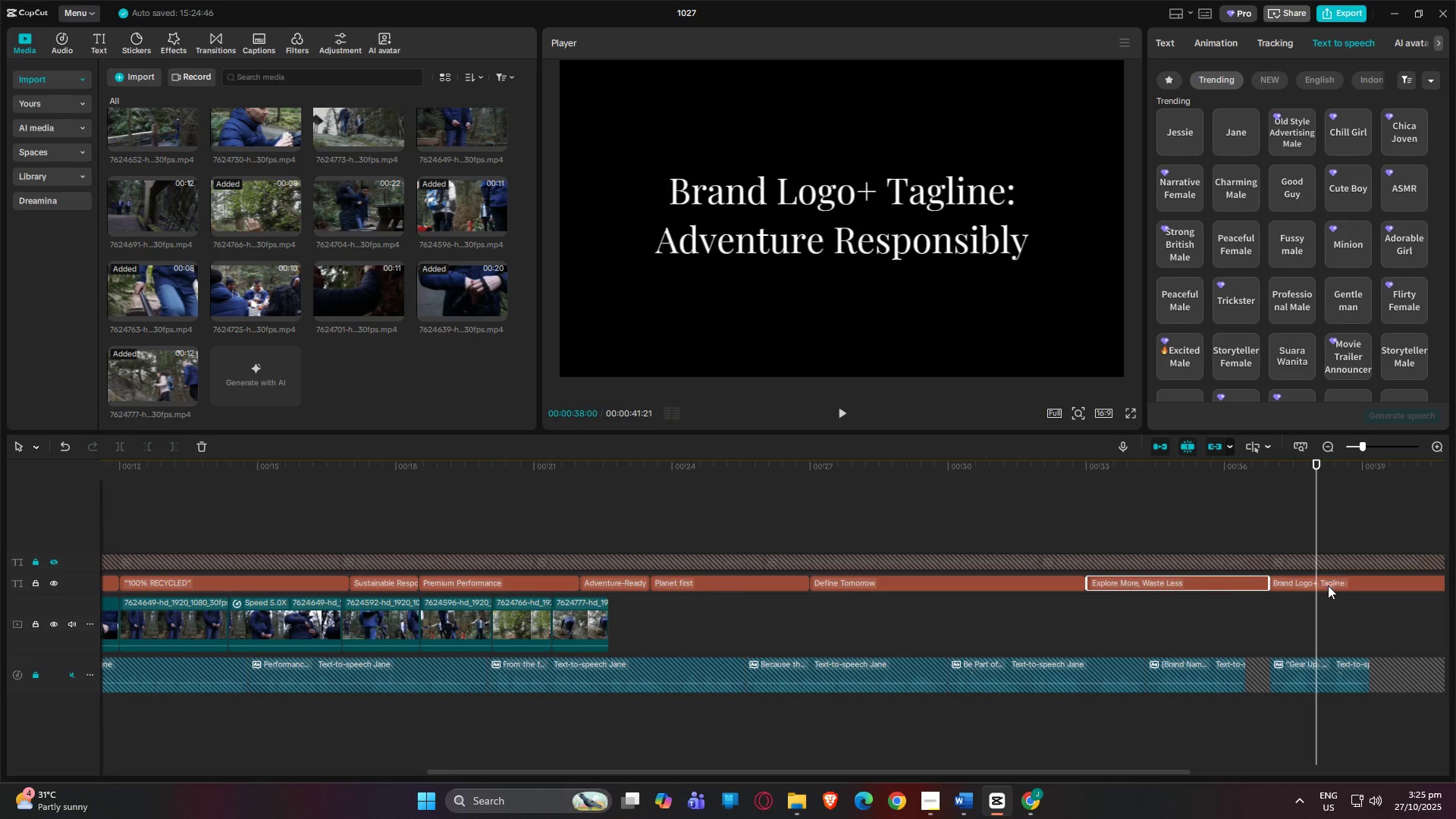 
left_click([1320, 592])
 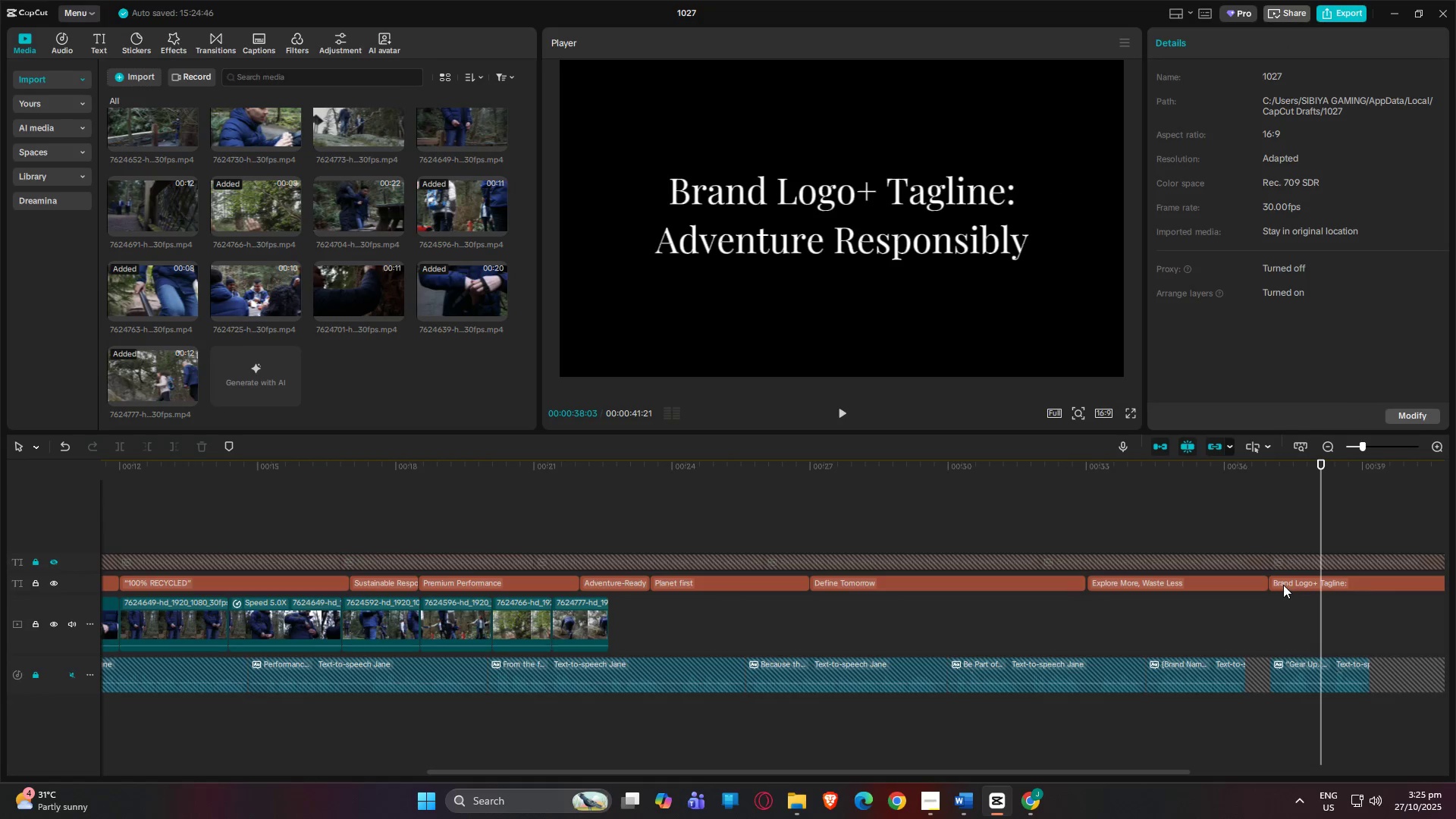 
left_click([1283, 582])
 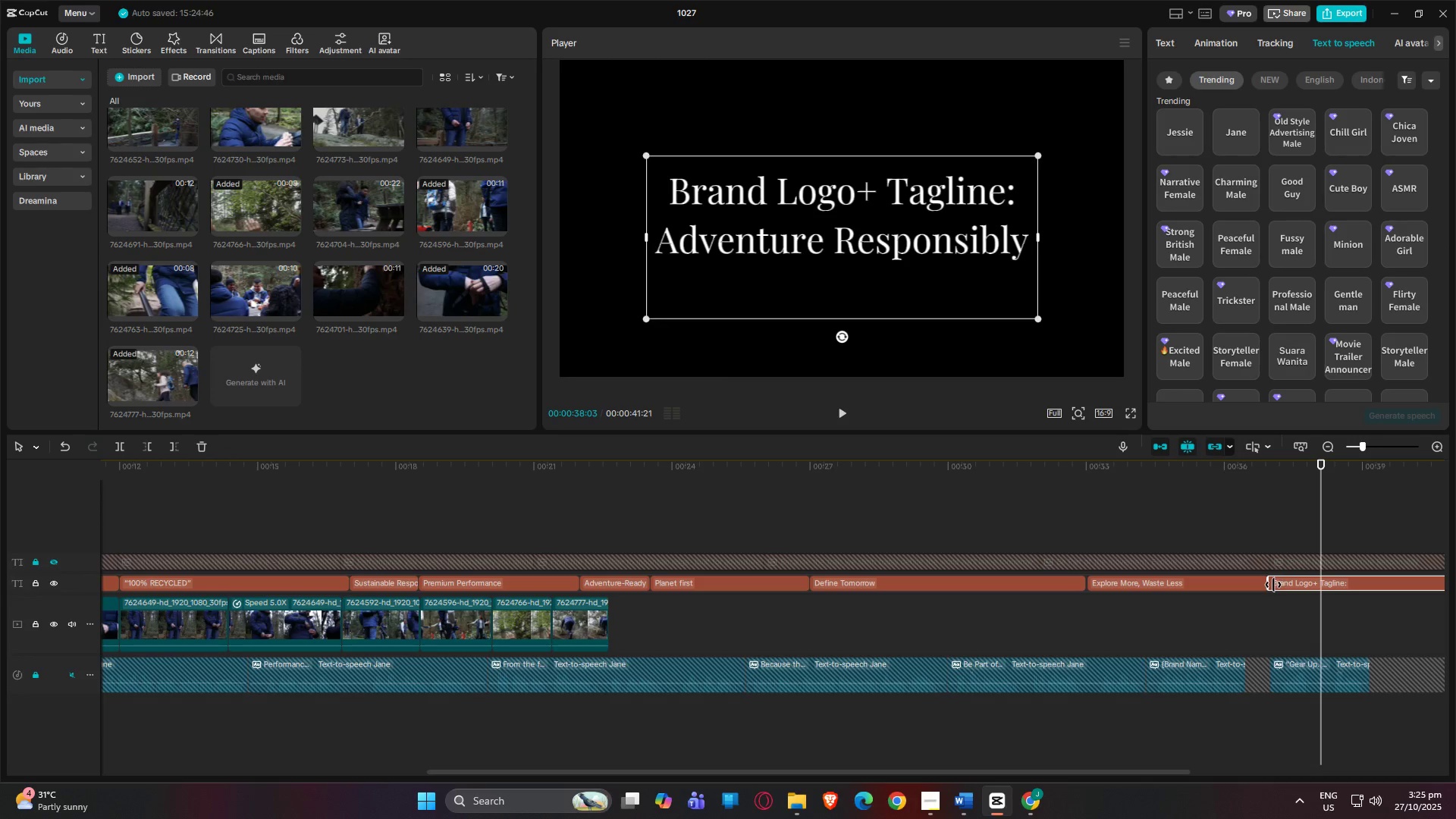 
left_click_drag(start_coordinate=[1273, 585], to_coordinate=[1348, 585])
 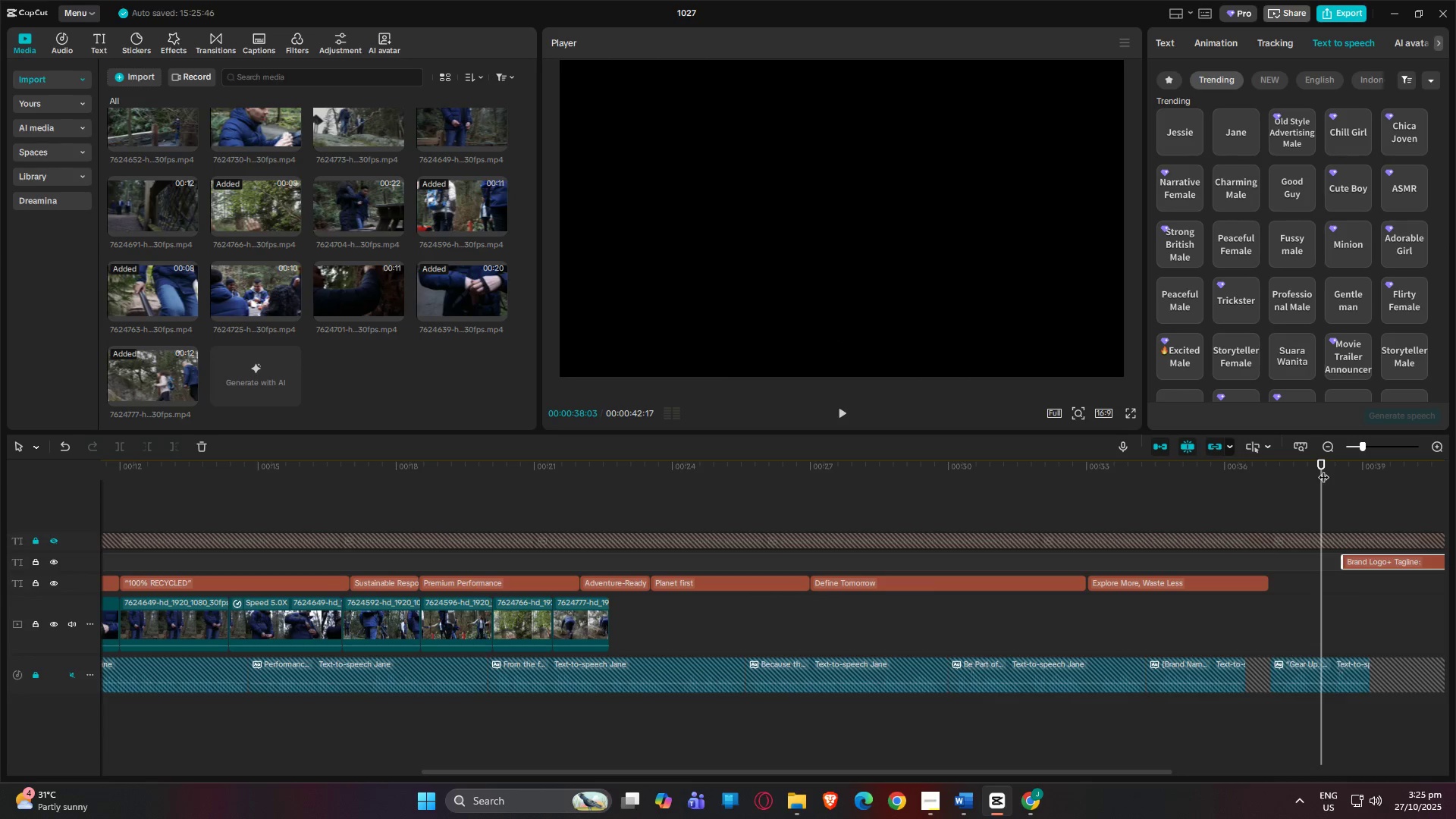 
left_click_drag(start_coordinate=[1323, 466], to_coordinate=[1320, 466])
 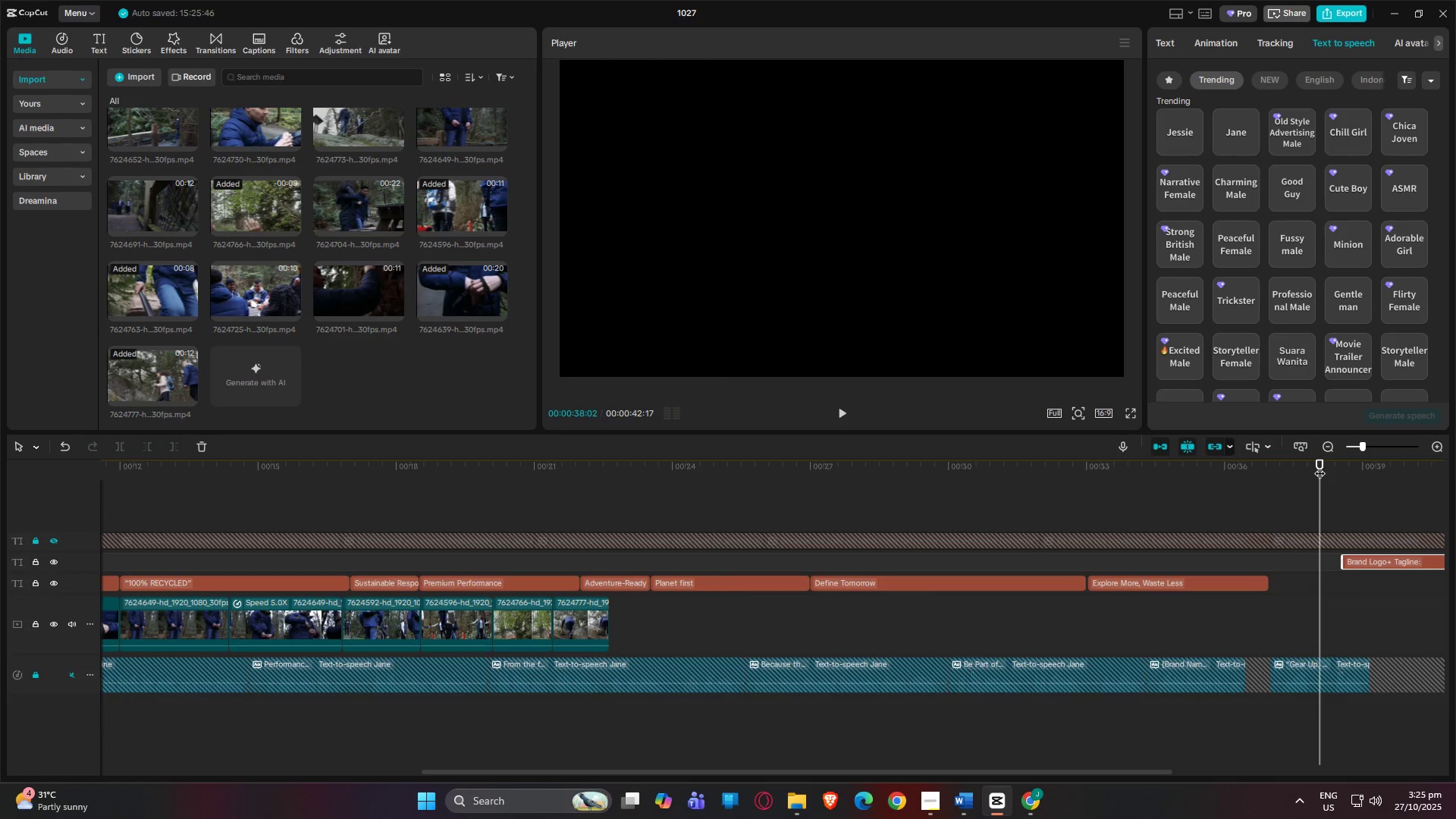 
key(ArrowLeft)
 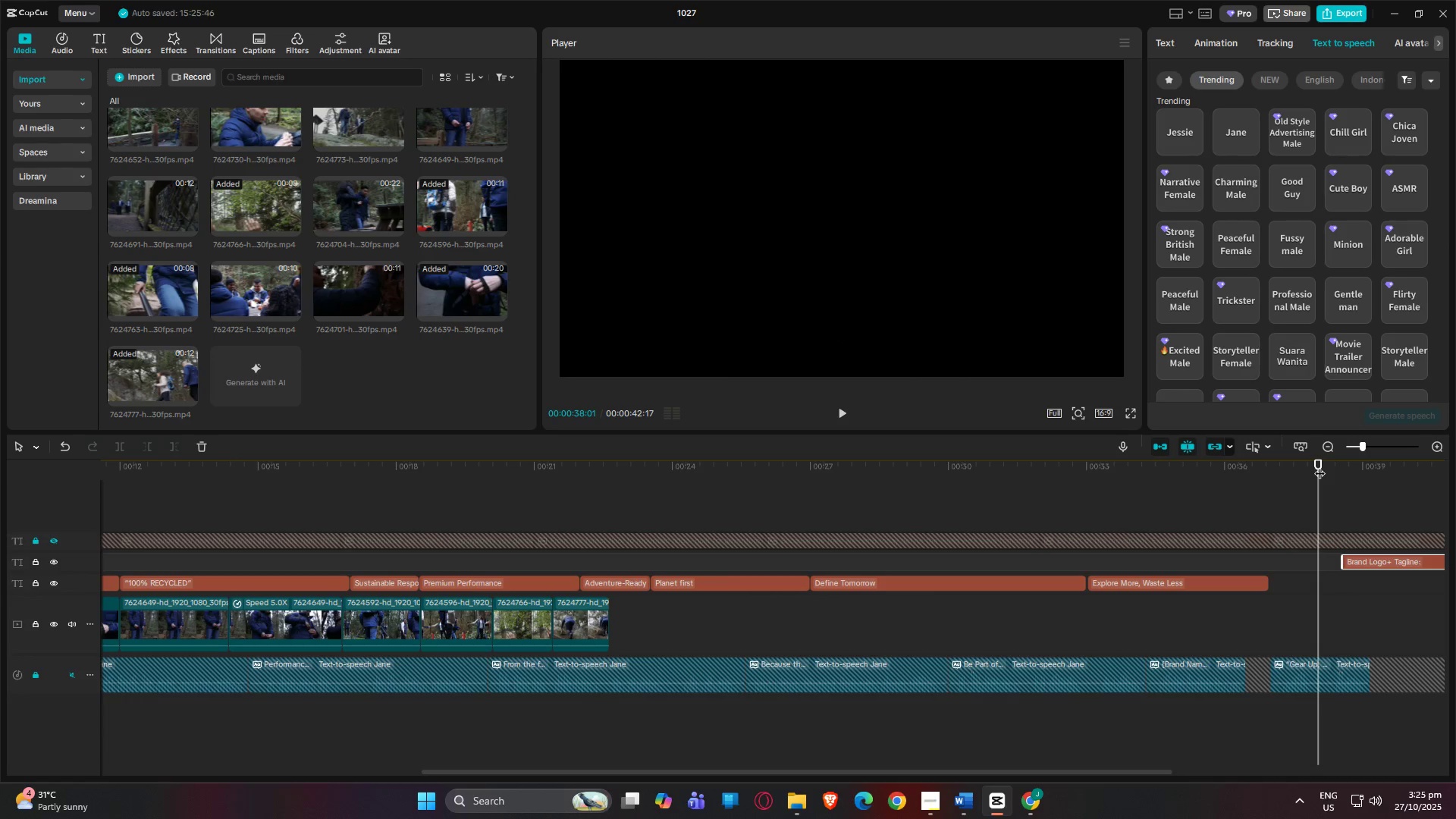 
key(ArrowLeft)
 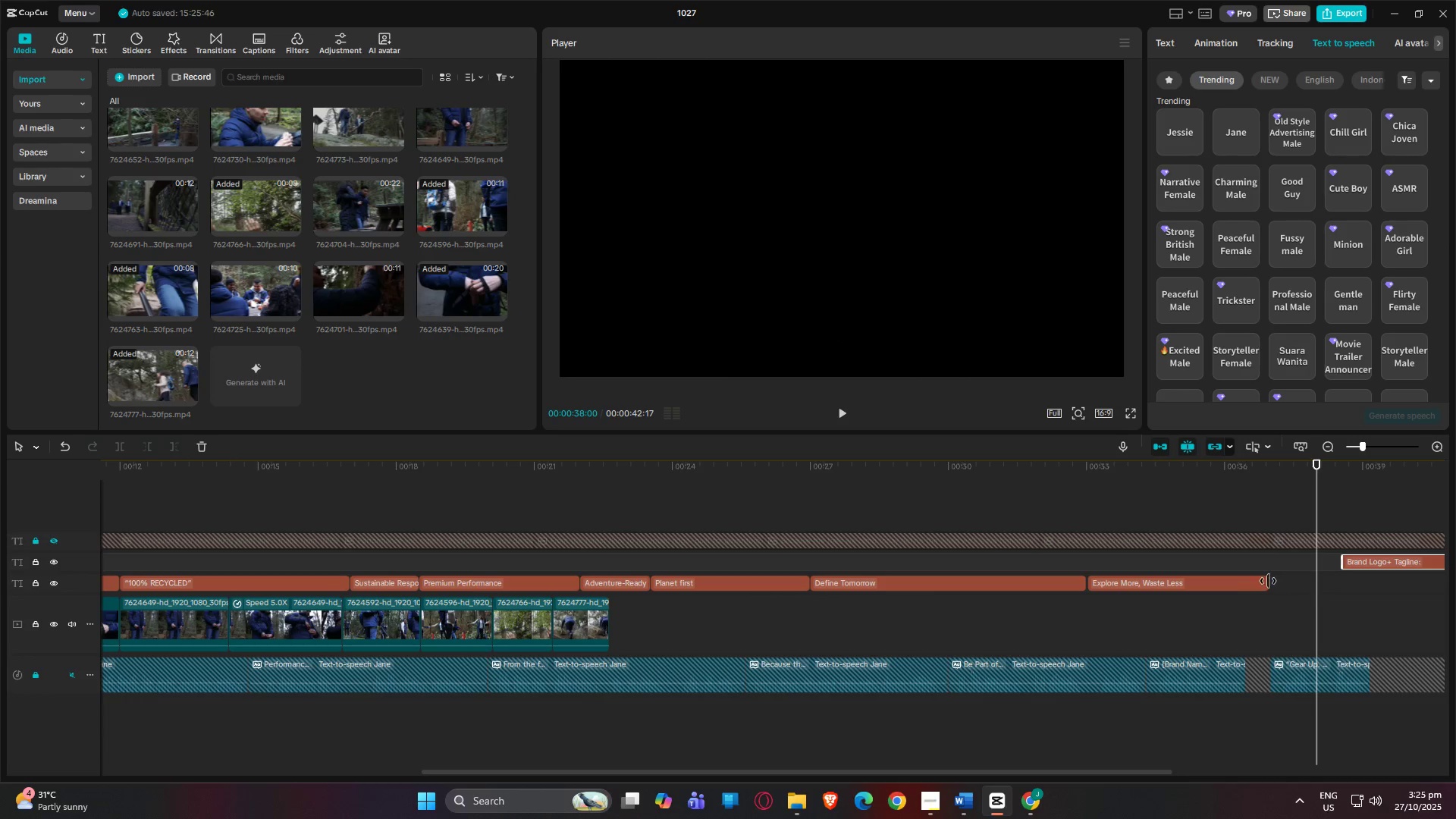 
left_click([1241, 585])
 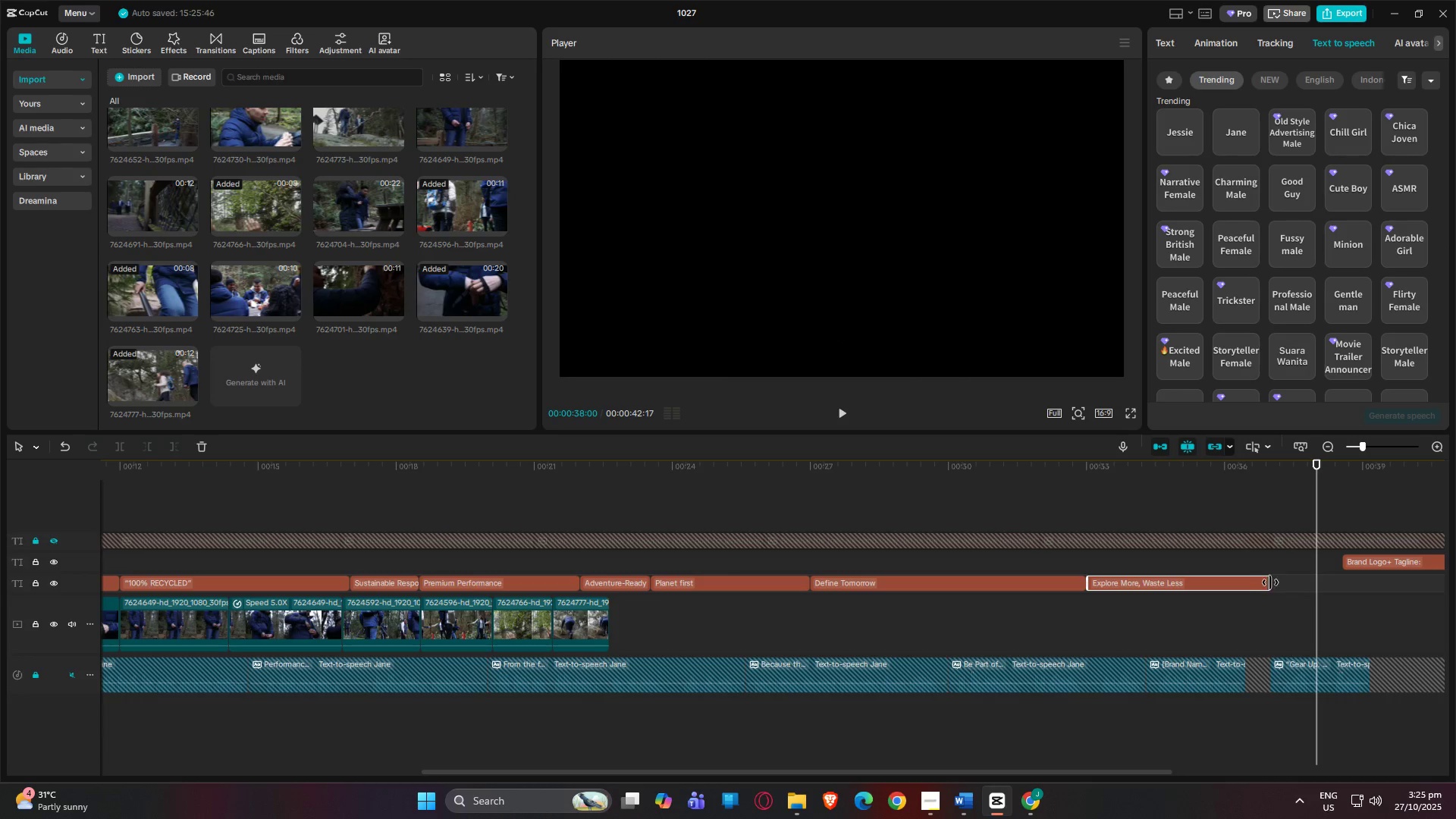 
left_click_drag(start_coordinate=[1270, 582], to_coordinate=[1314, 584])
 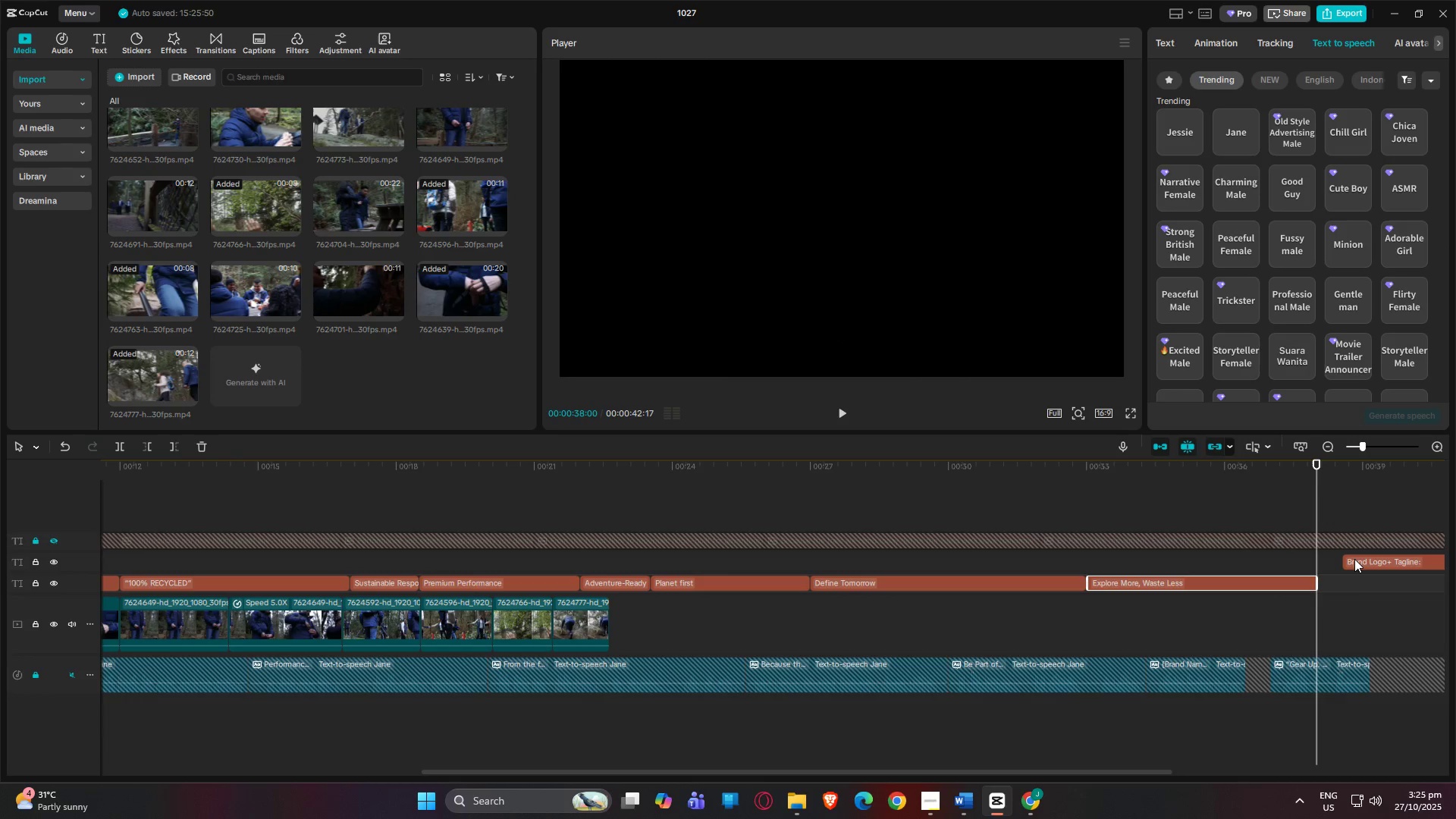 
left_click([1354, 559])
 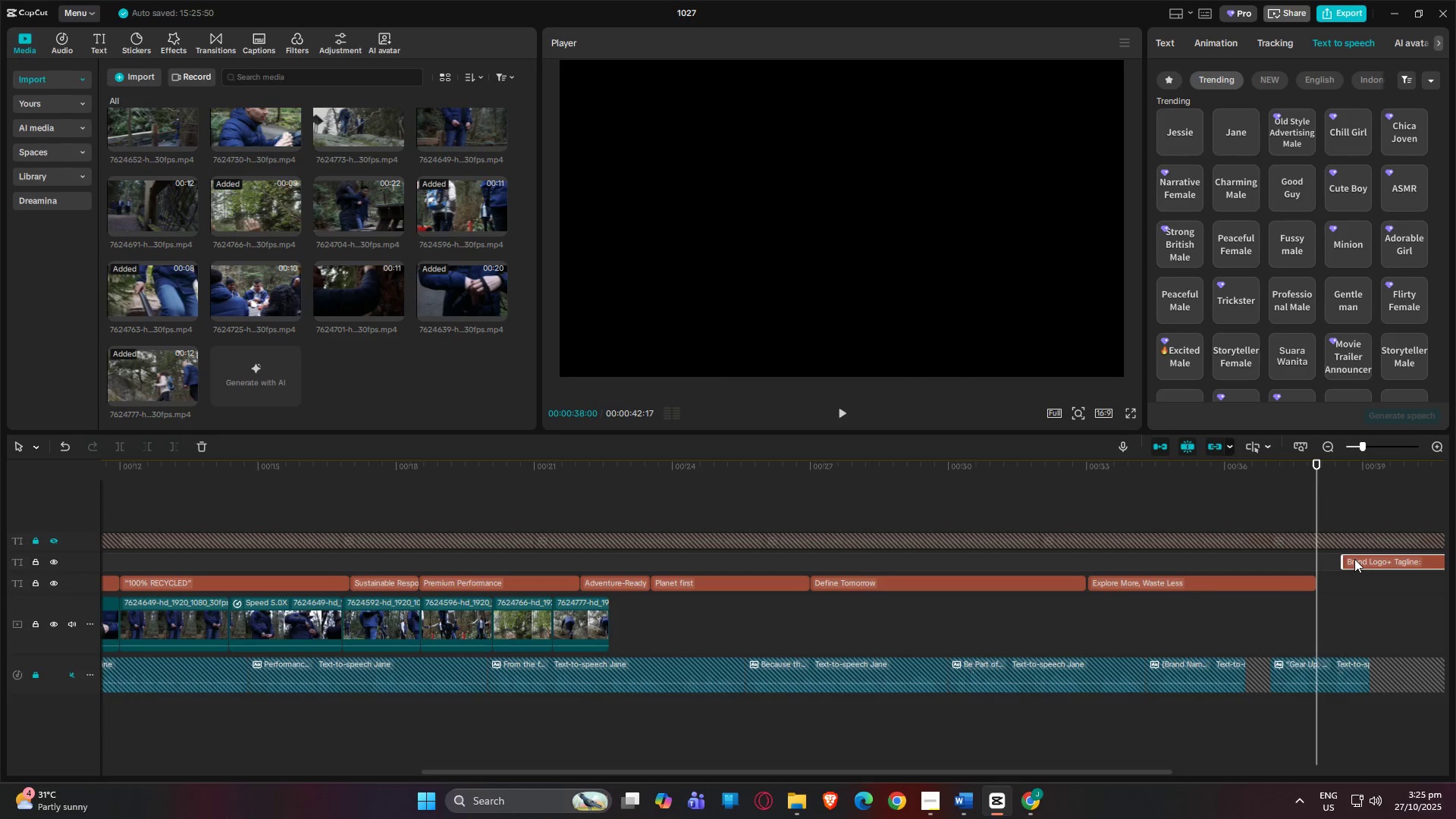 
left_click_drag(start_coordinate=[1354, 559], to_coordinate=[1348, 580])
 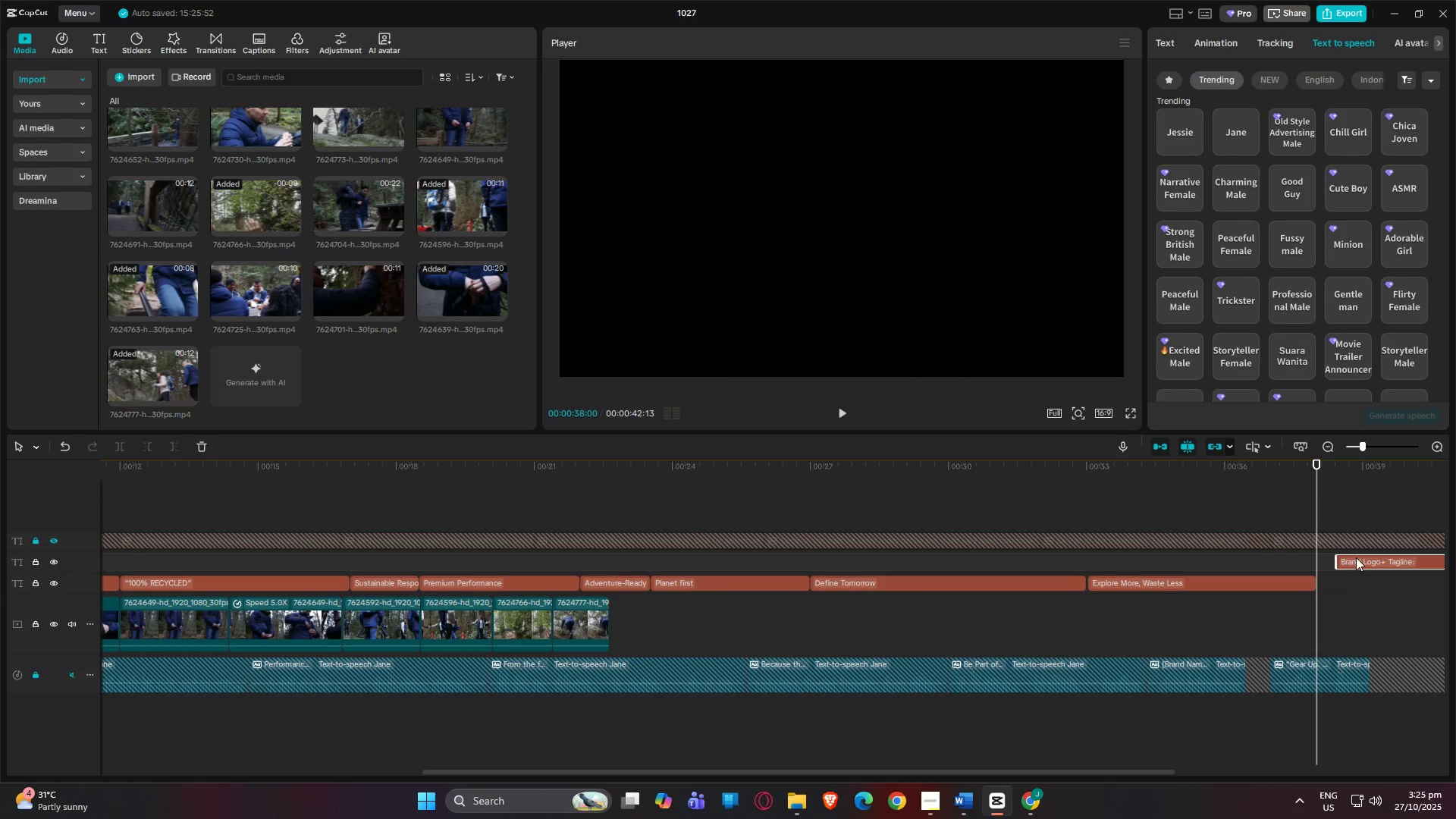 
left_click_drag(start_coordinate=[1356, 557], to_coordinate=[1360, 583])
 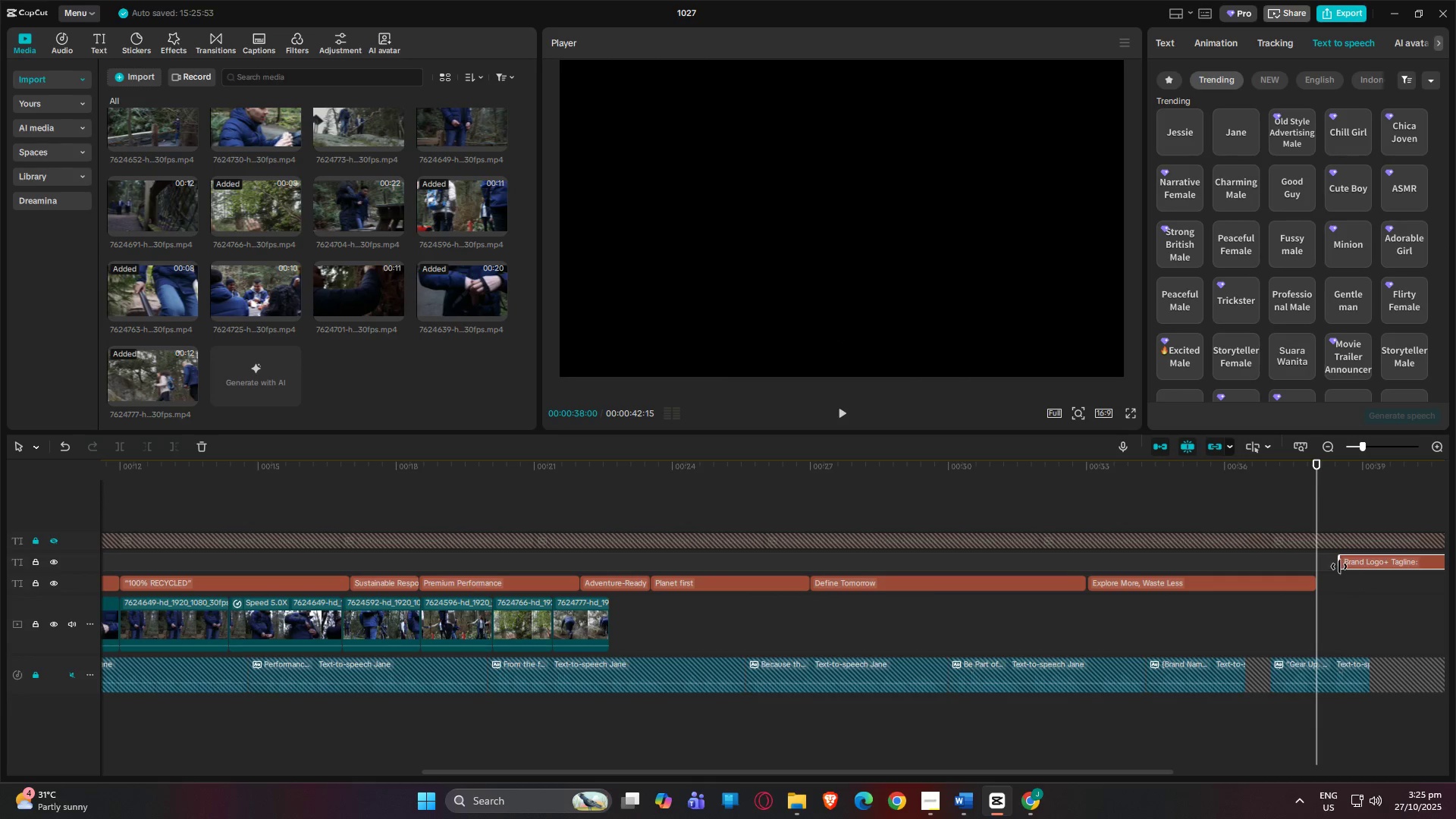 
left_click_drag(start_coordinate=[1338, 565], to_coordinate=[1316, 563])
 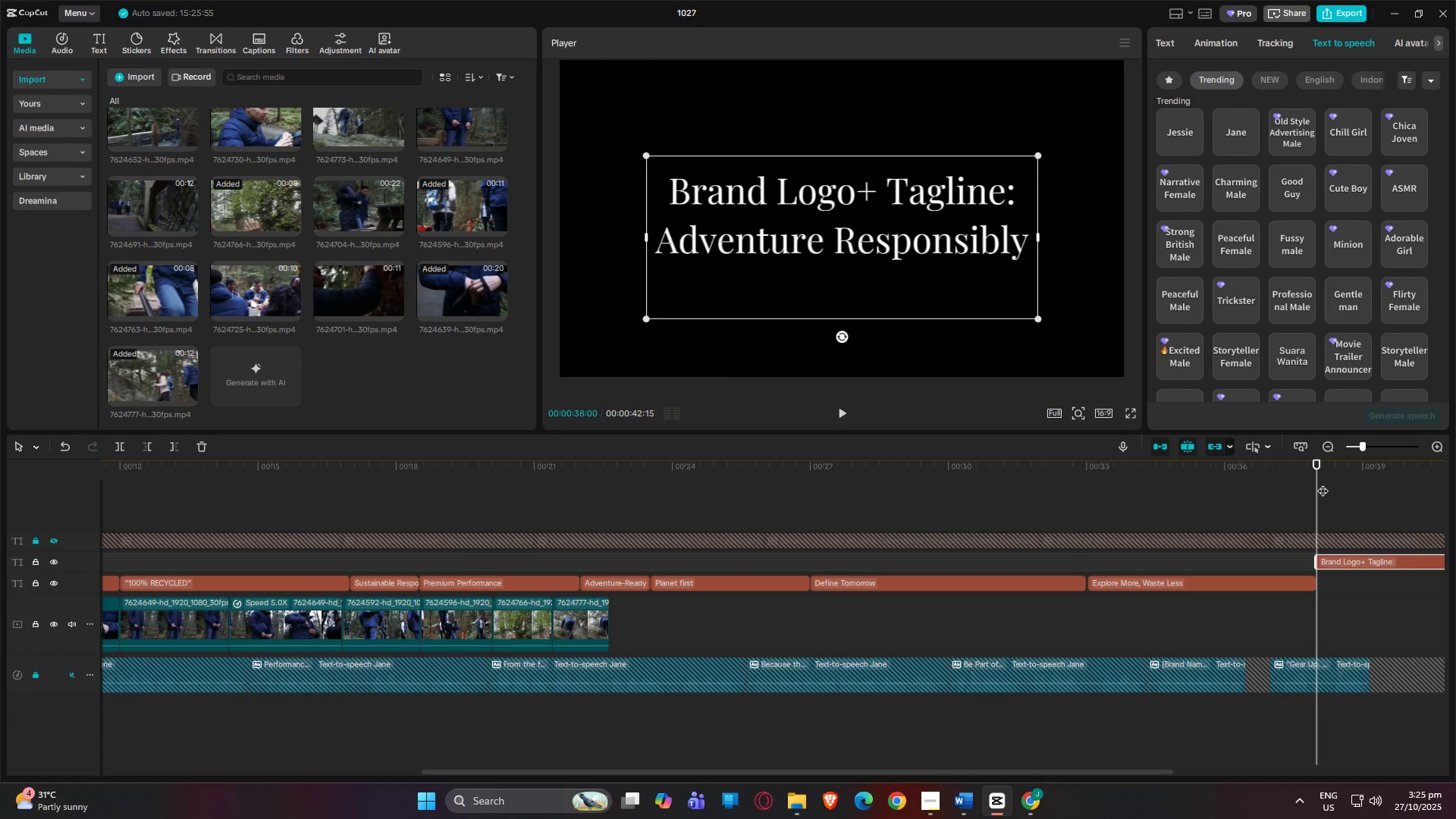 
hold_key(key=ArrowRight, duration=1.49)
 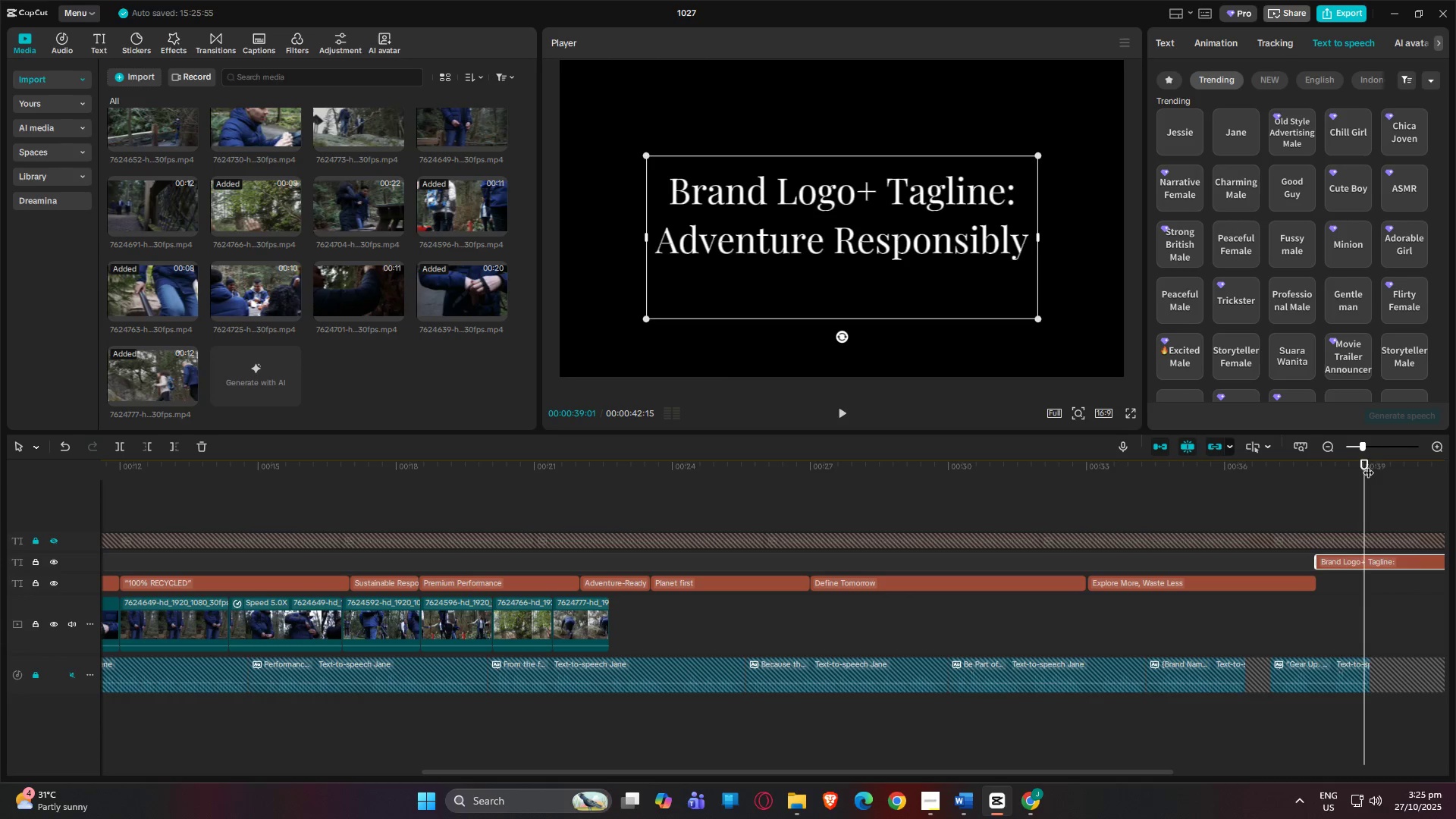 
left_click_drag(start_coordinate=[1368, 465], to_coordinate=[908, 473])
 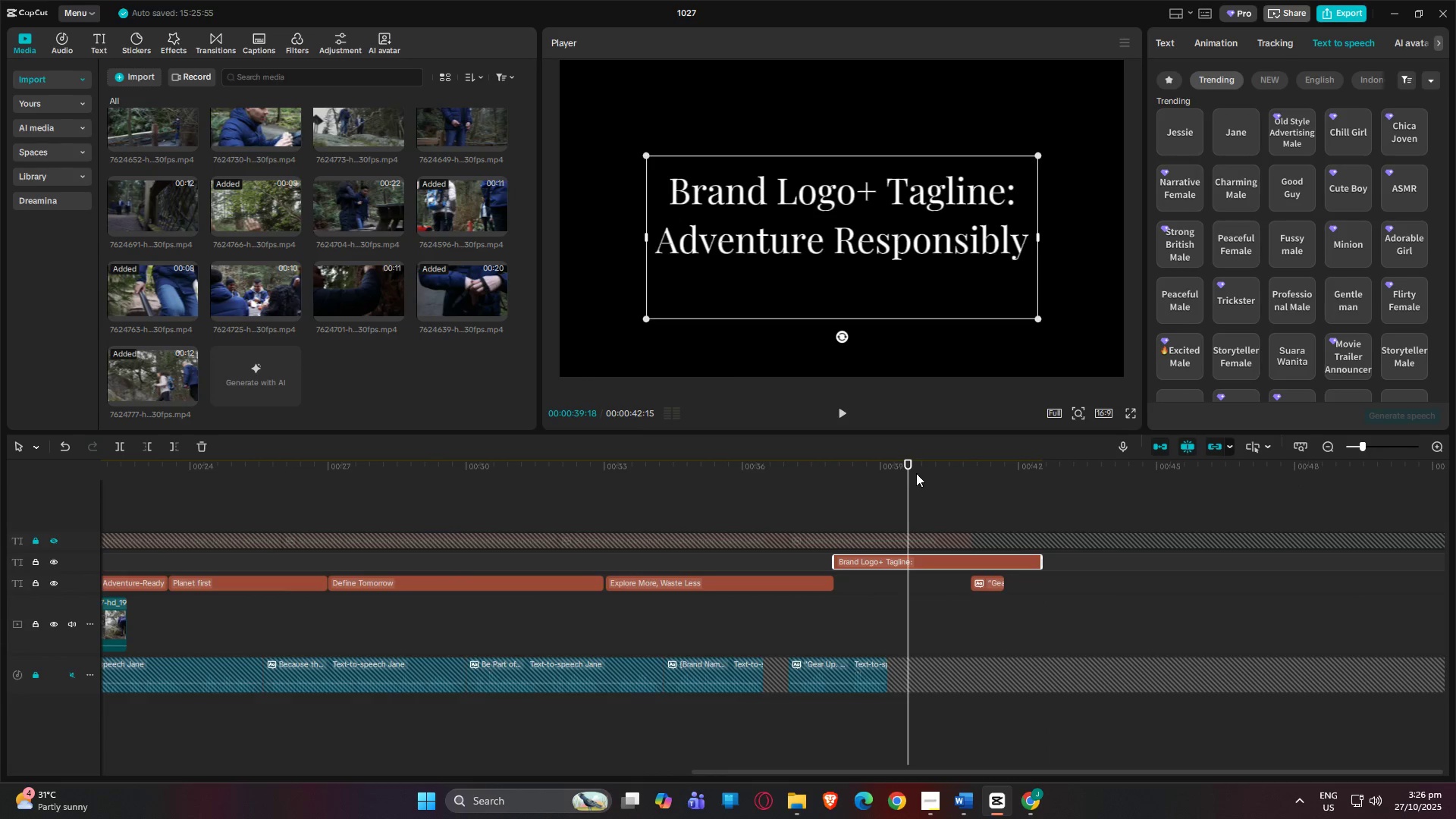 
key(Alt+AltLeft)
 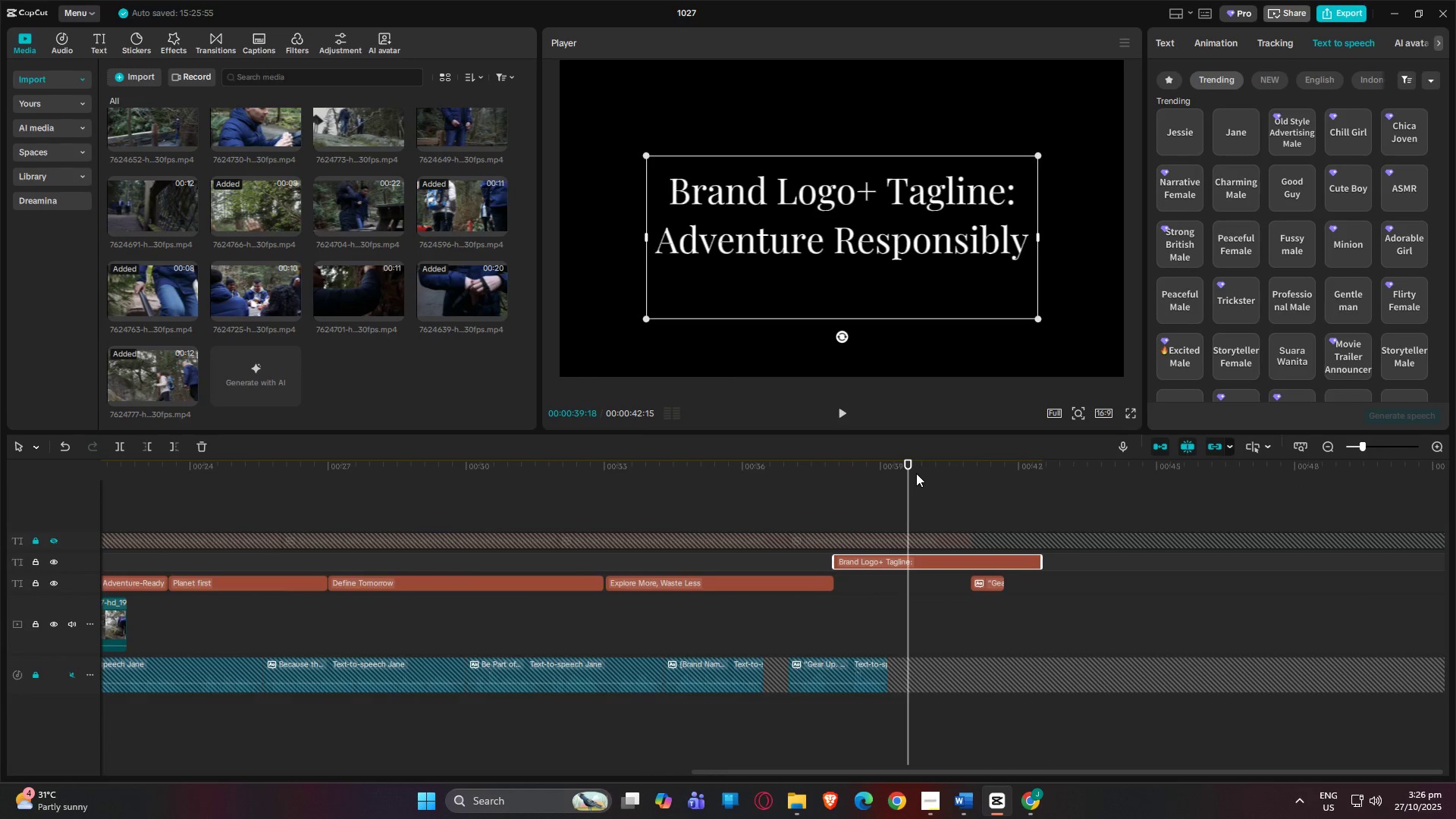 
key(Alt+Tab)
 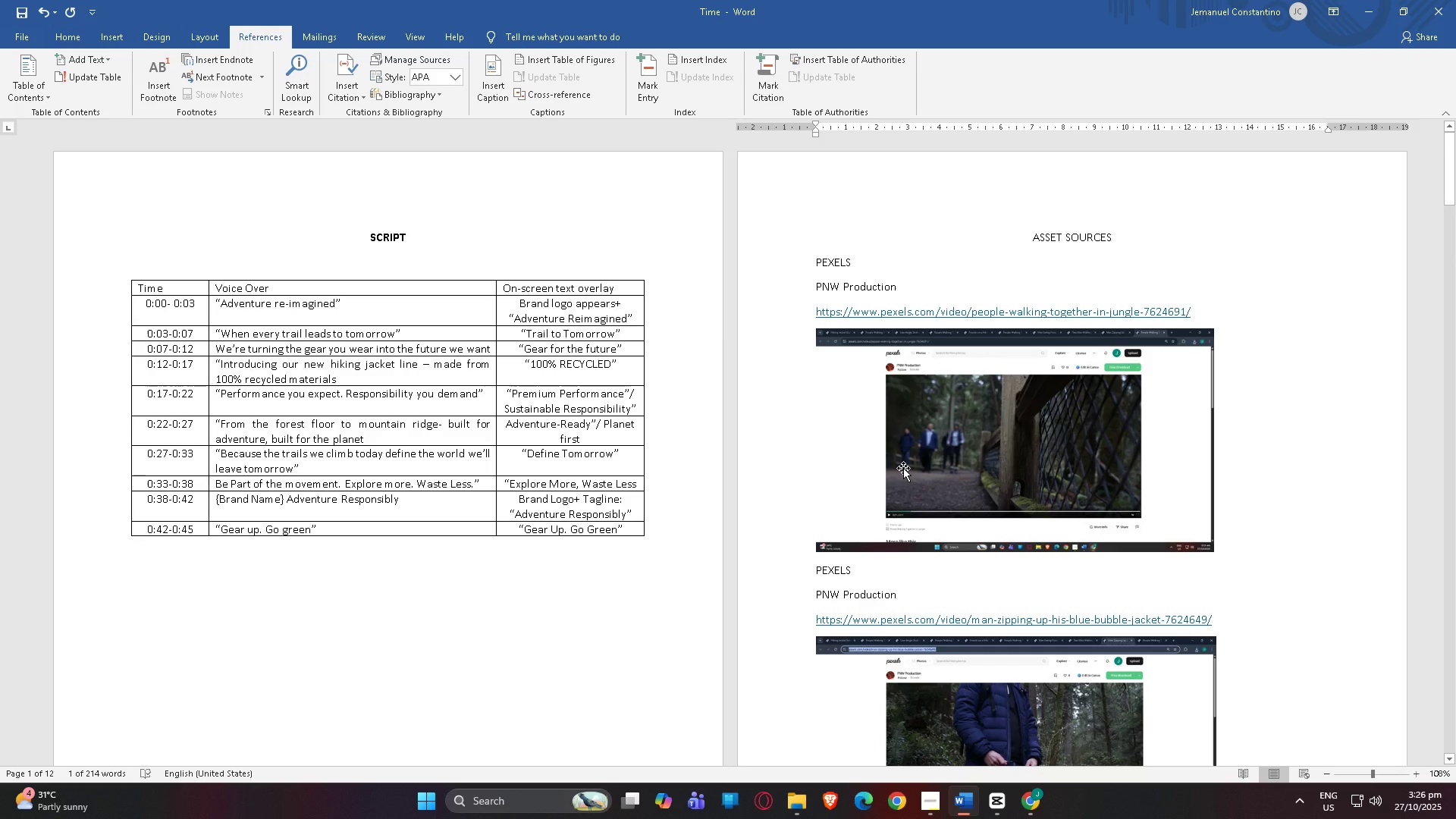 
wait(6.31)
 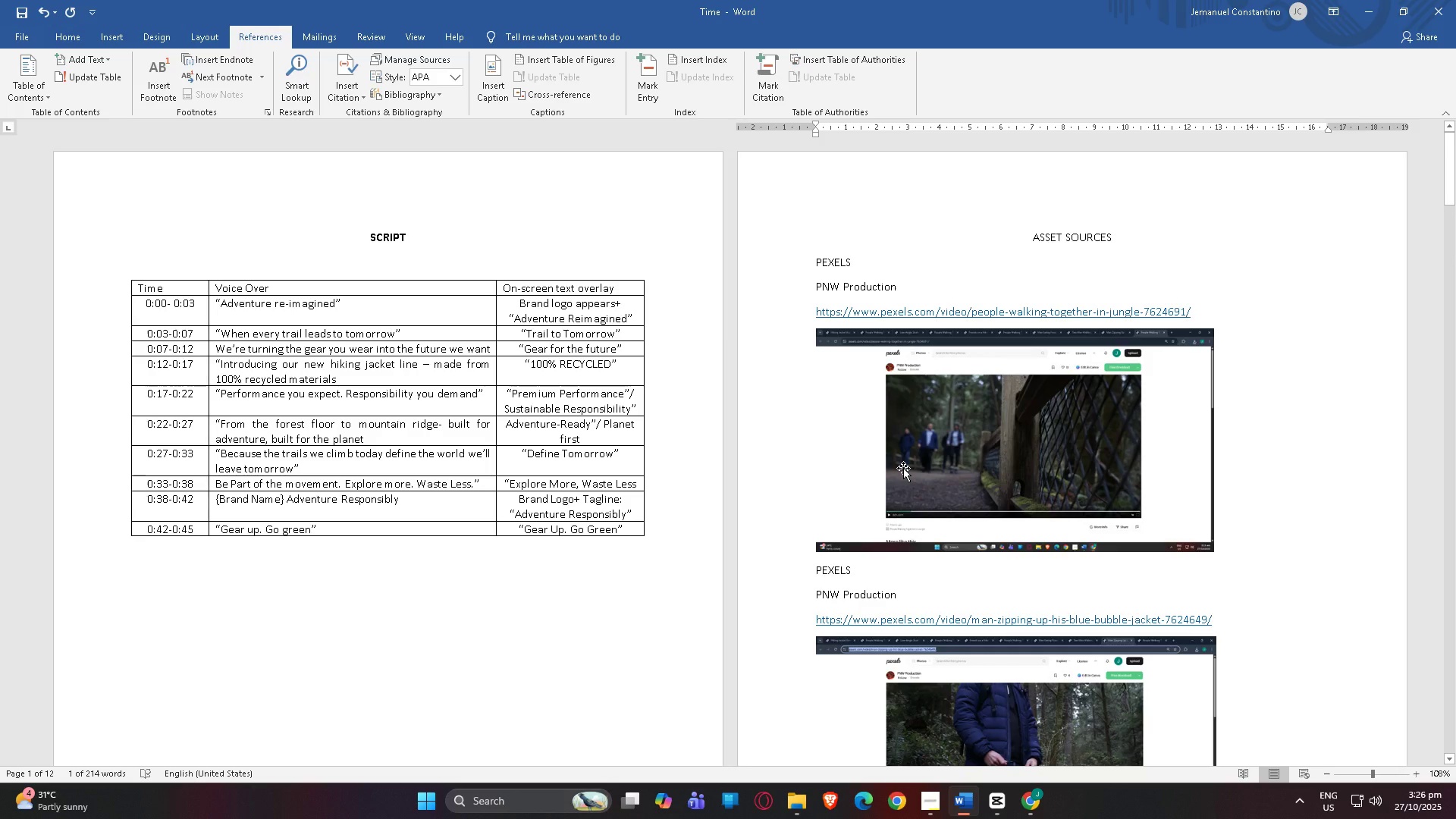 
key(Alt+Tab)
 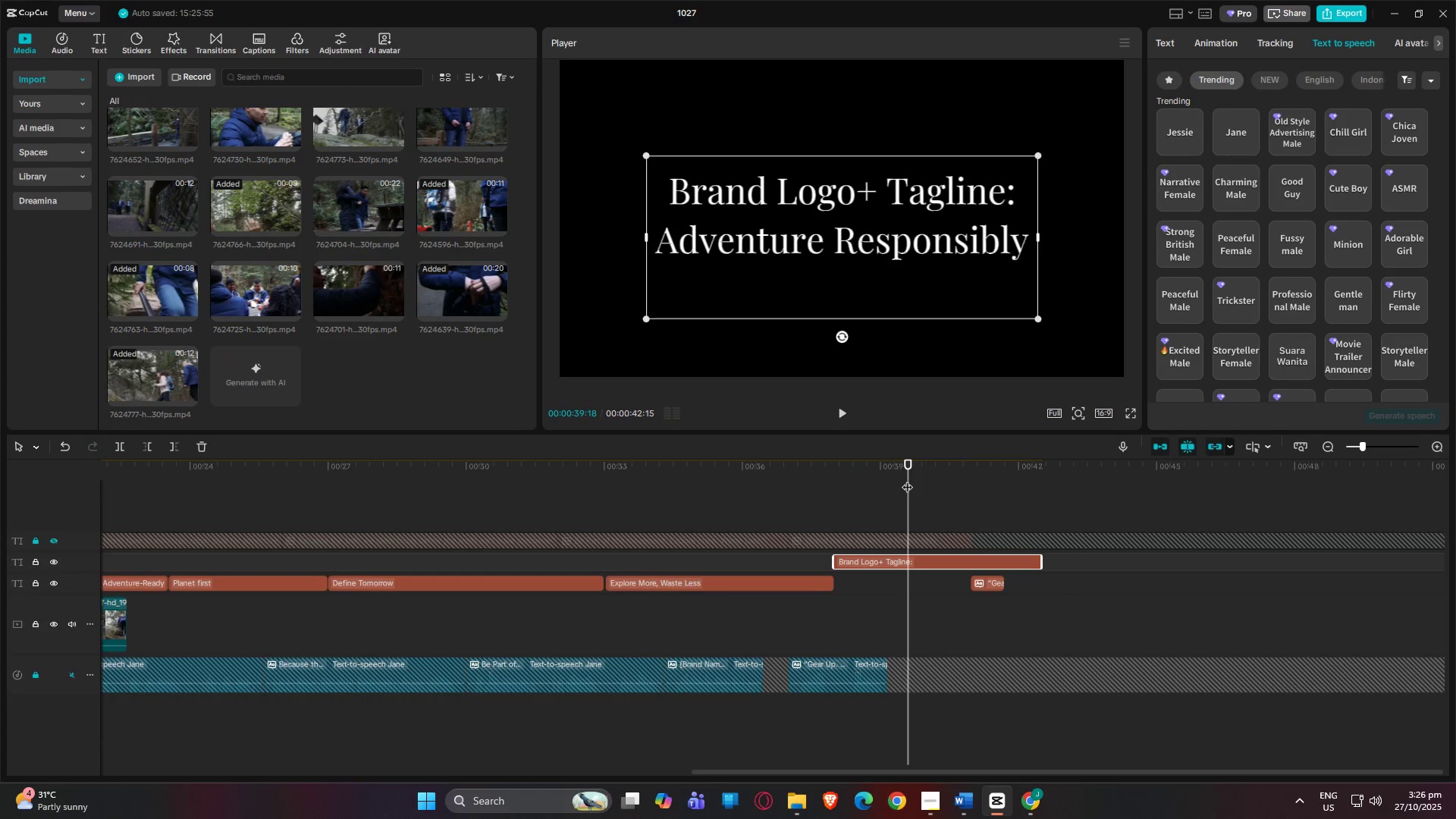 
left_click_drag(start_coordinate=[908, 461], to_coordinate=[889, 460])
 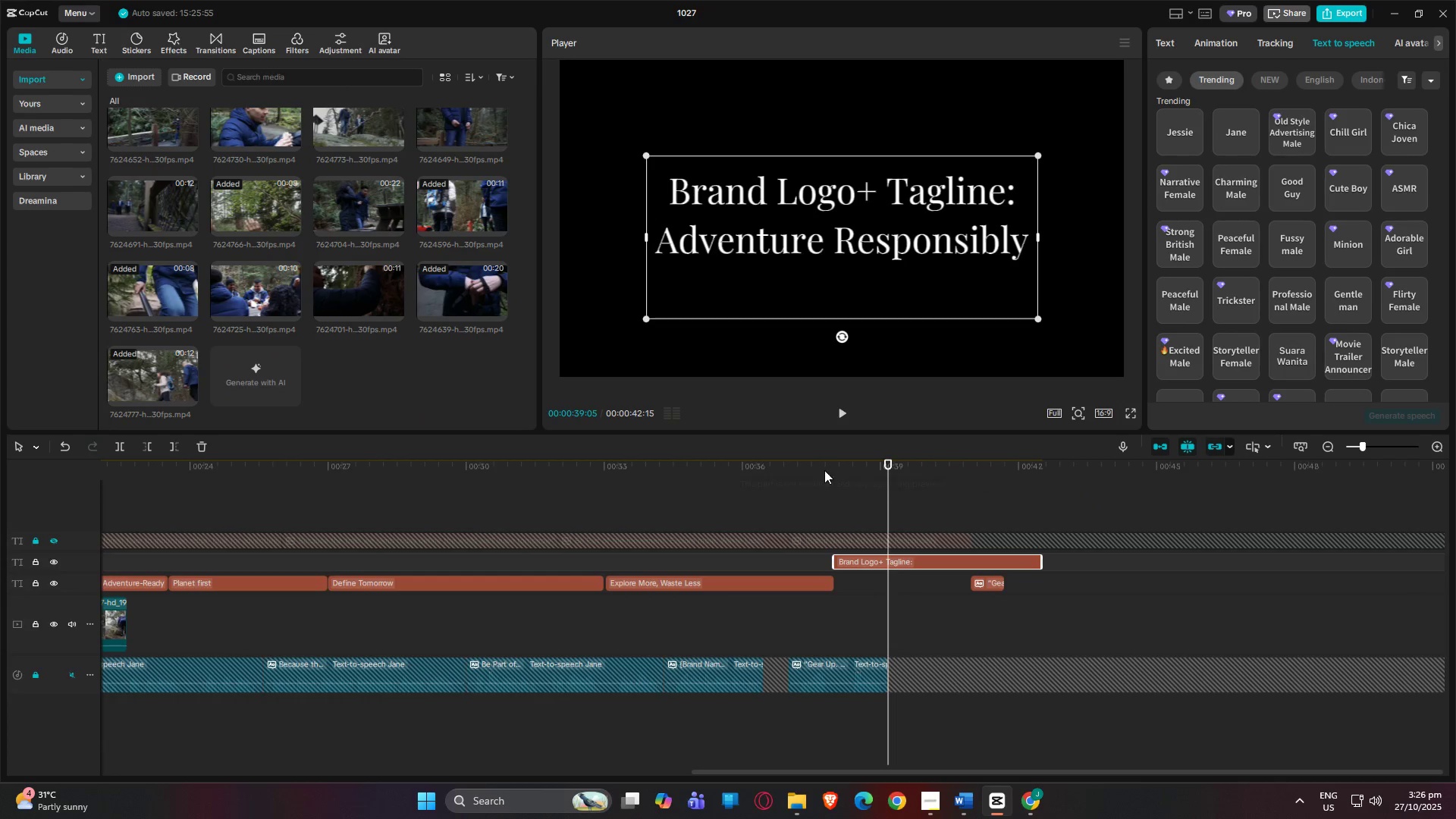 
left_click_drag(start_coordinate=[831, 469], to_coordinate=[836, 469])
 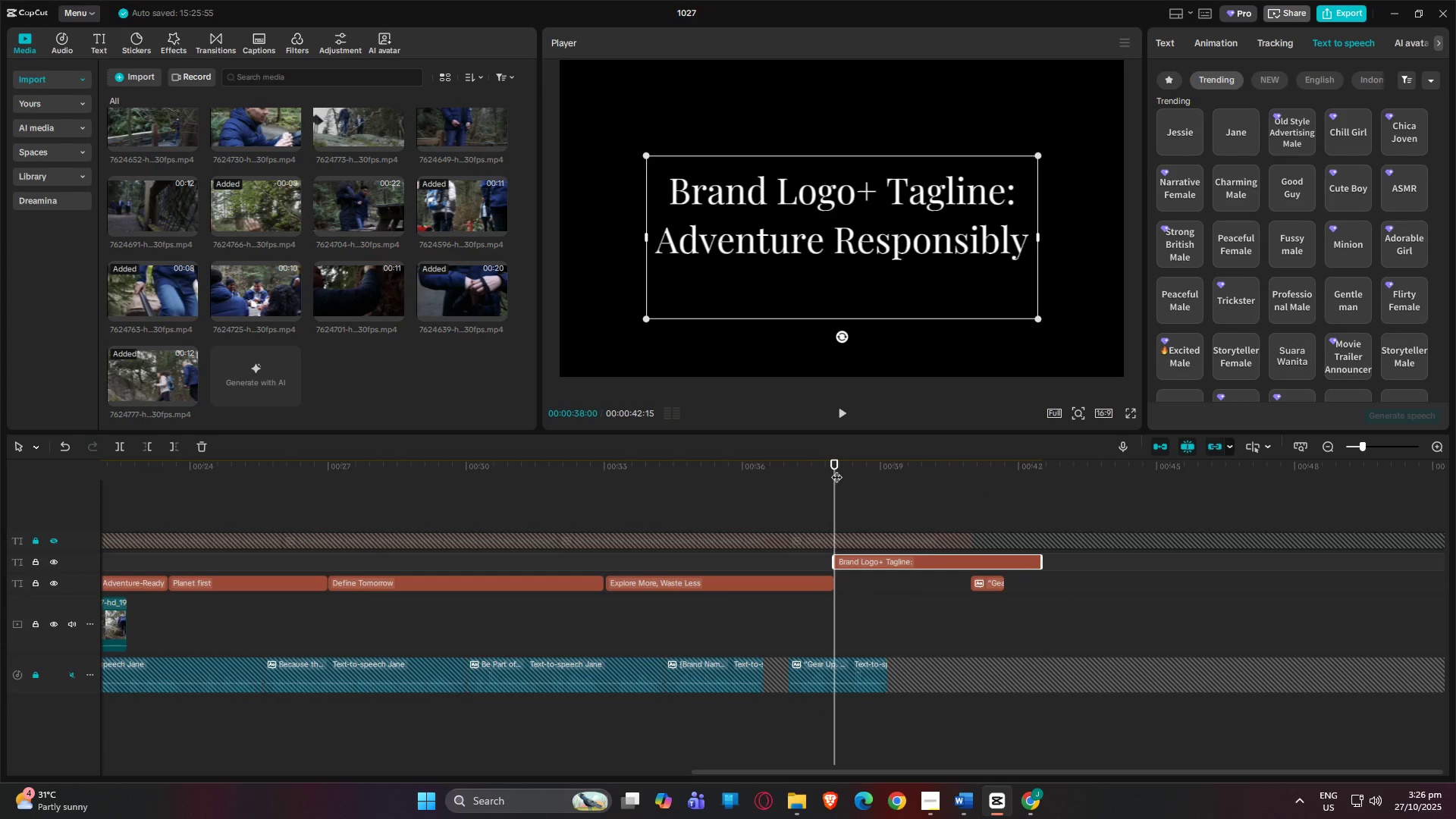 
key(Alt+AltLeft)
 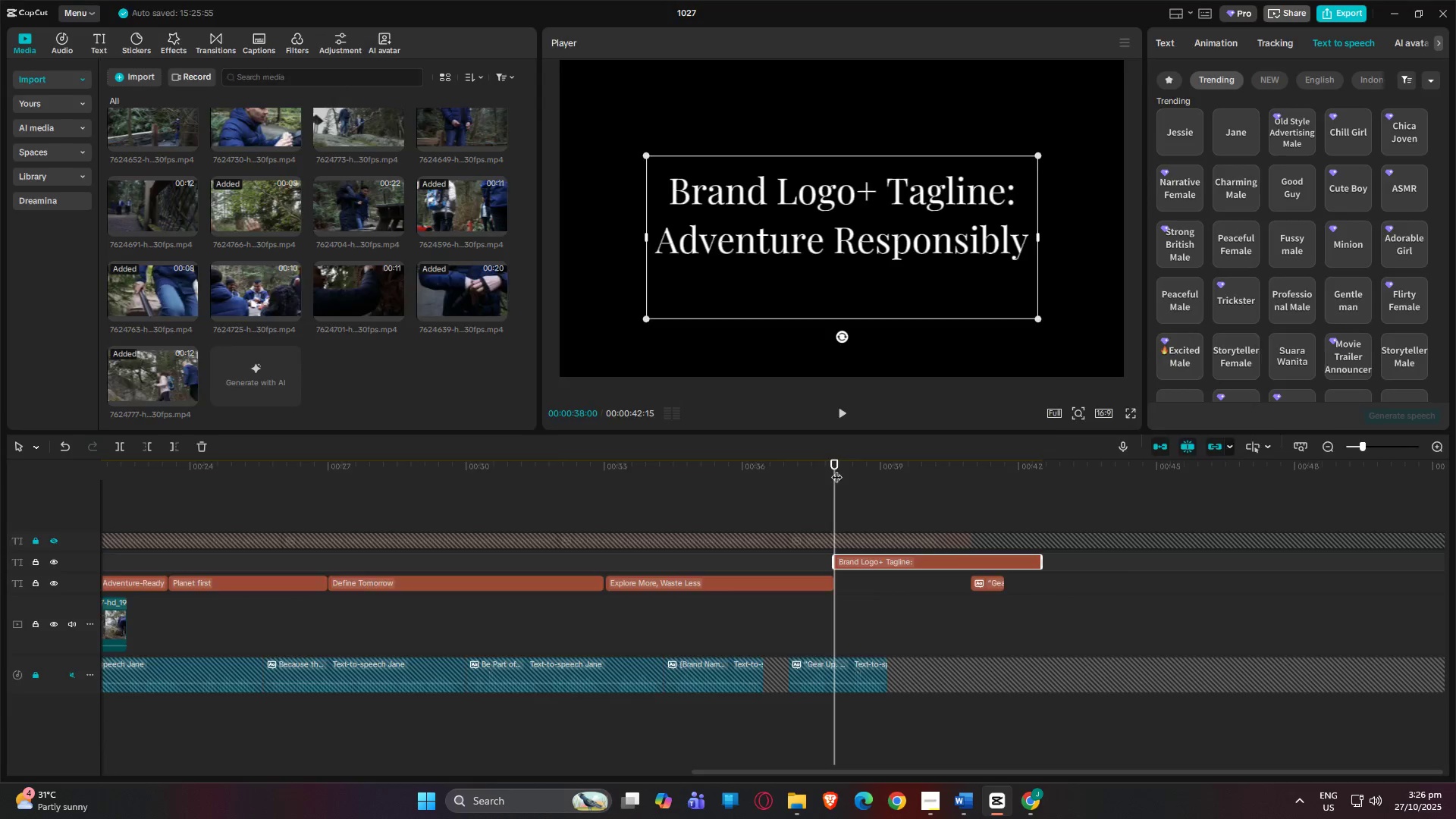 
key(Alt+Tab)
 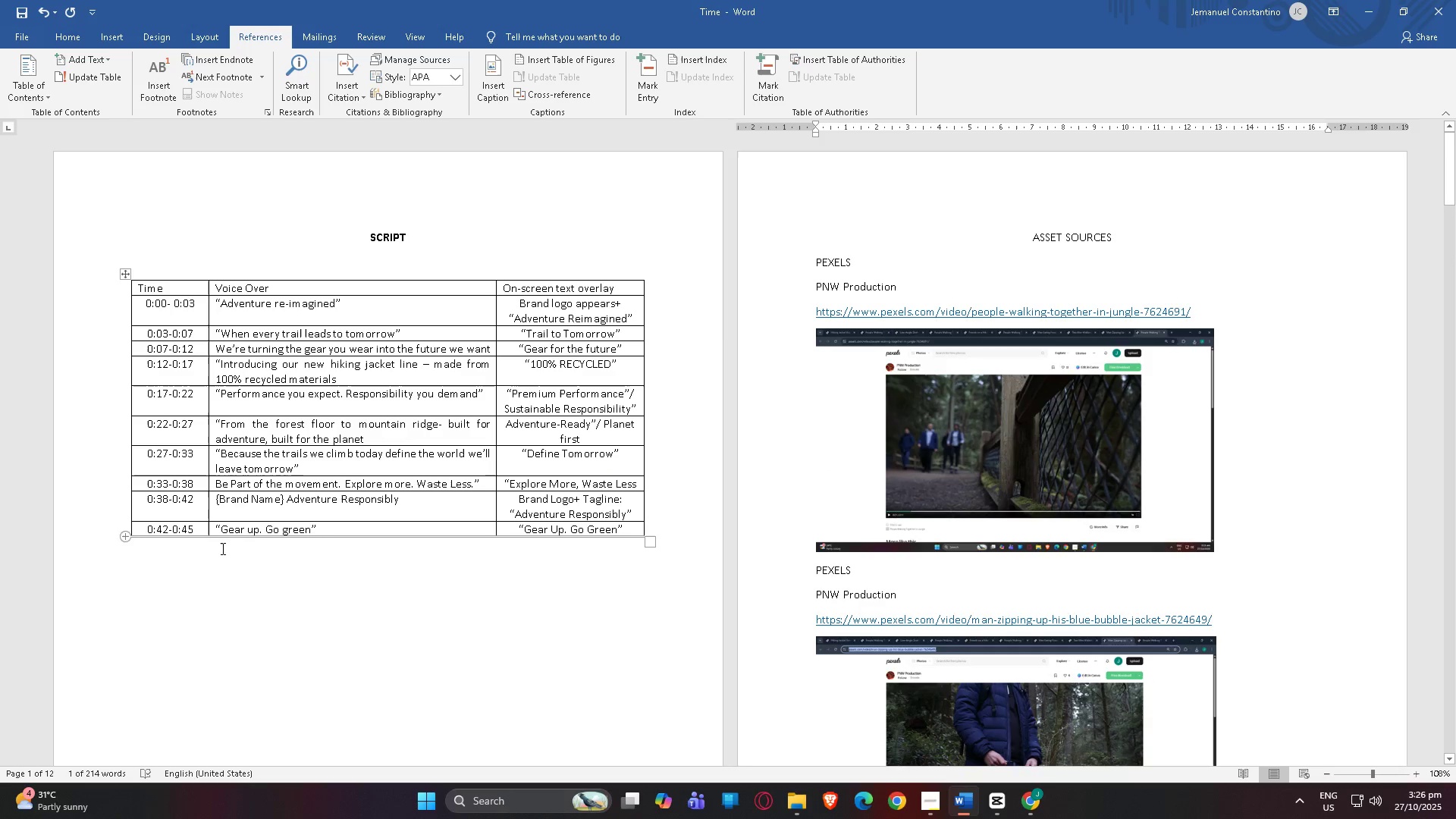 
key(Alt+AltLeft)
 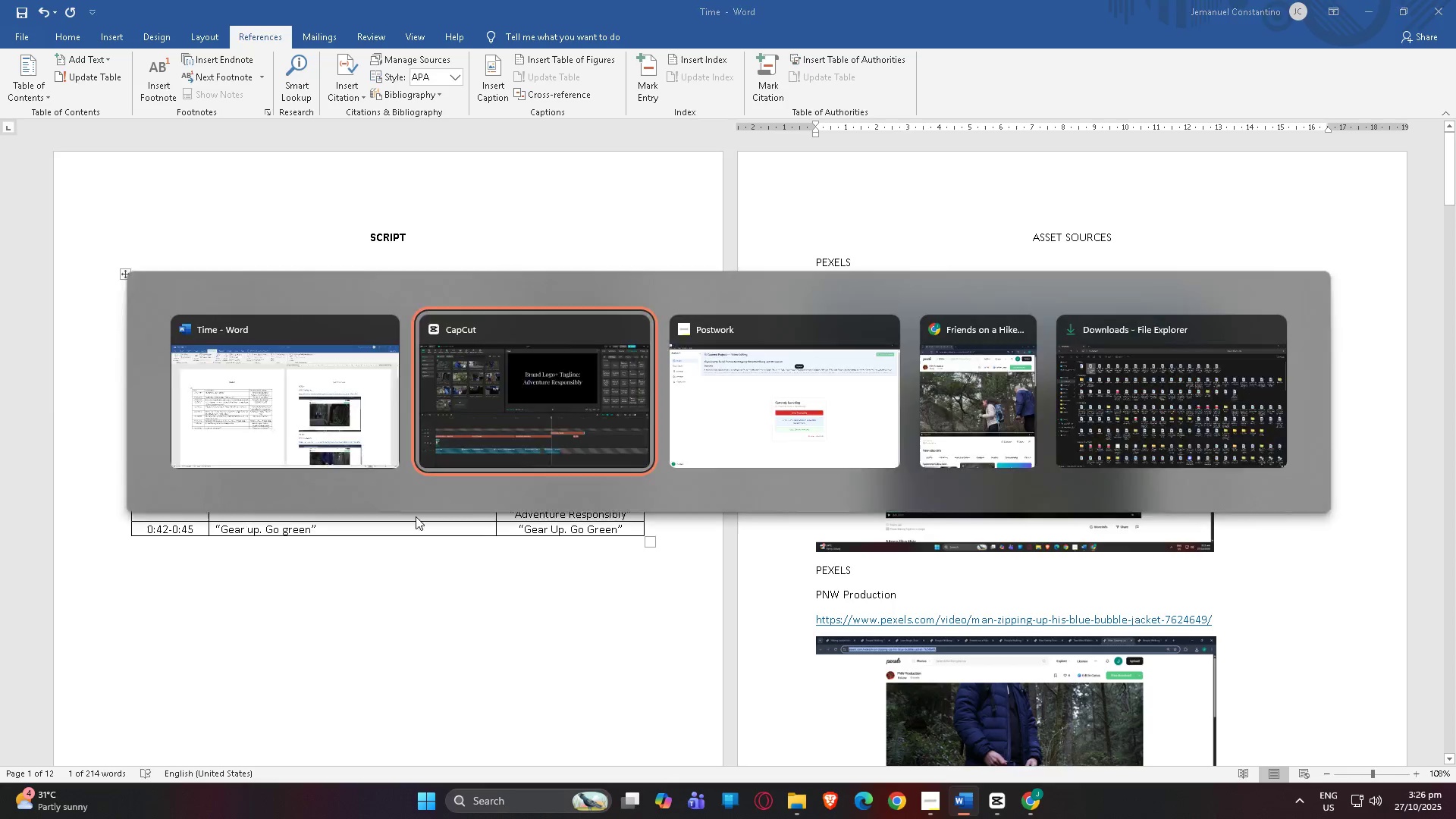 
key(Alt+Tab)
 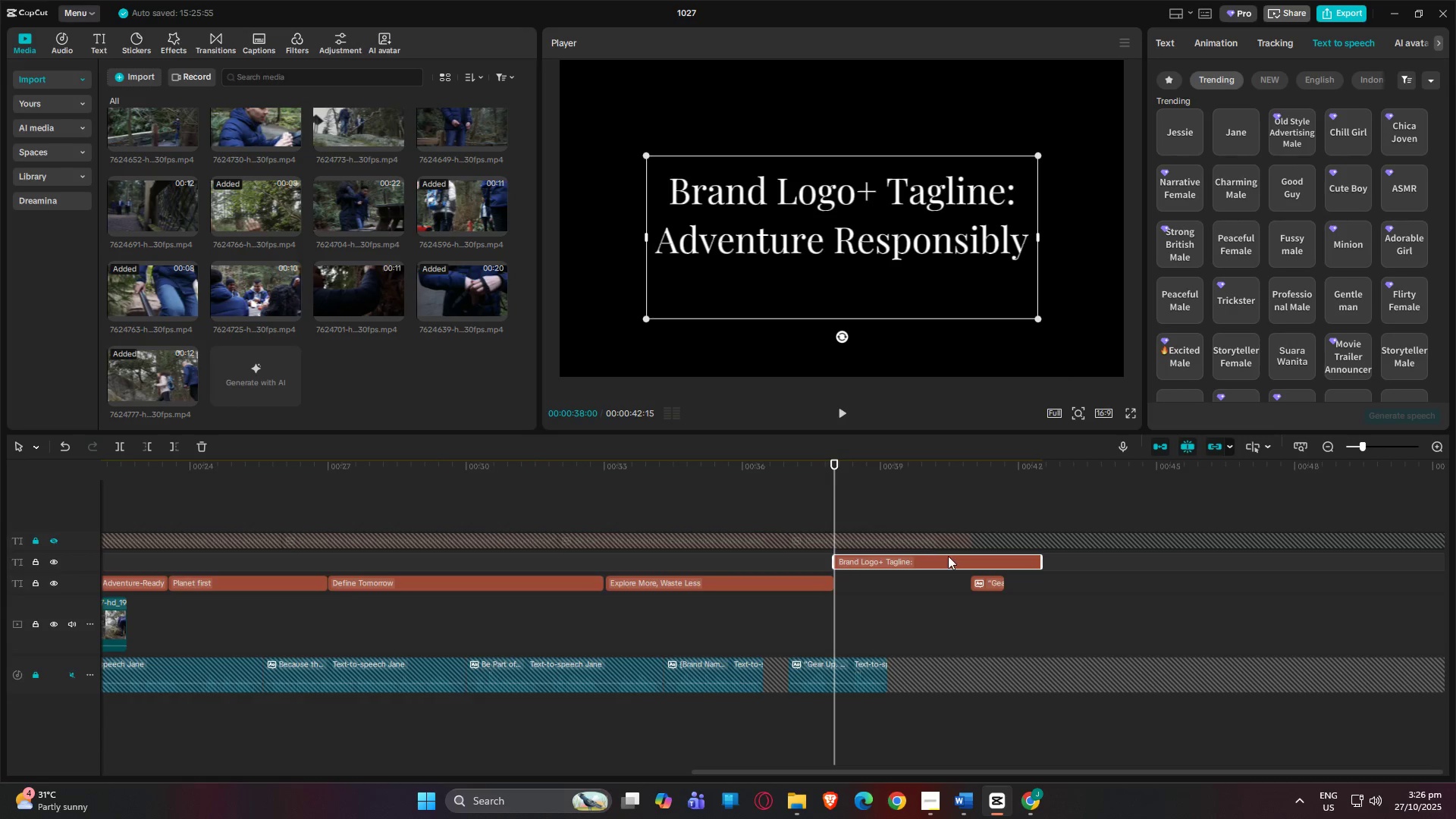 
left_click([948, 556])
 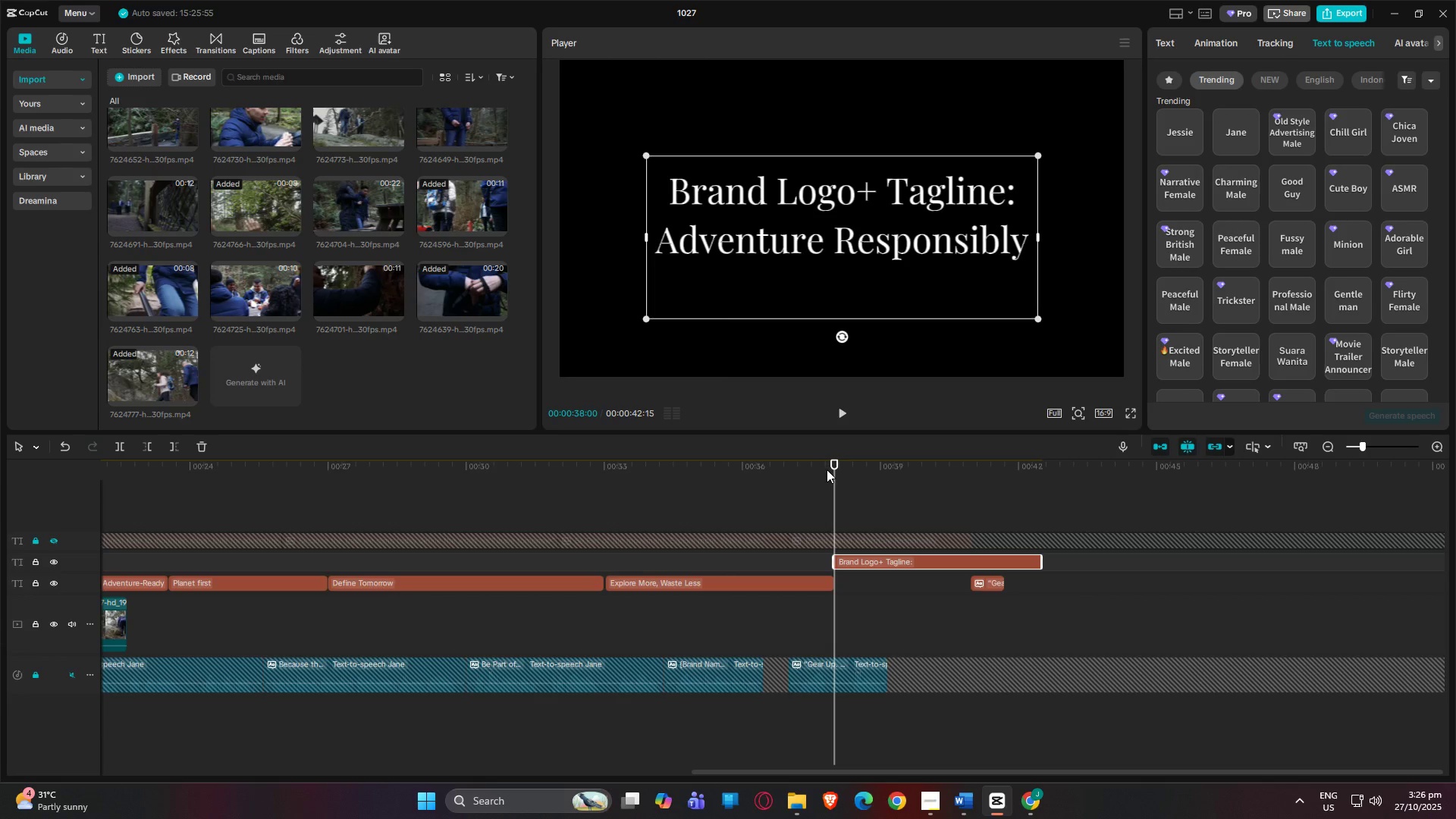 
left_click_drag(start_coordinate=[858, 470], to_coordinate=[1038, 485])
 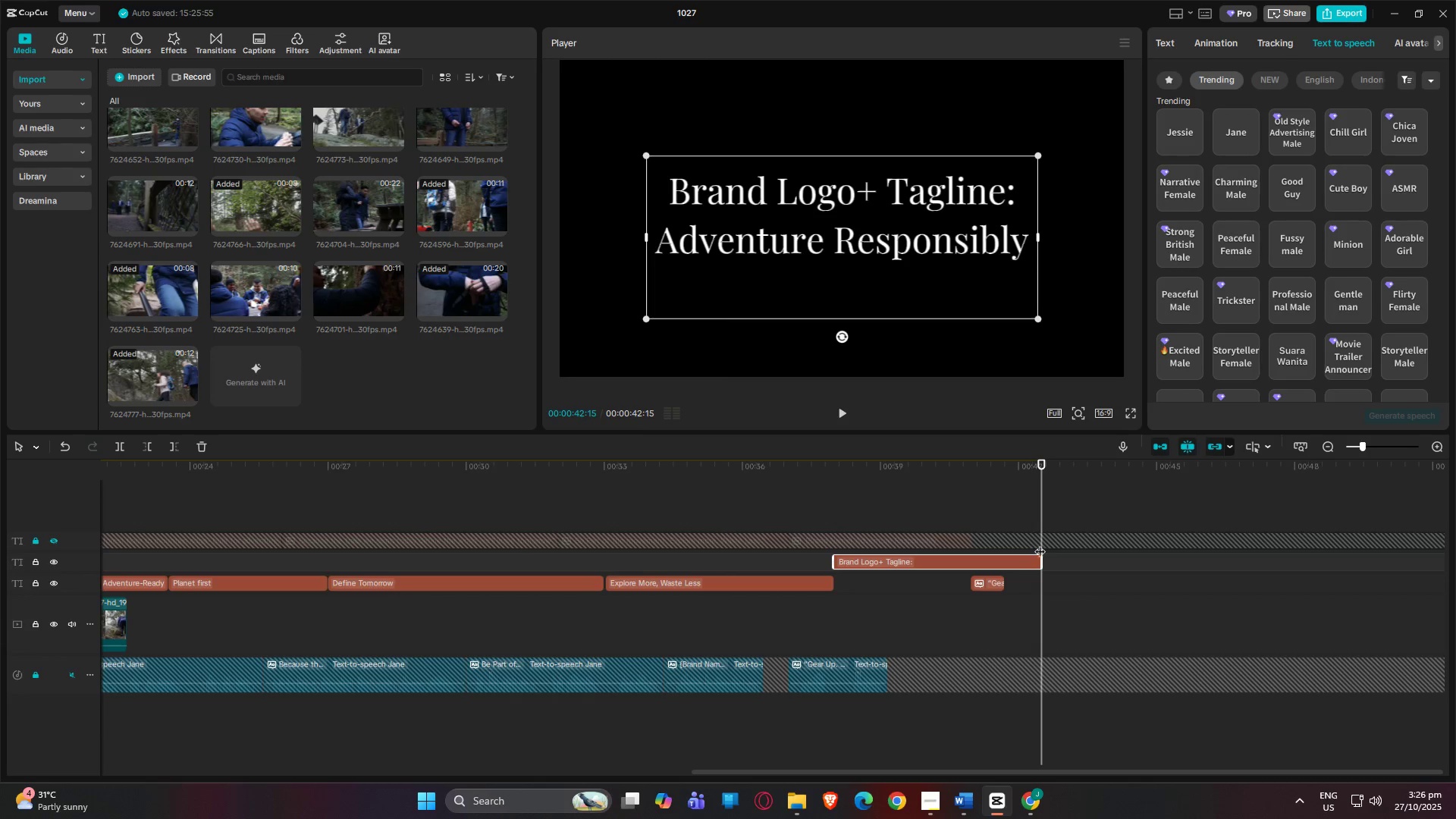 
key(ArrowLeft)
 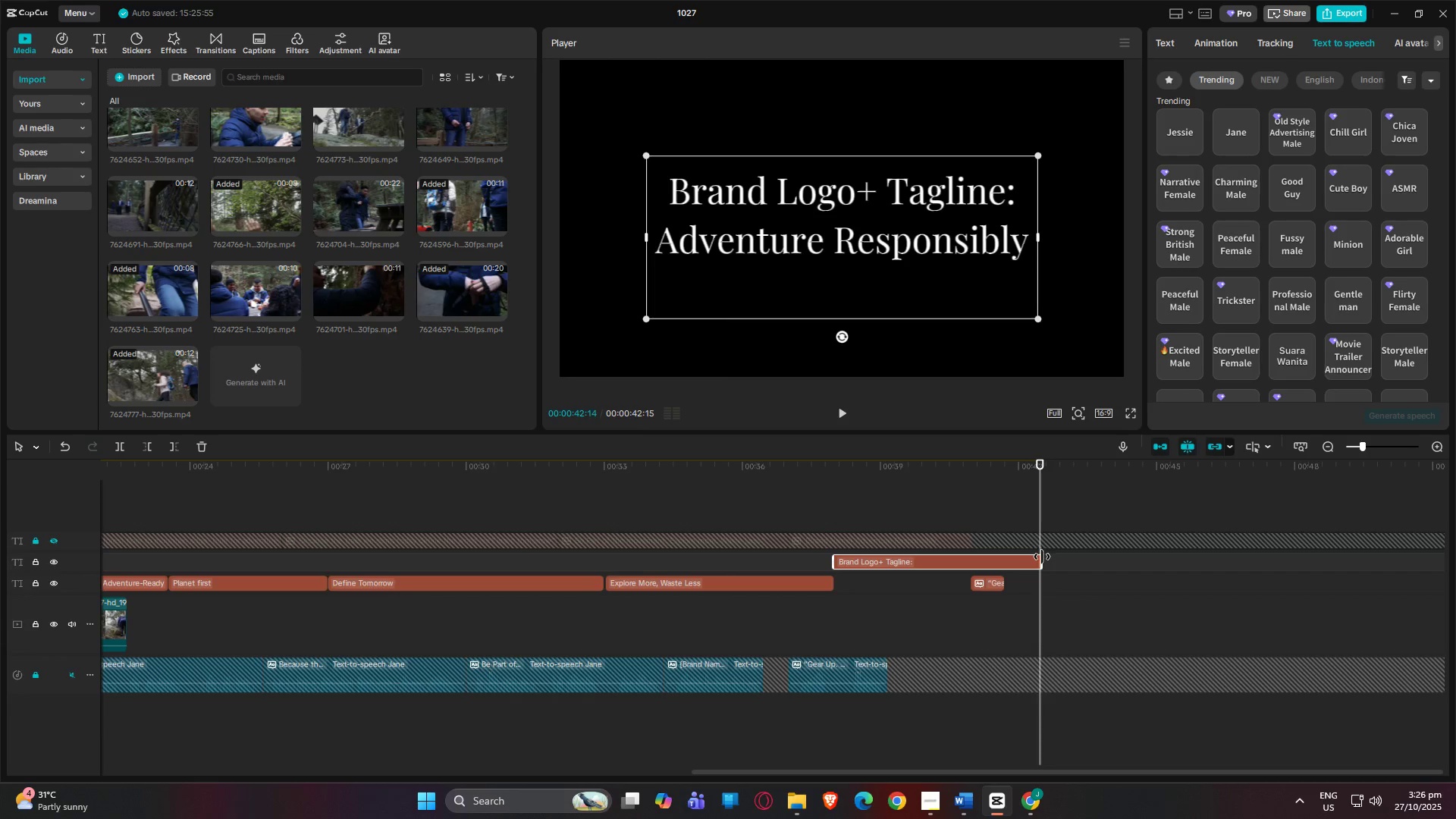 
key(ArrowLeft)
 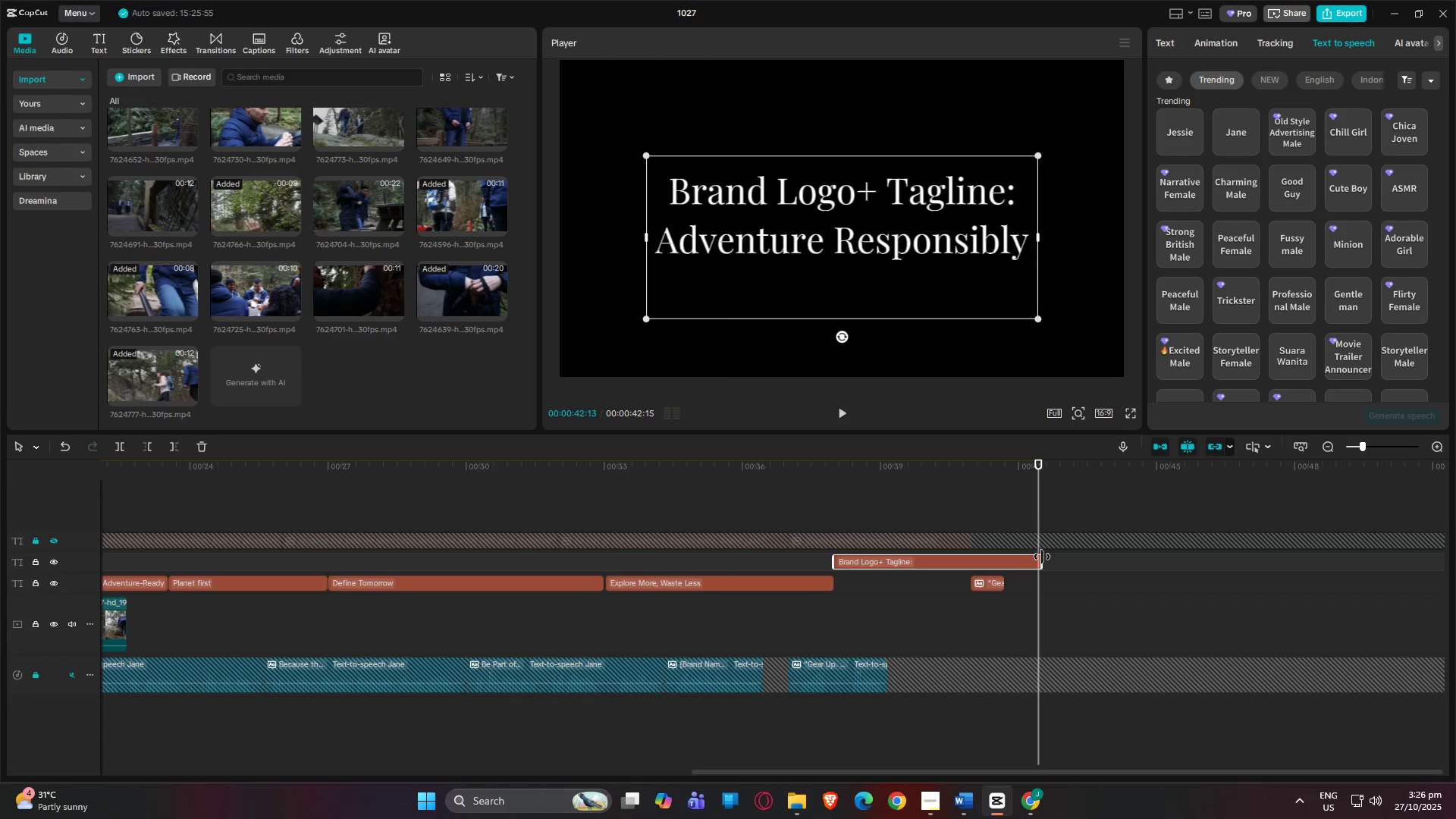 
key(ArrowLeft)
 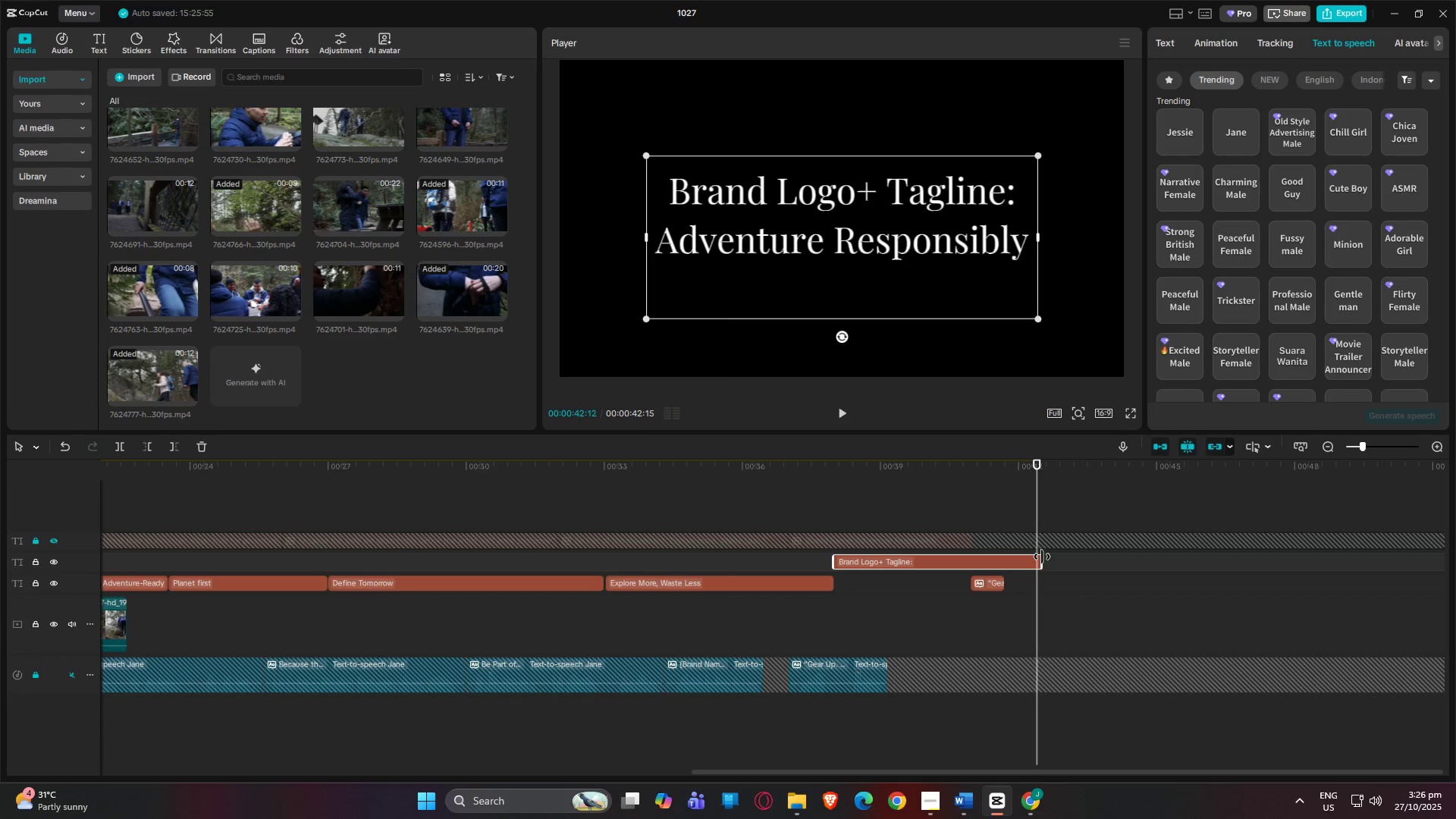 
key(ArrowLeft)
 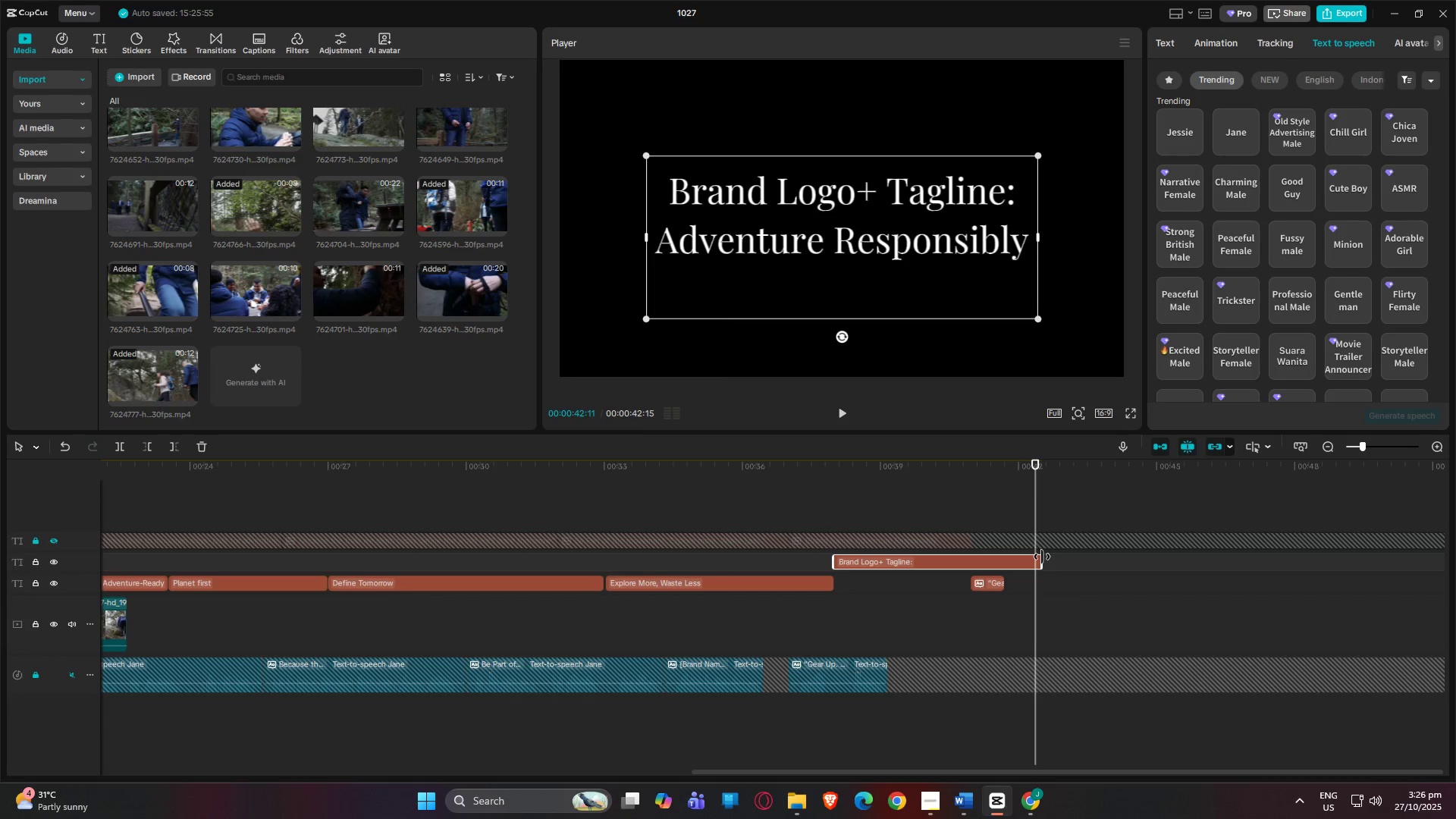 
key(ArrowLeft)
 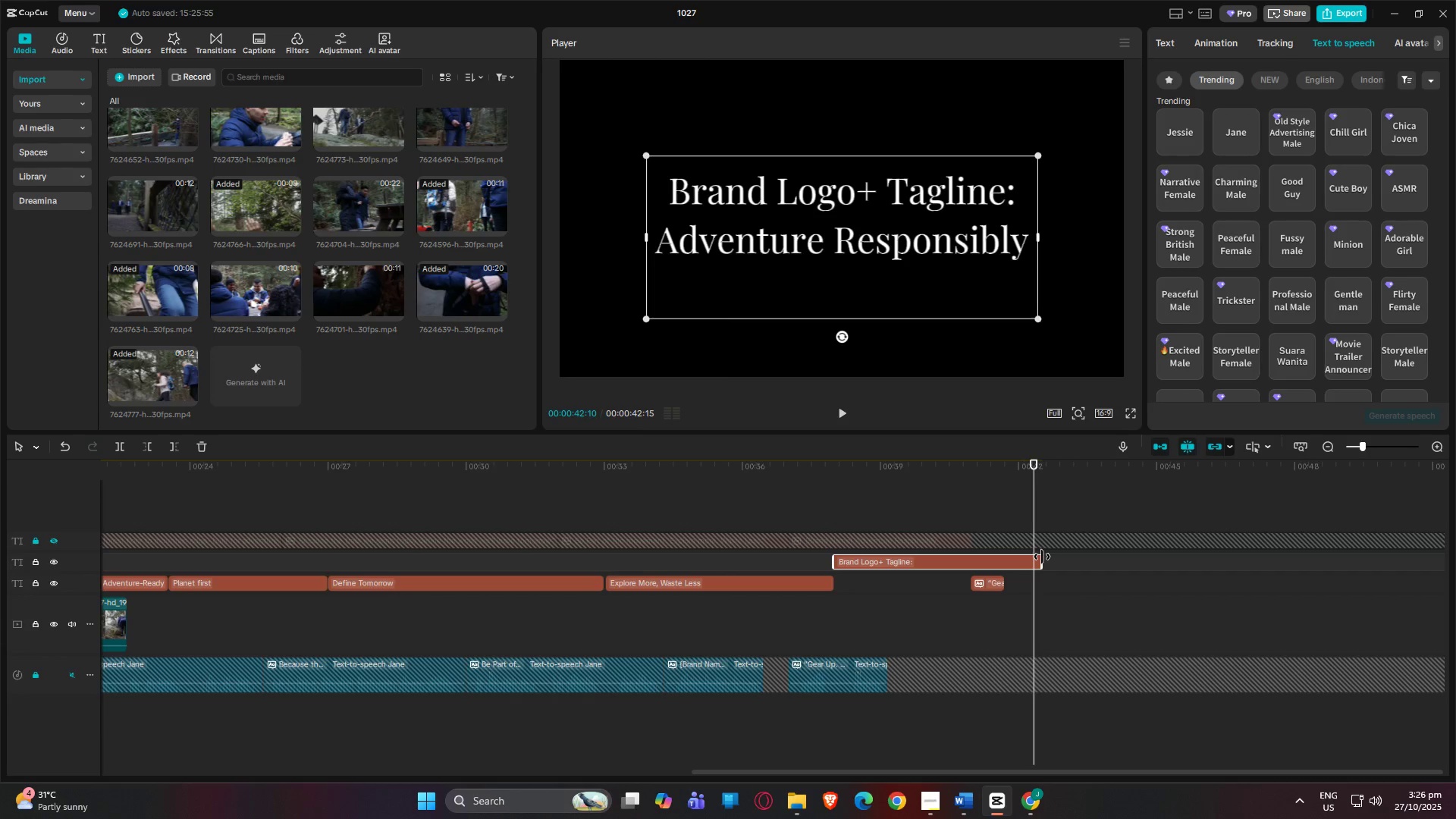 
key(ArrowLeft)
 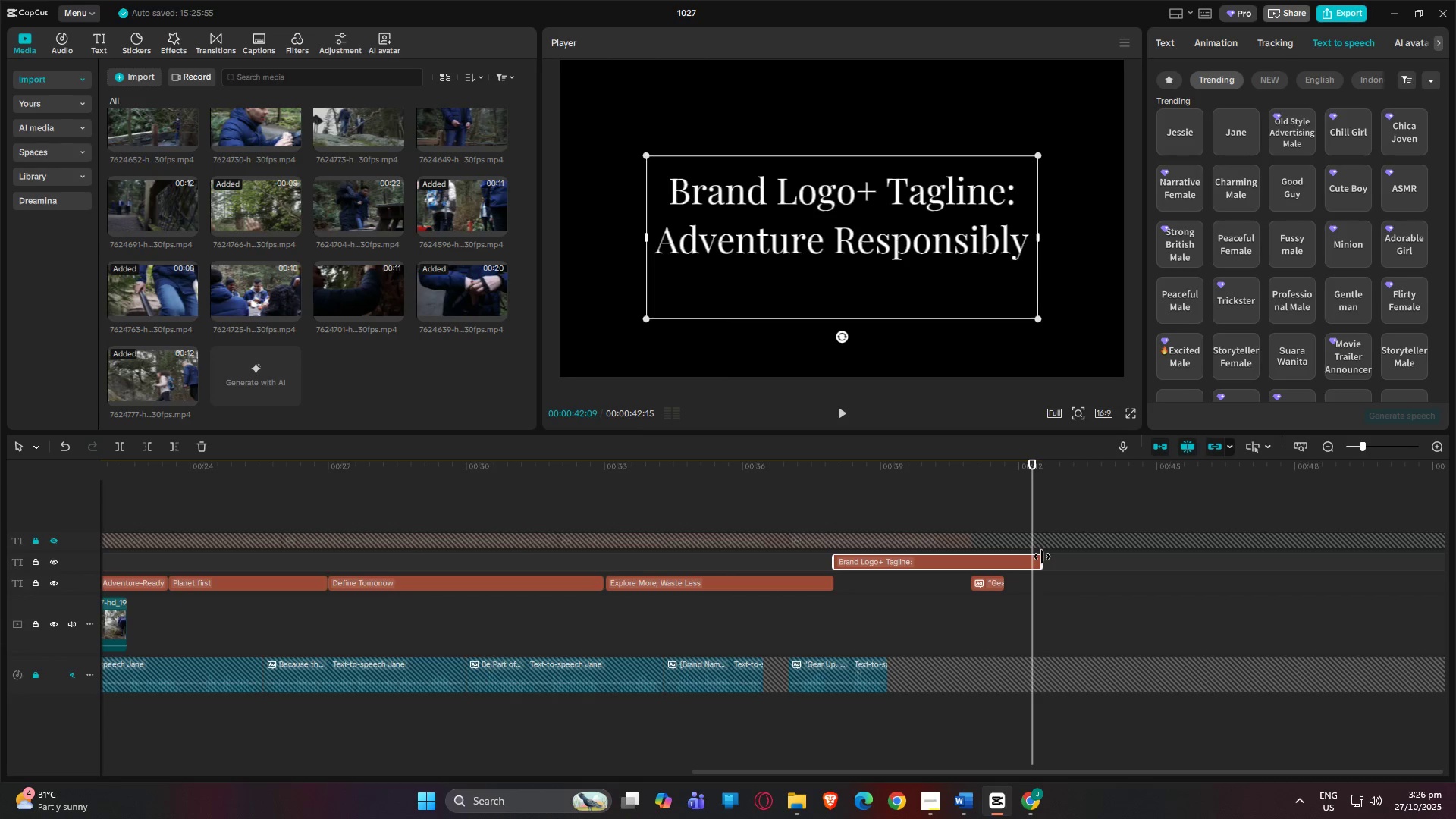 
key(ArrowLeft)
 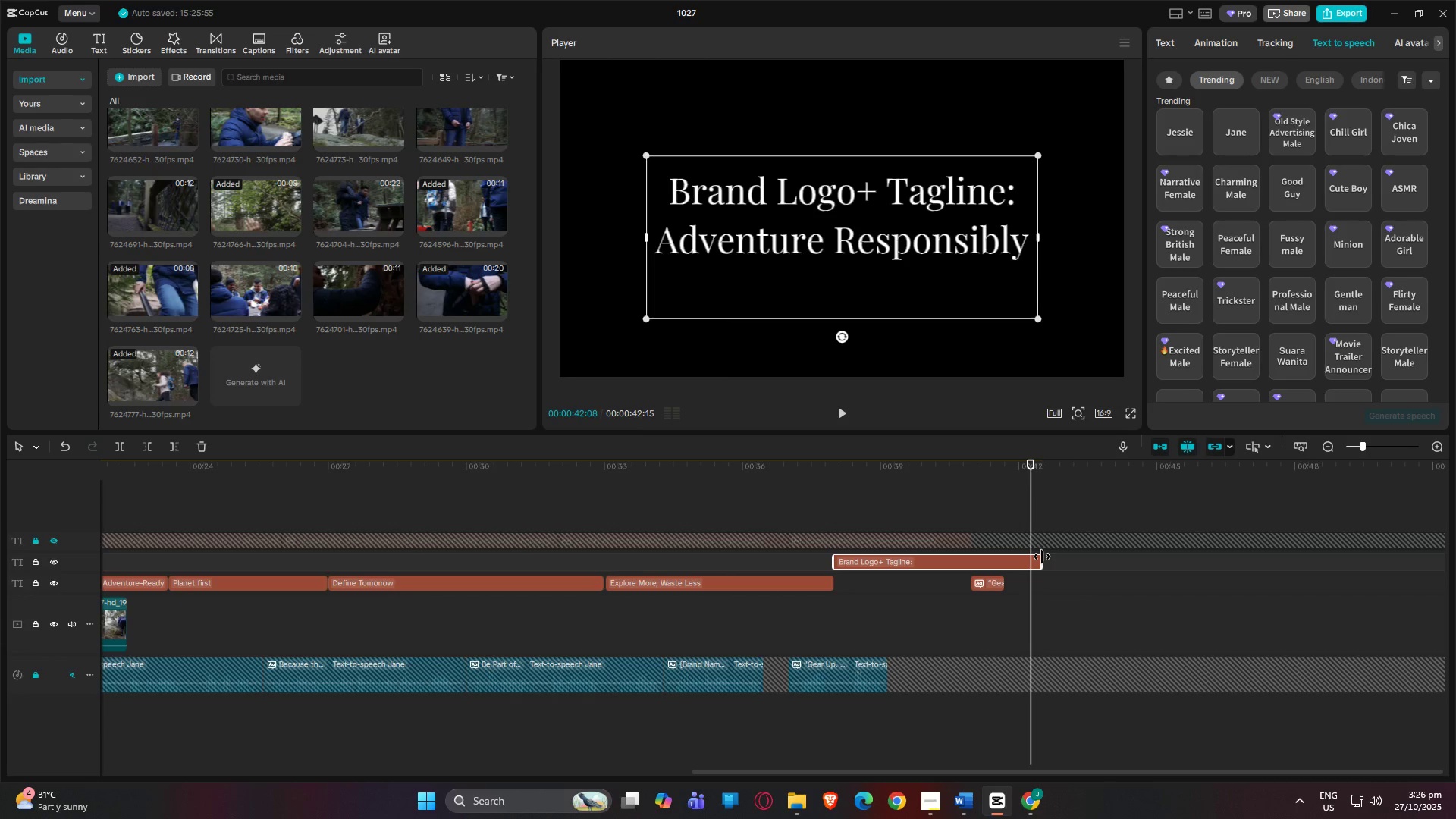 
key(ArrowLeft)
 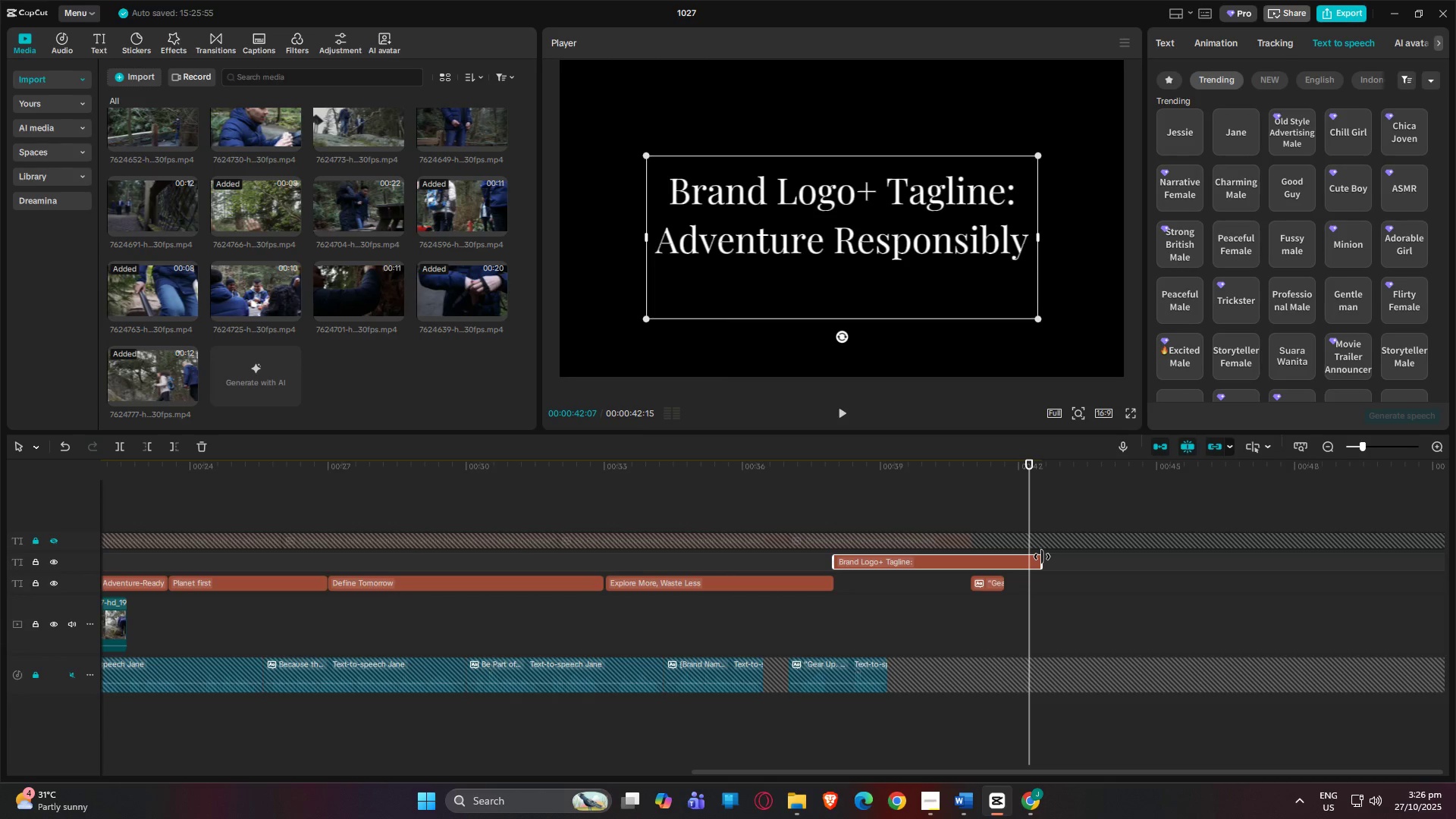 
key(ArrowLeft)
 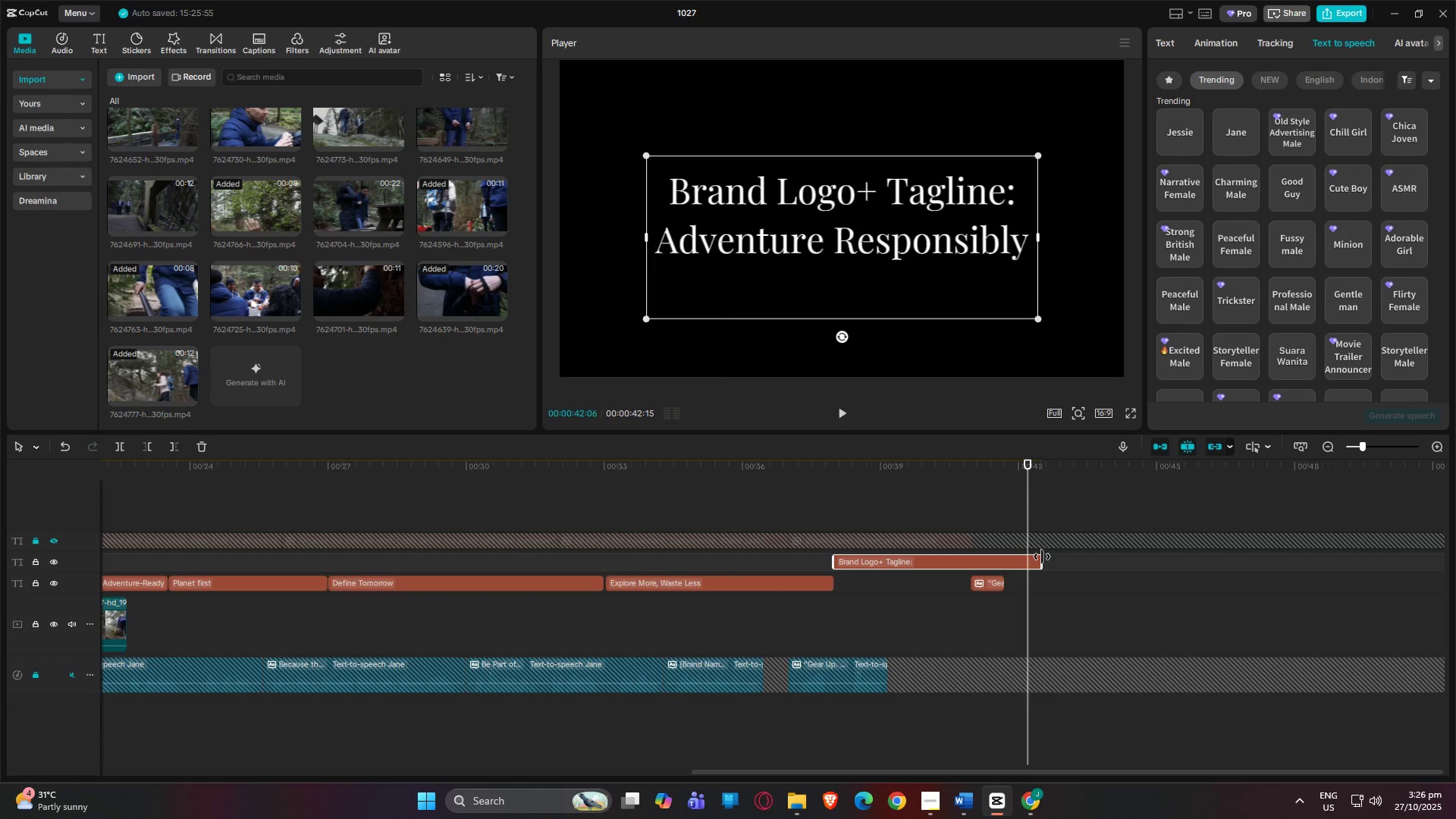 
key(ArrowLeft)
 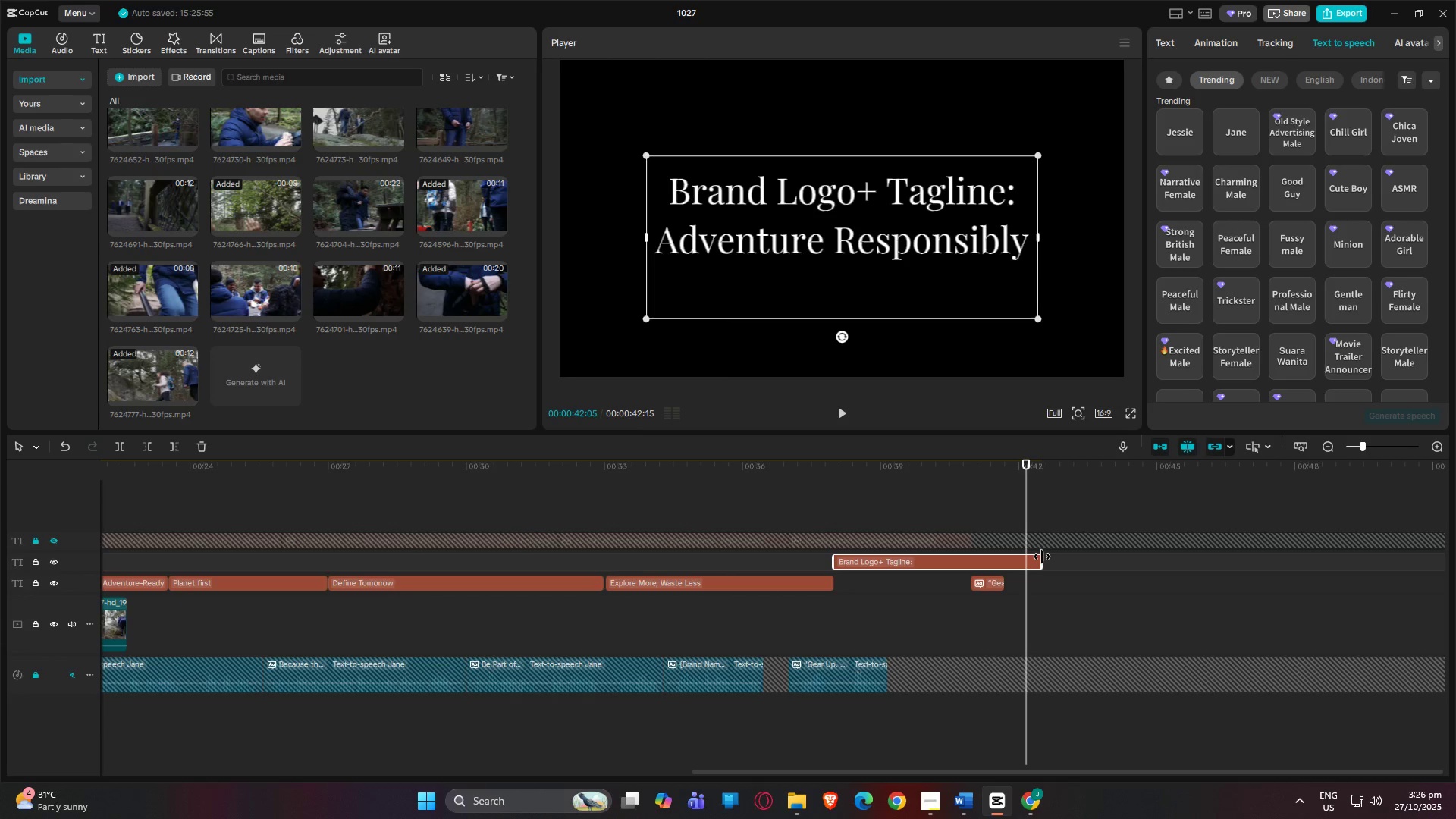 
key(ArrowLeft)
 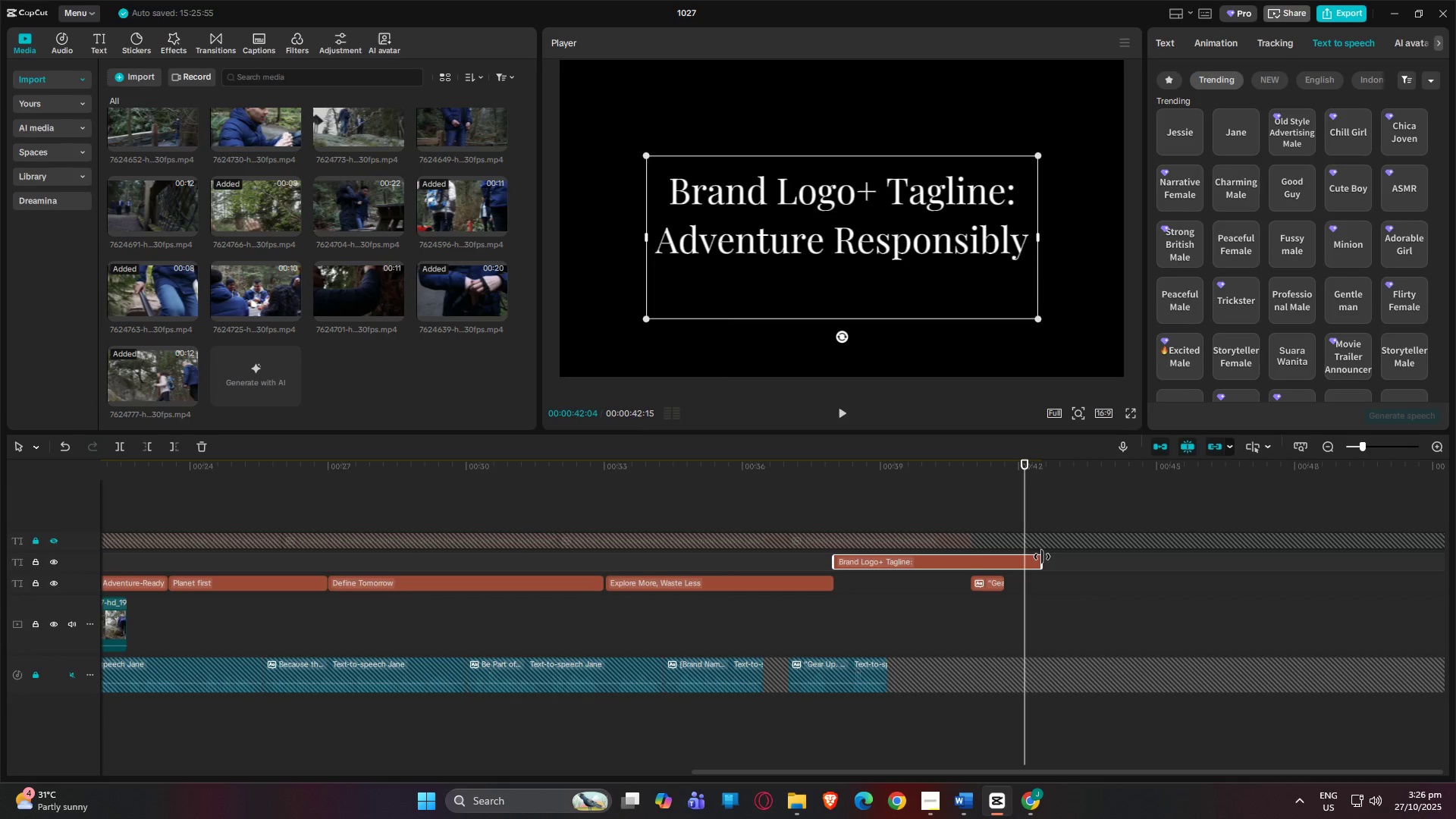 
key(ArrowLeft)
 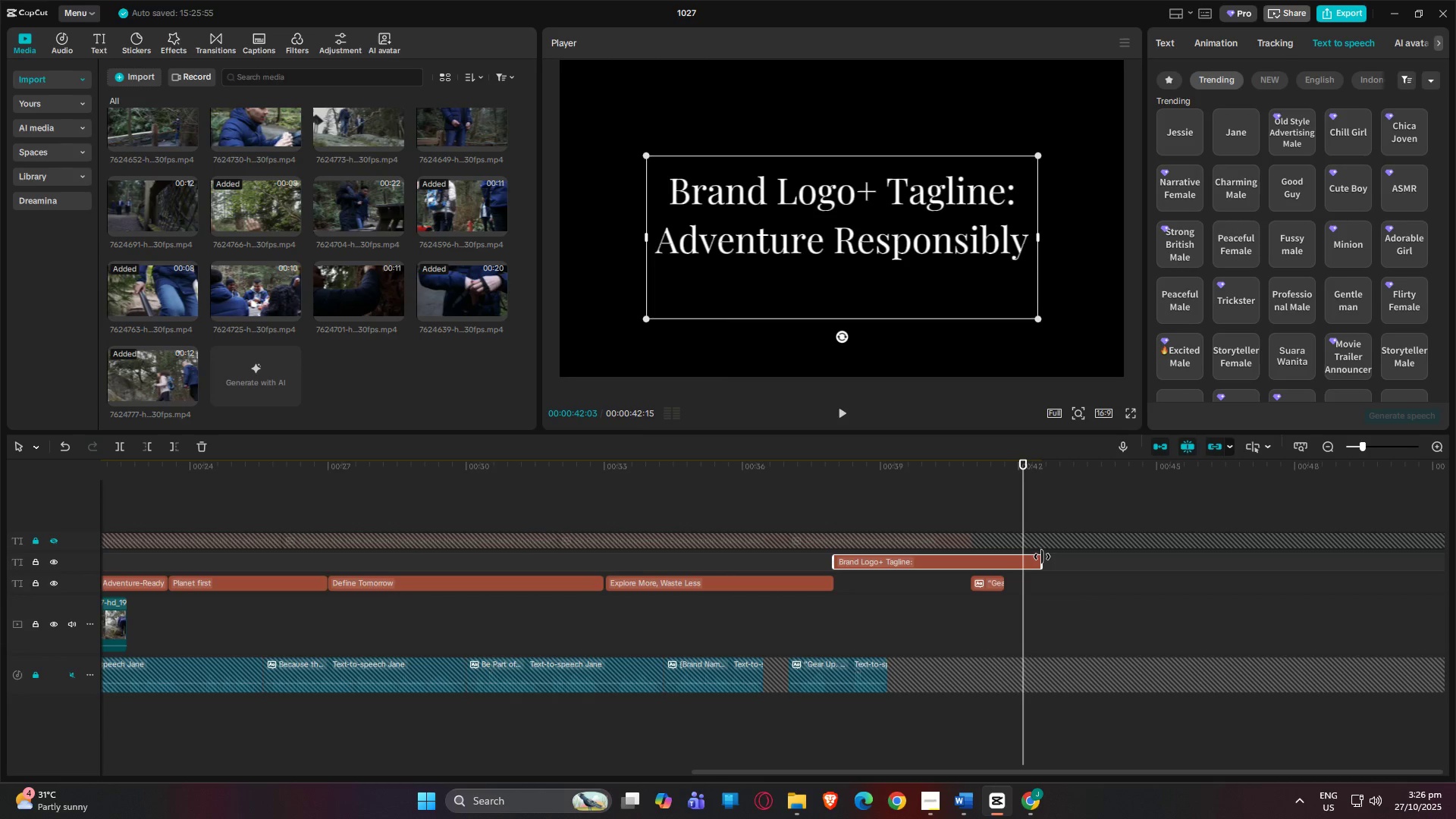 
key(ArrowLeft)
 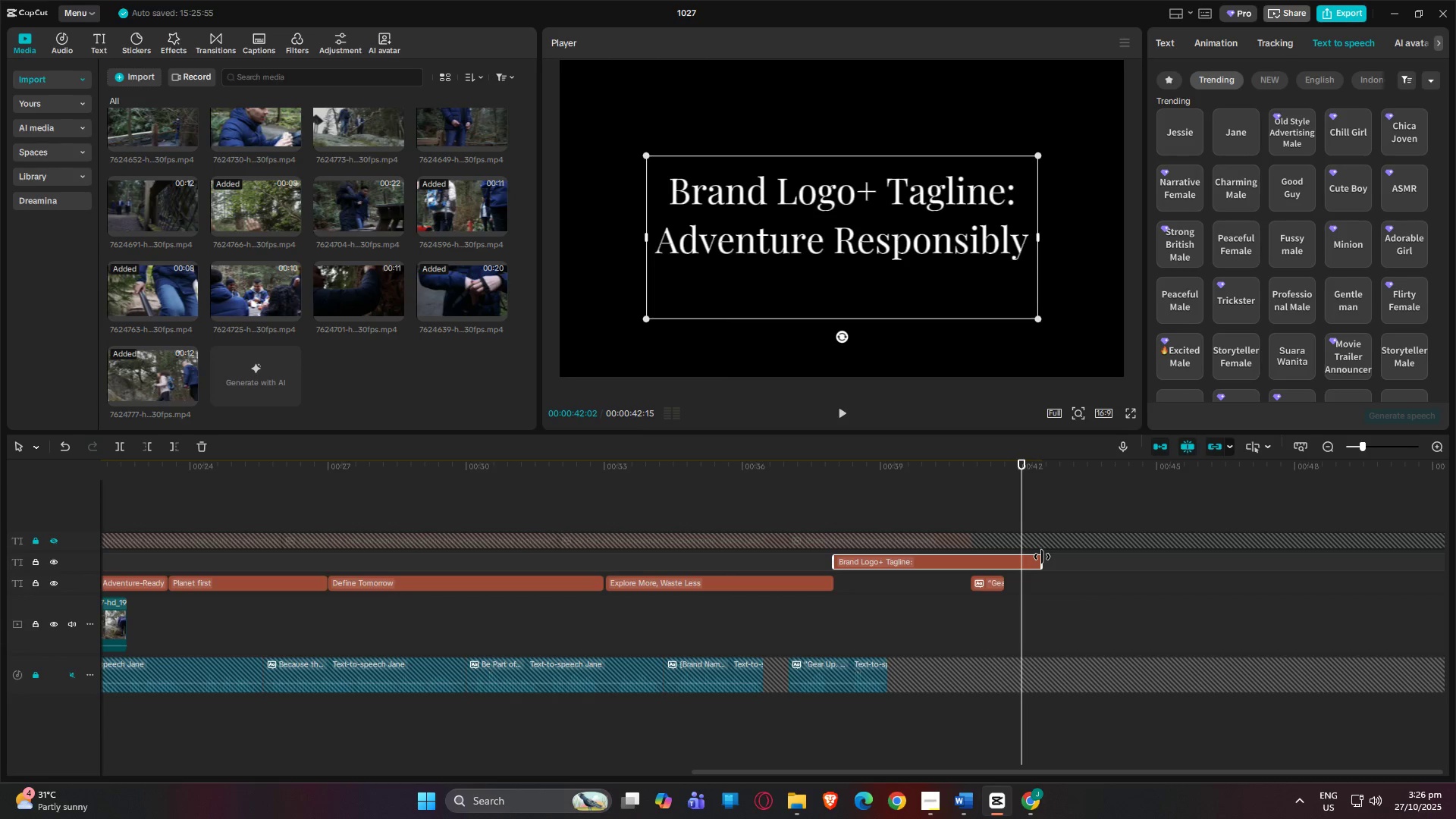 
key(ArrowLeft)
 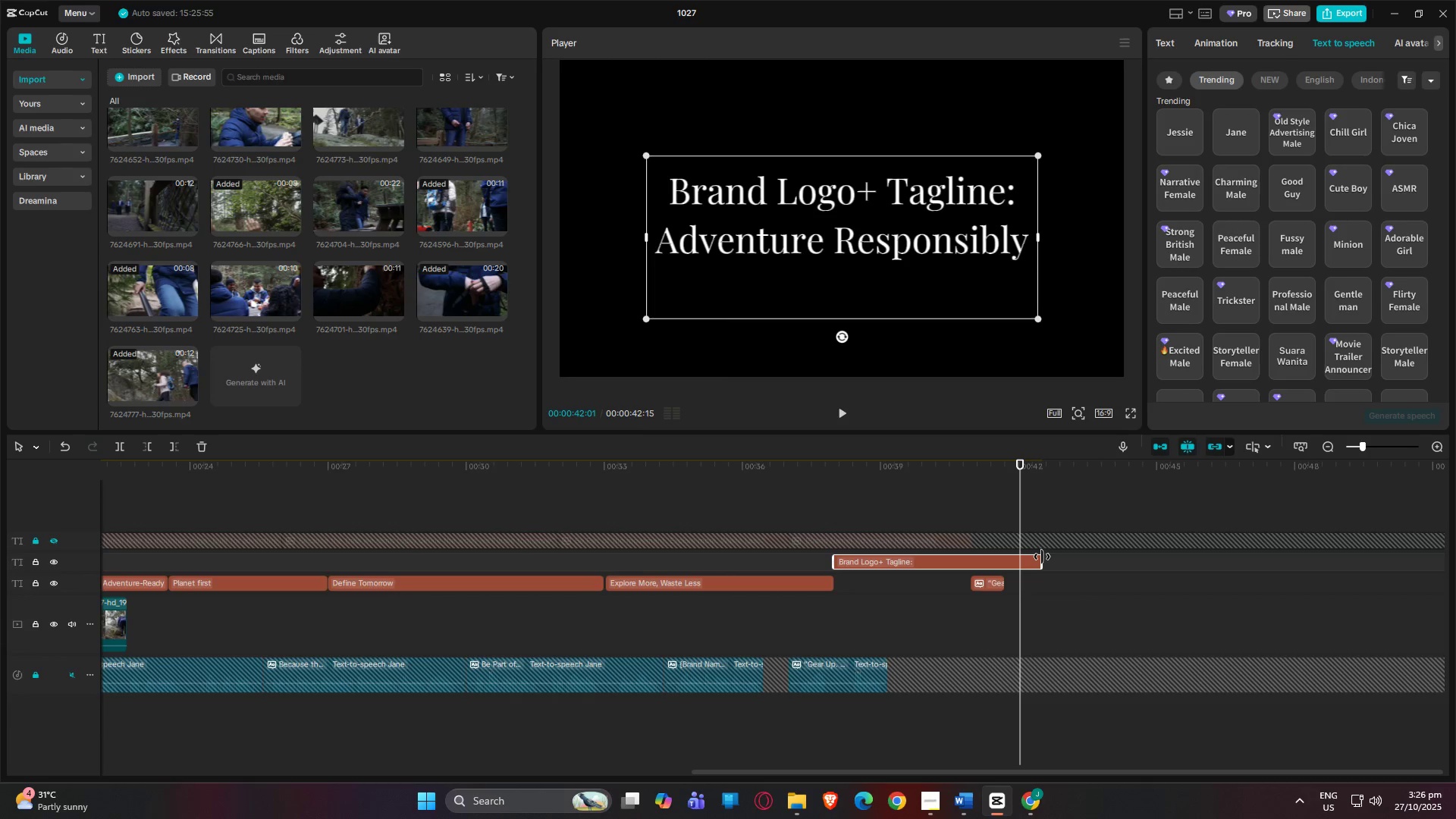 
key(ArrowLeft)
 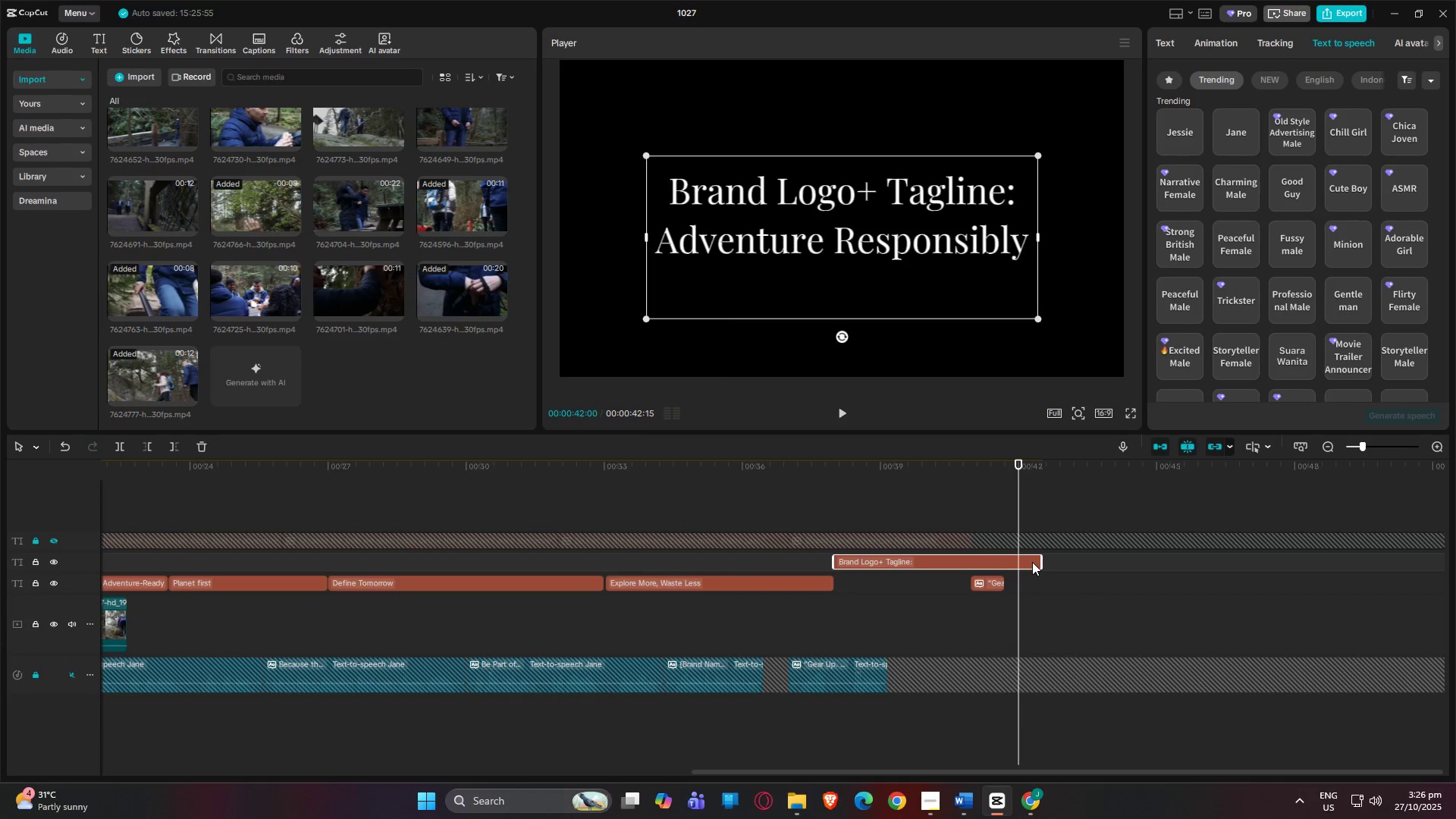 
left_click([1032, 562])
 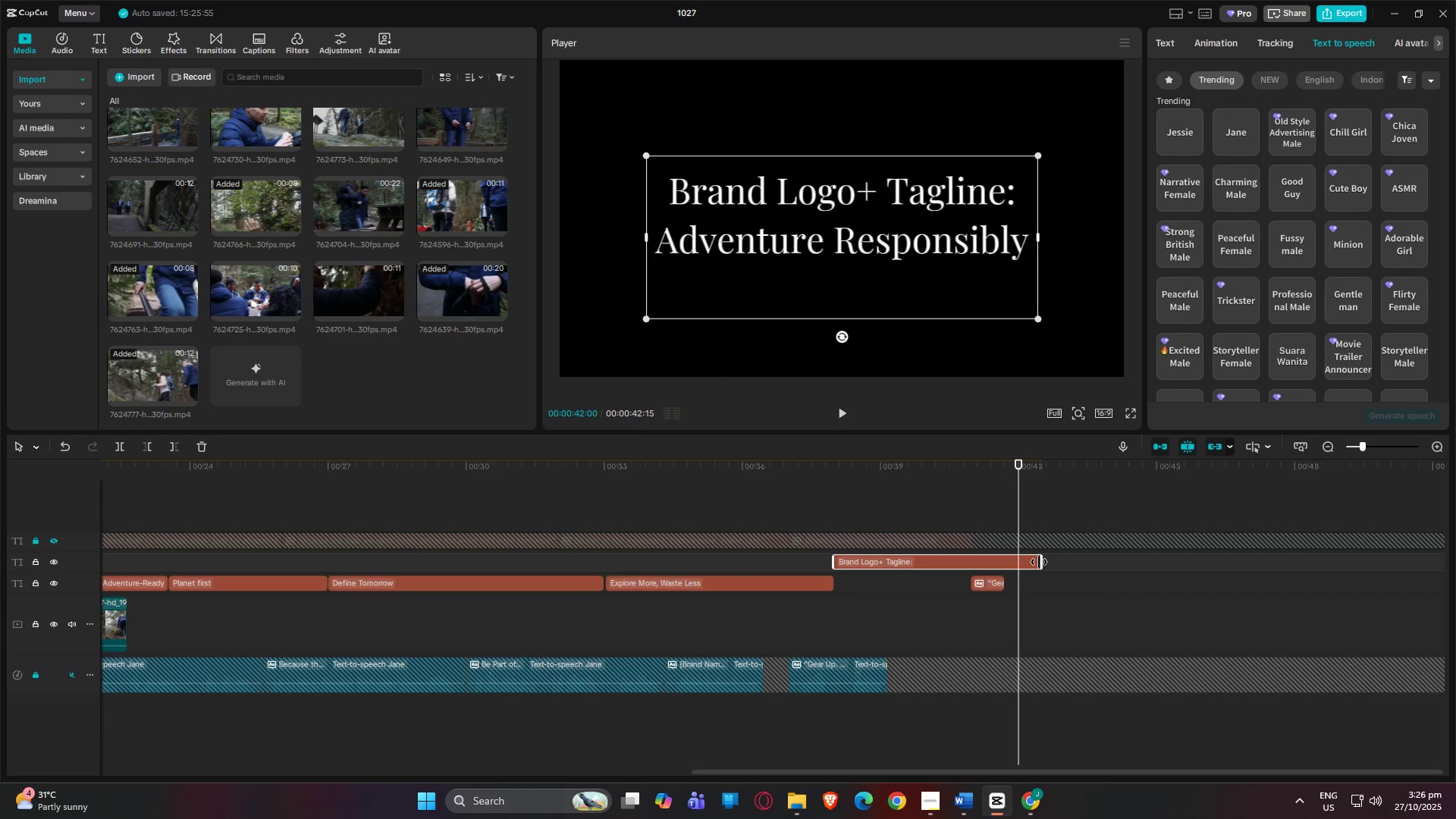 
left_click_drag(start_coordinate=[1039, 562], to_coordinate=[1012, 562])
 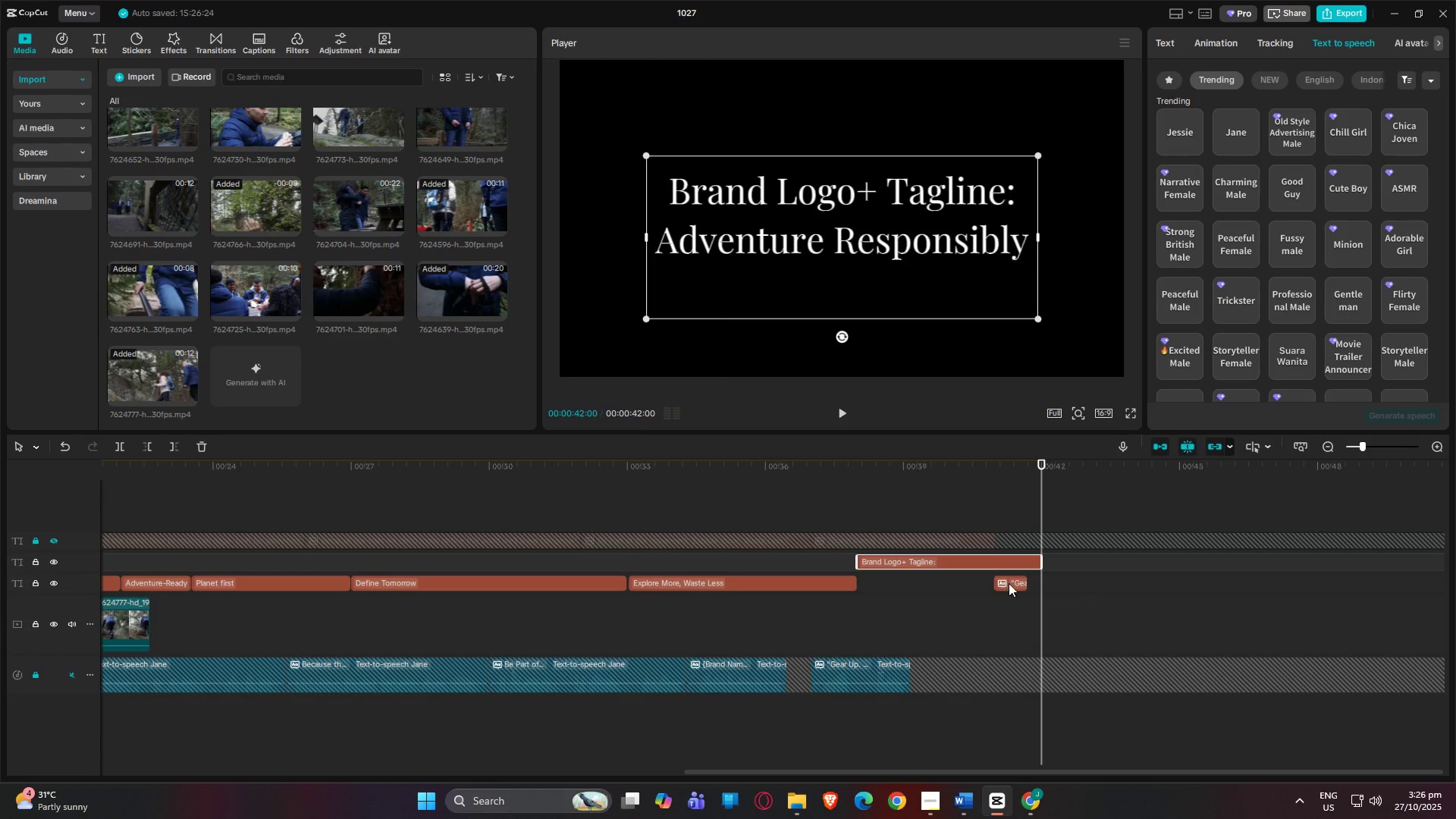 
left_click([1009, 583])
 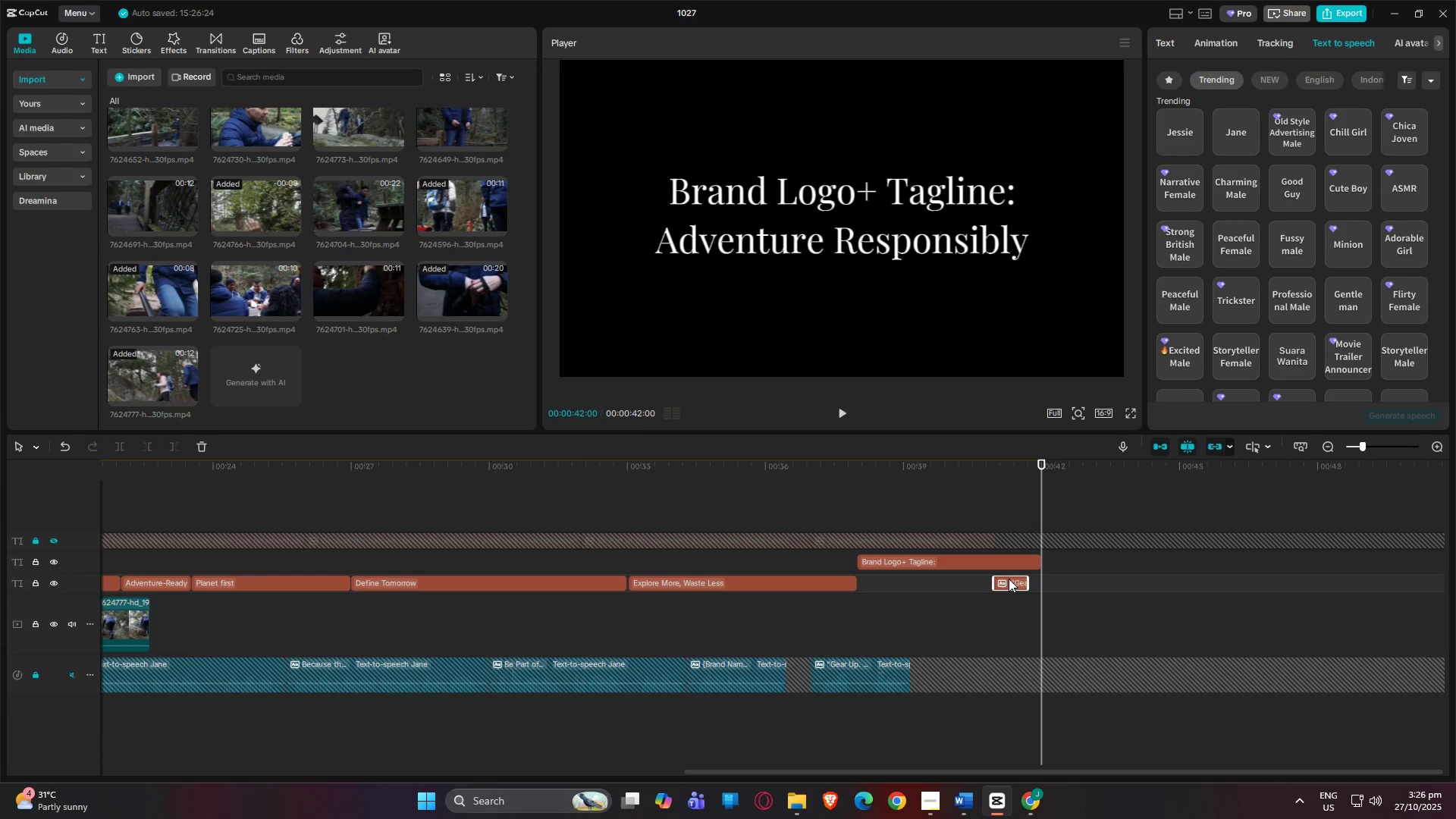 
left_click_drag(start_coordinate=[1009, 579], to_coordinate=[1058, 575])
 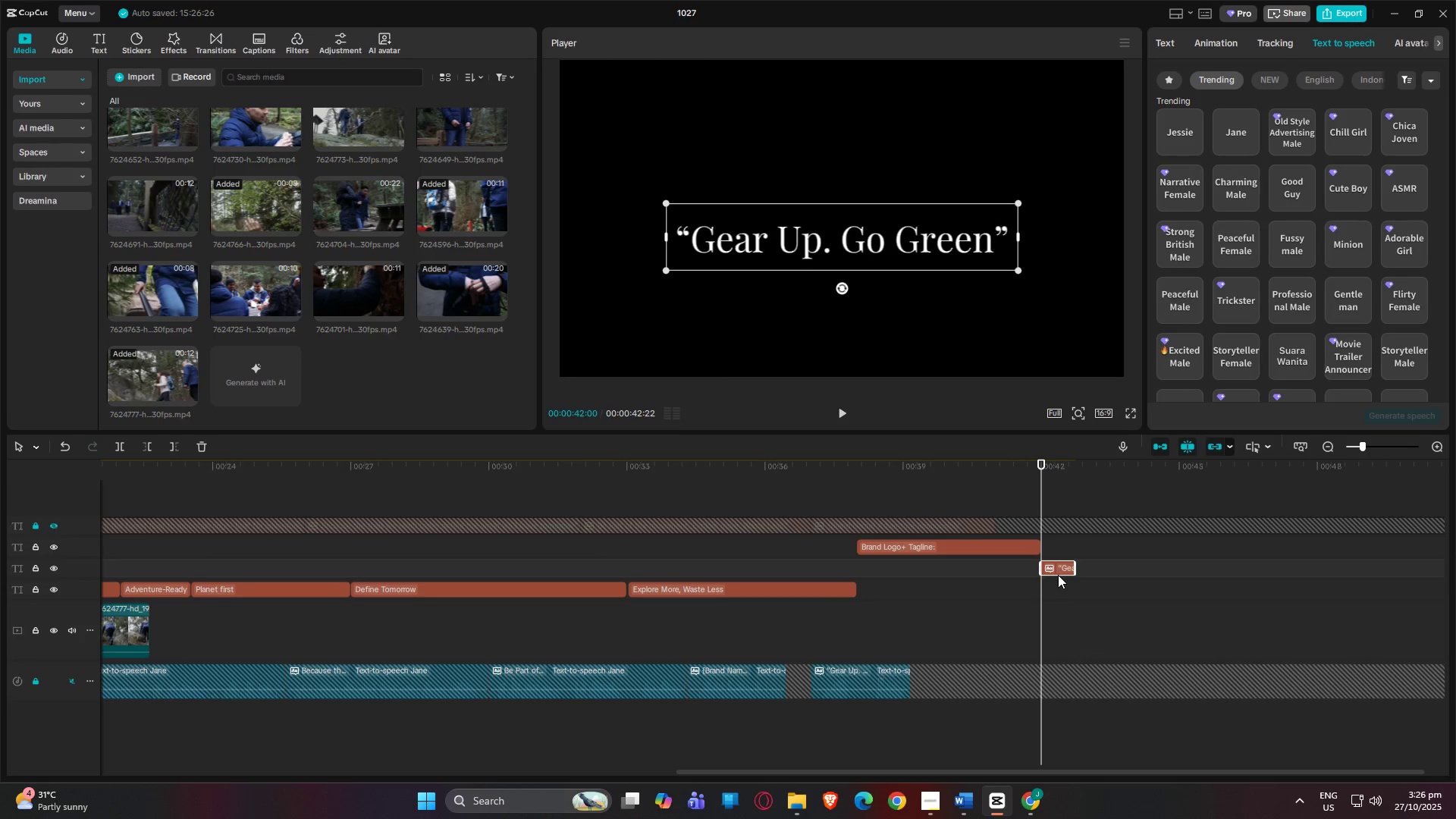 
key(ArrowUp)
 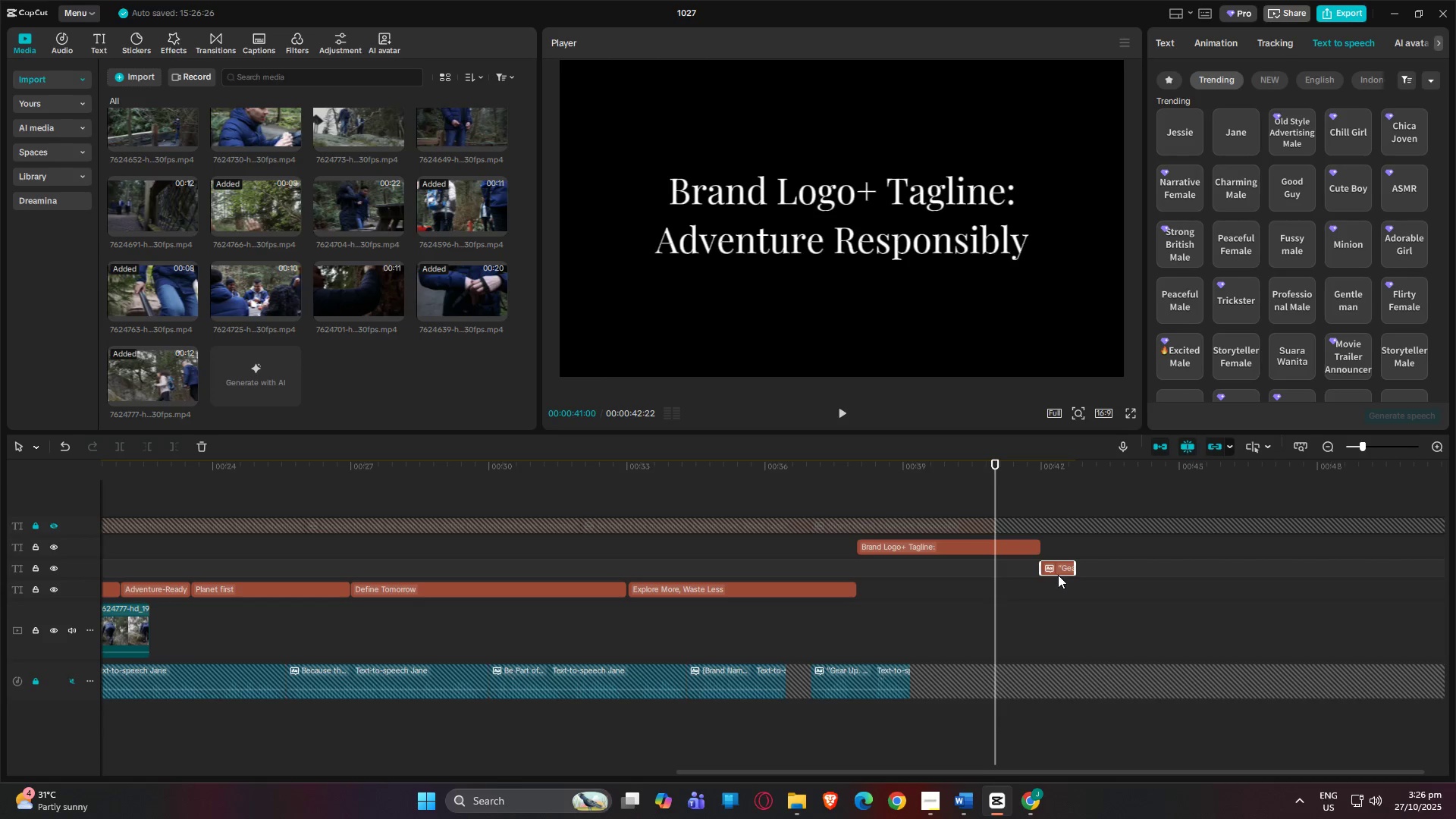 
key(ArrowUp)
 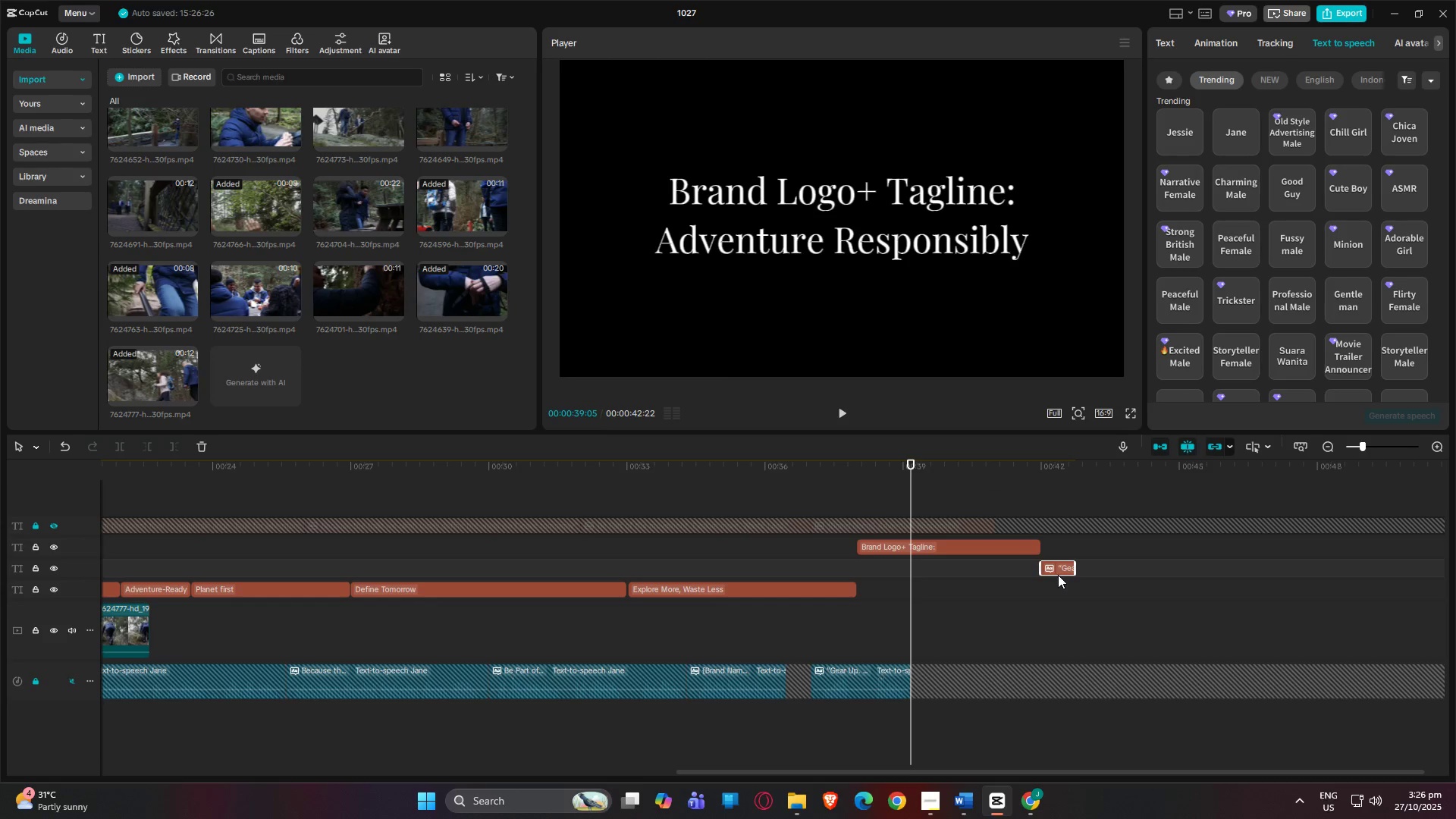 
key(ArrowDown)
 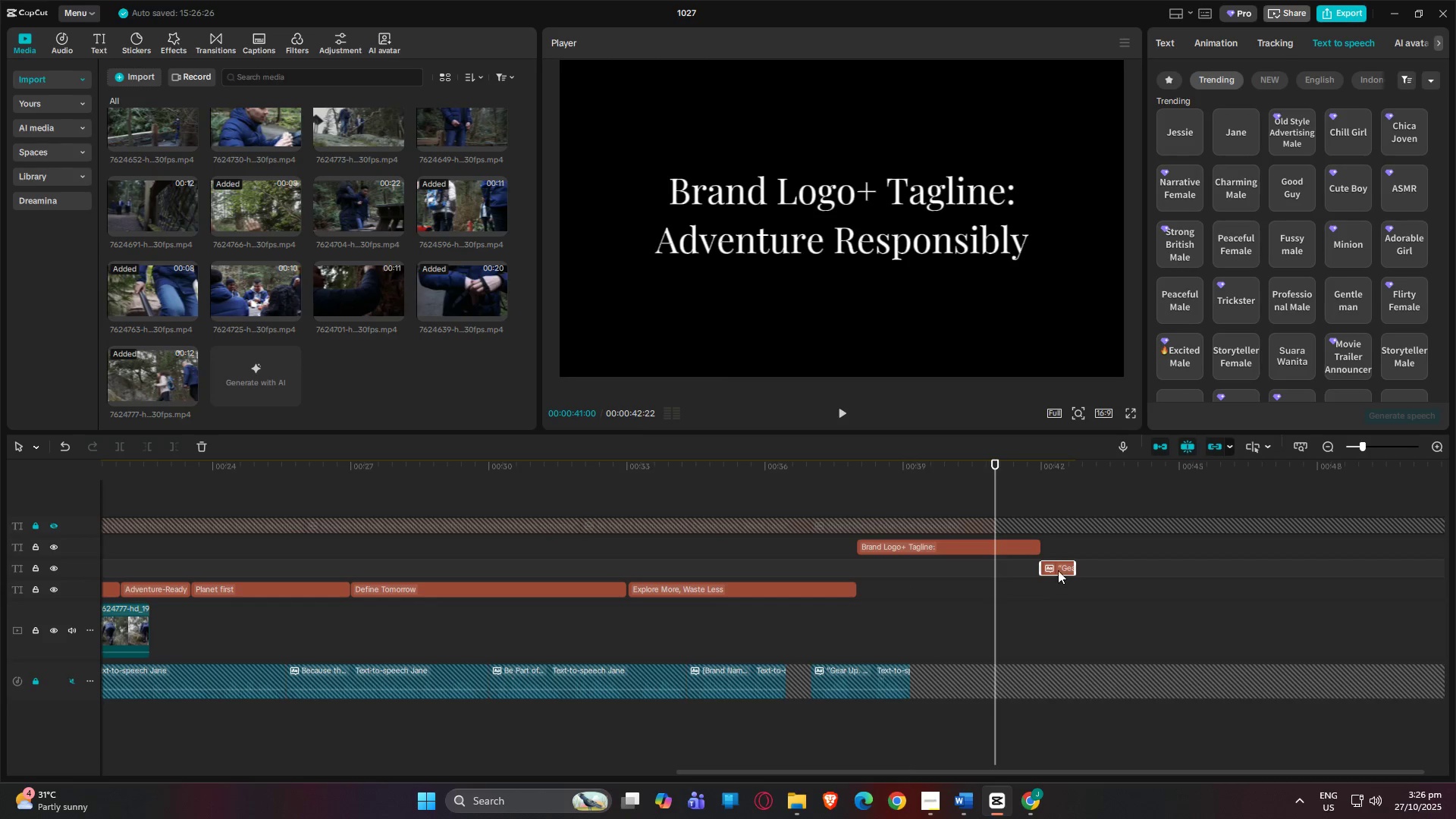 
key(ArrowDown)
 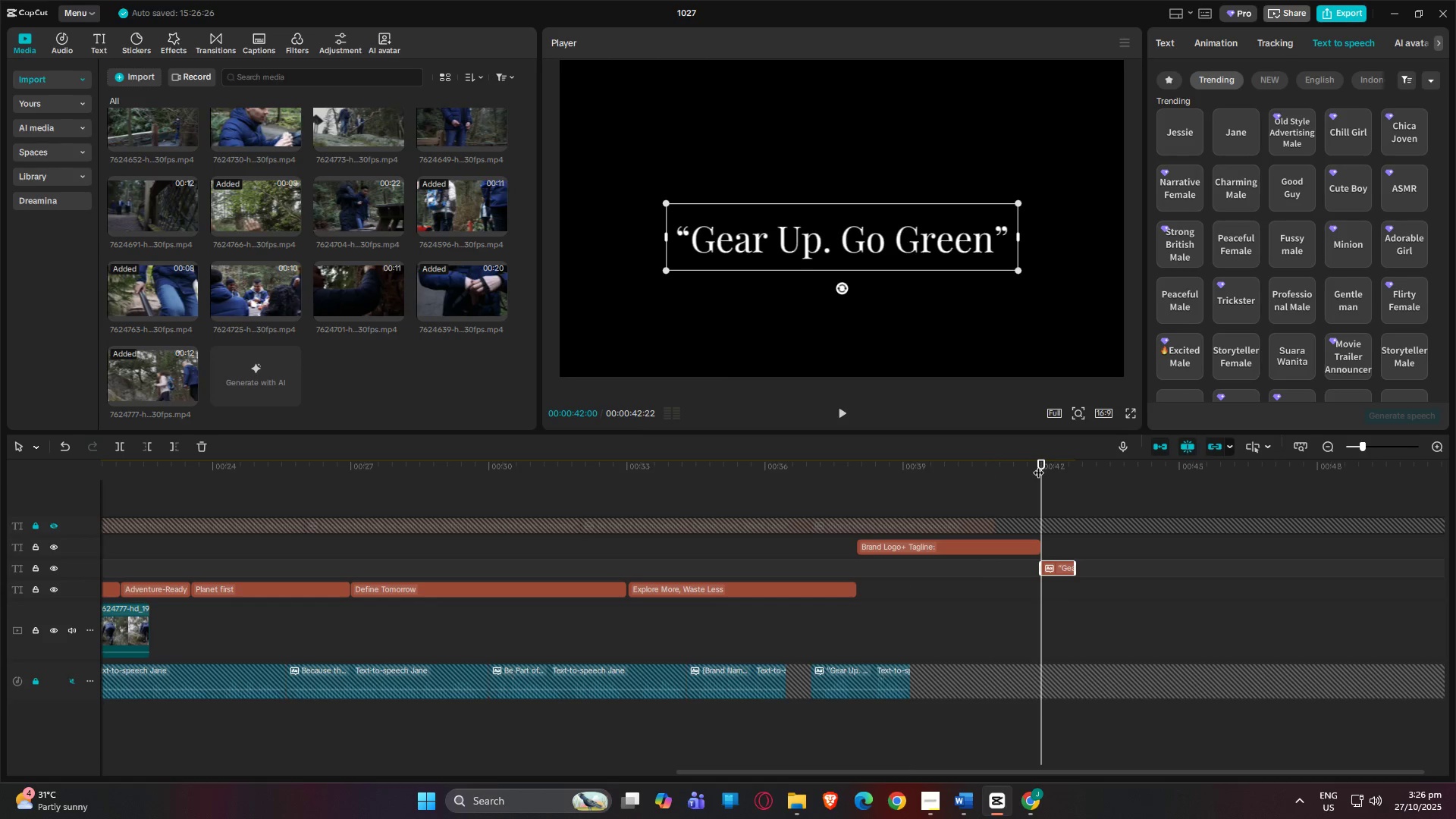 
key(ArrowUp)
 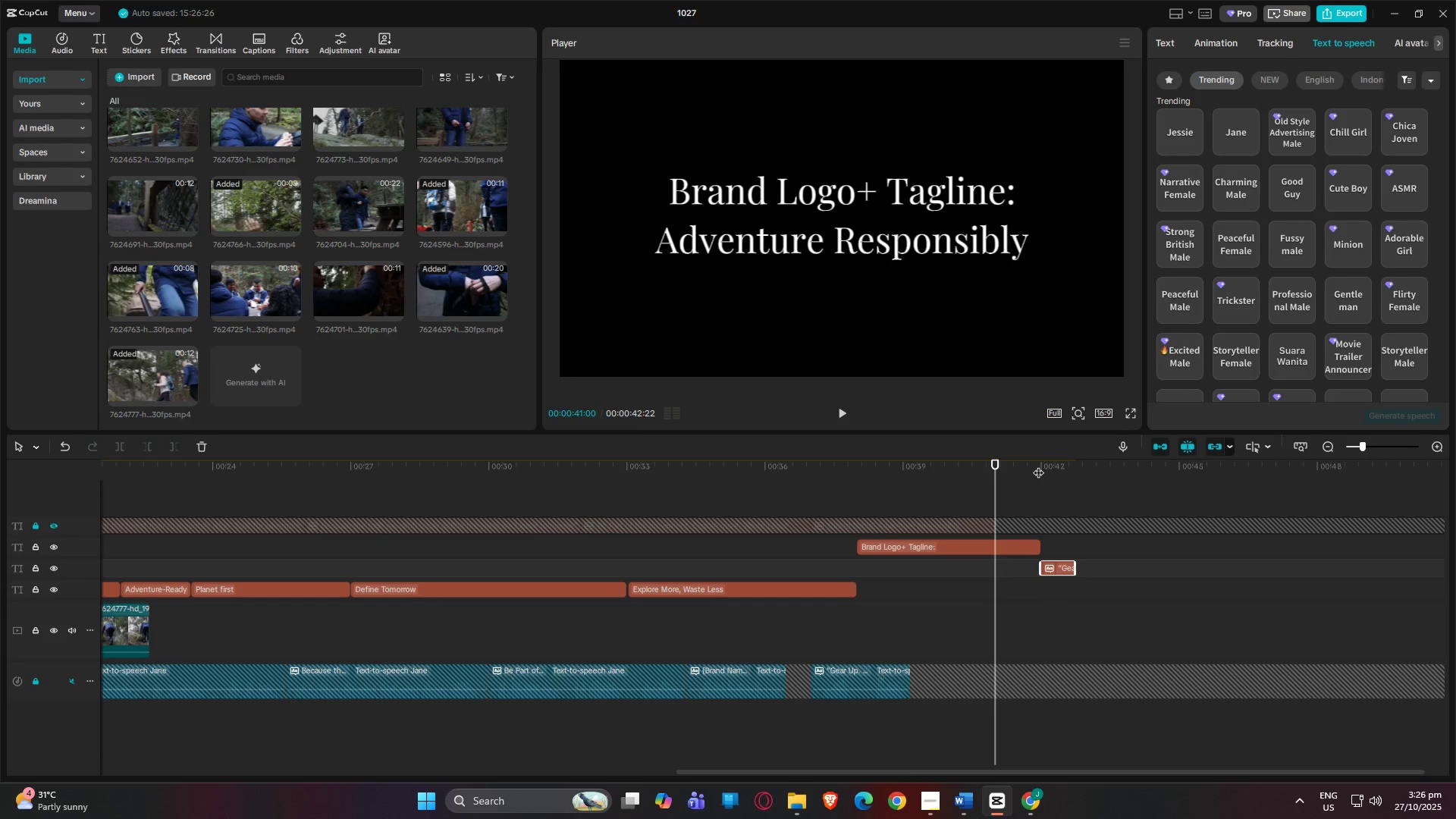 
key(ArrowDown)
 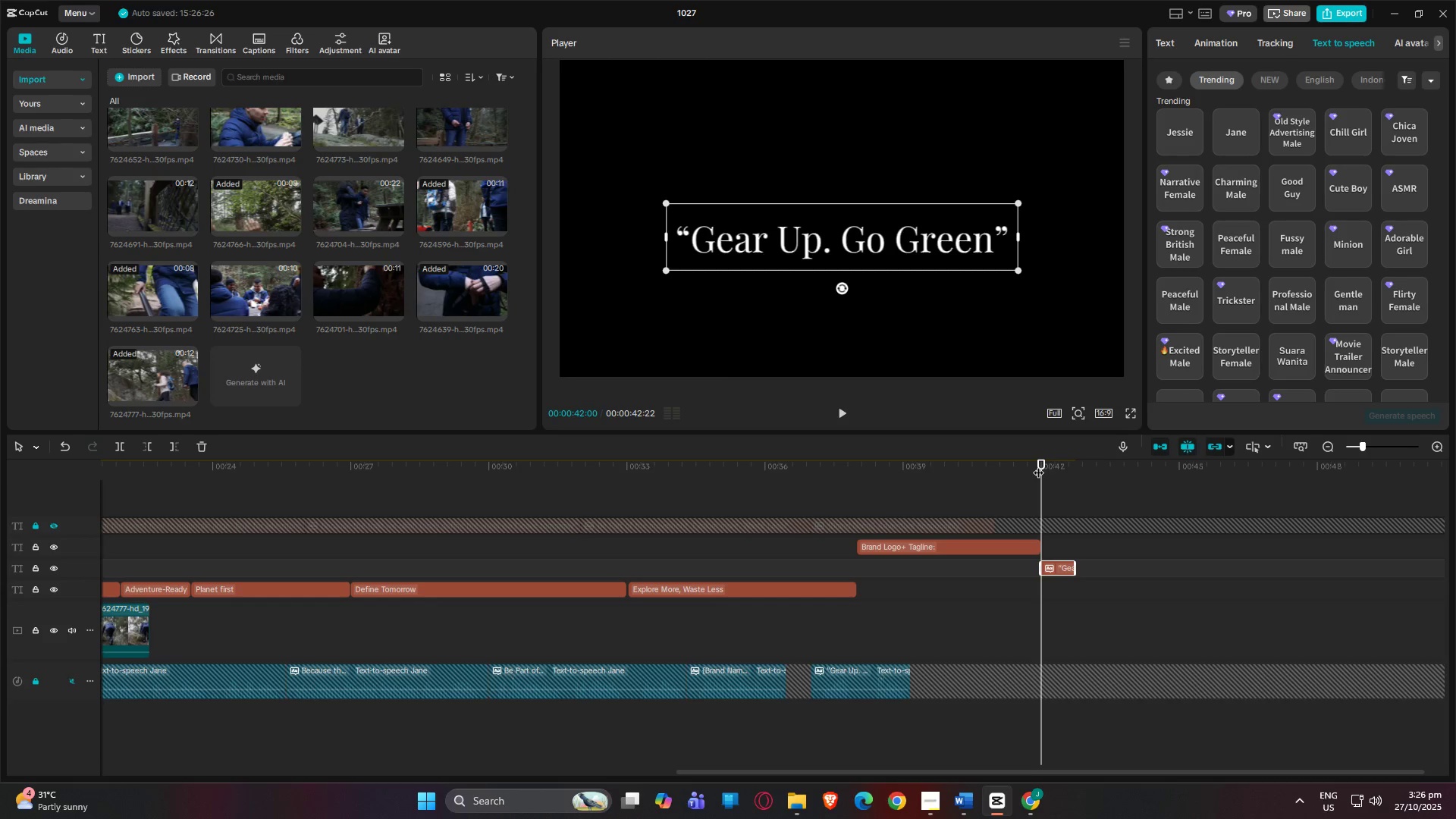 
wait(14.12)
 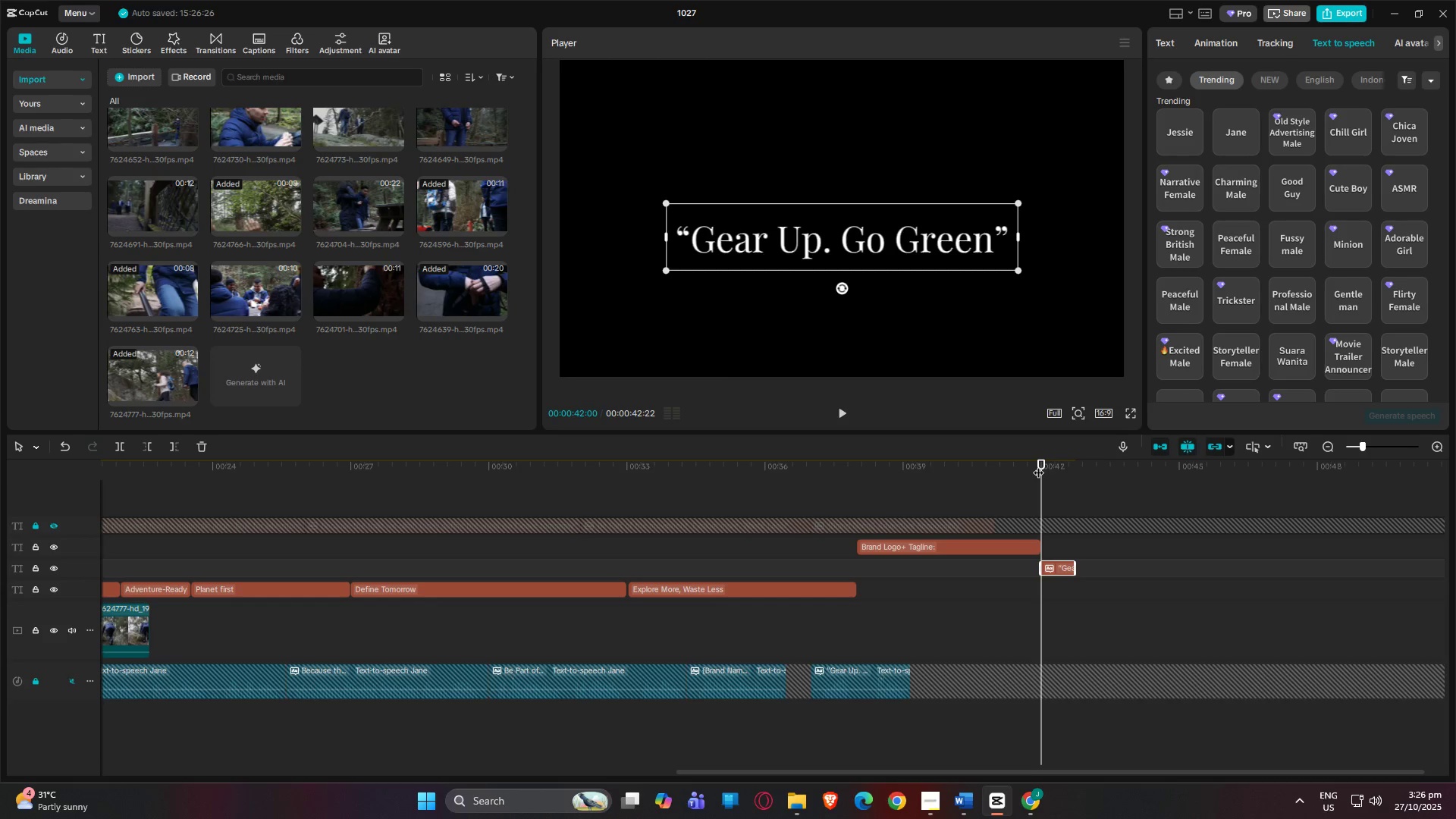 
key(ArrowUp)
 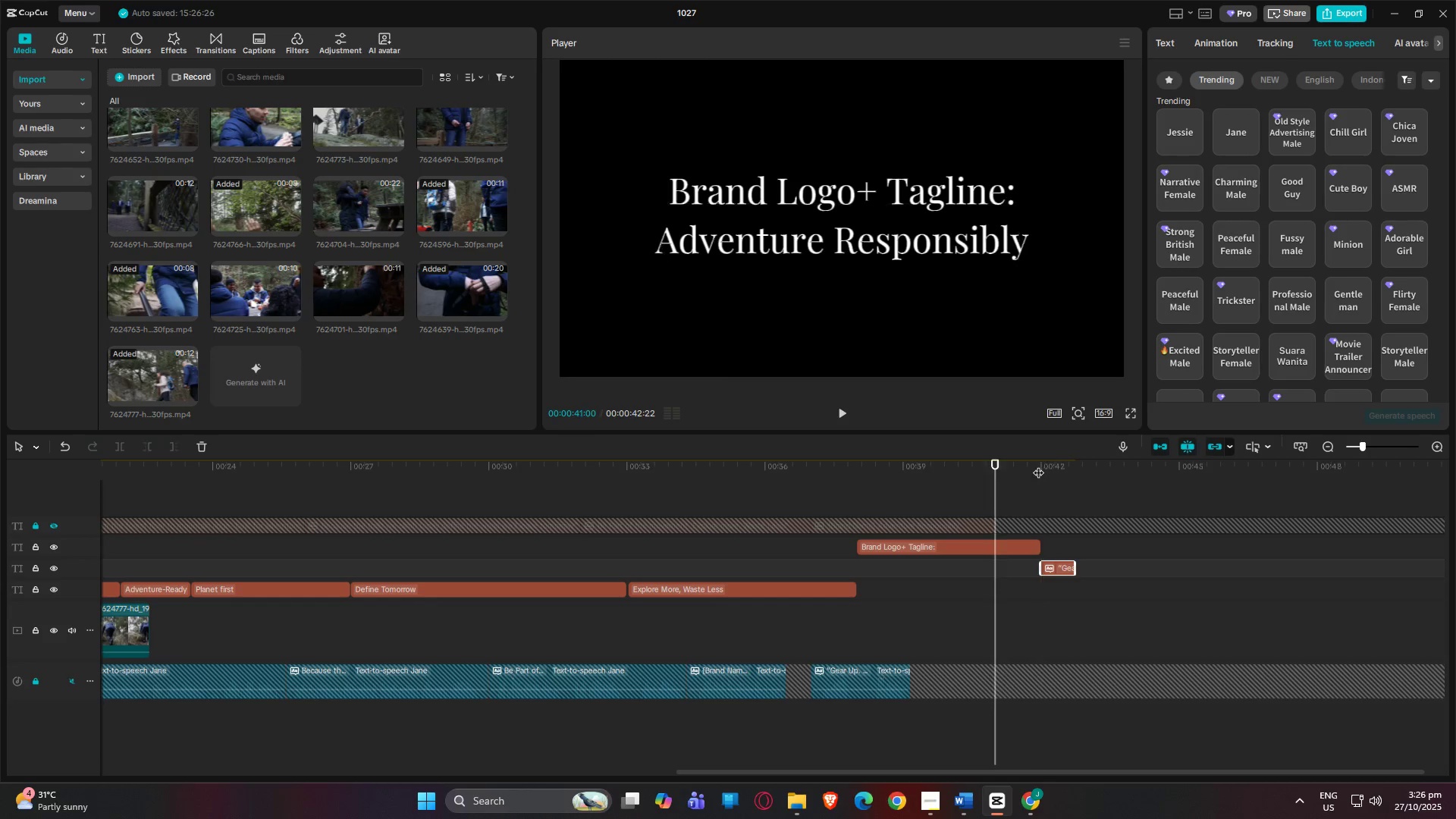 
key(ArrowUp)
 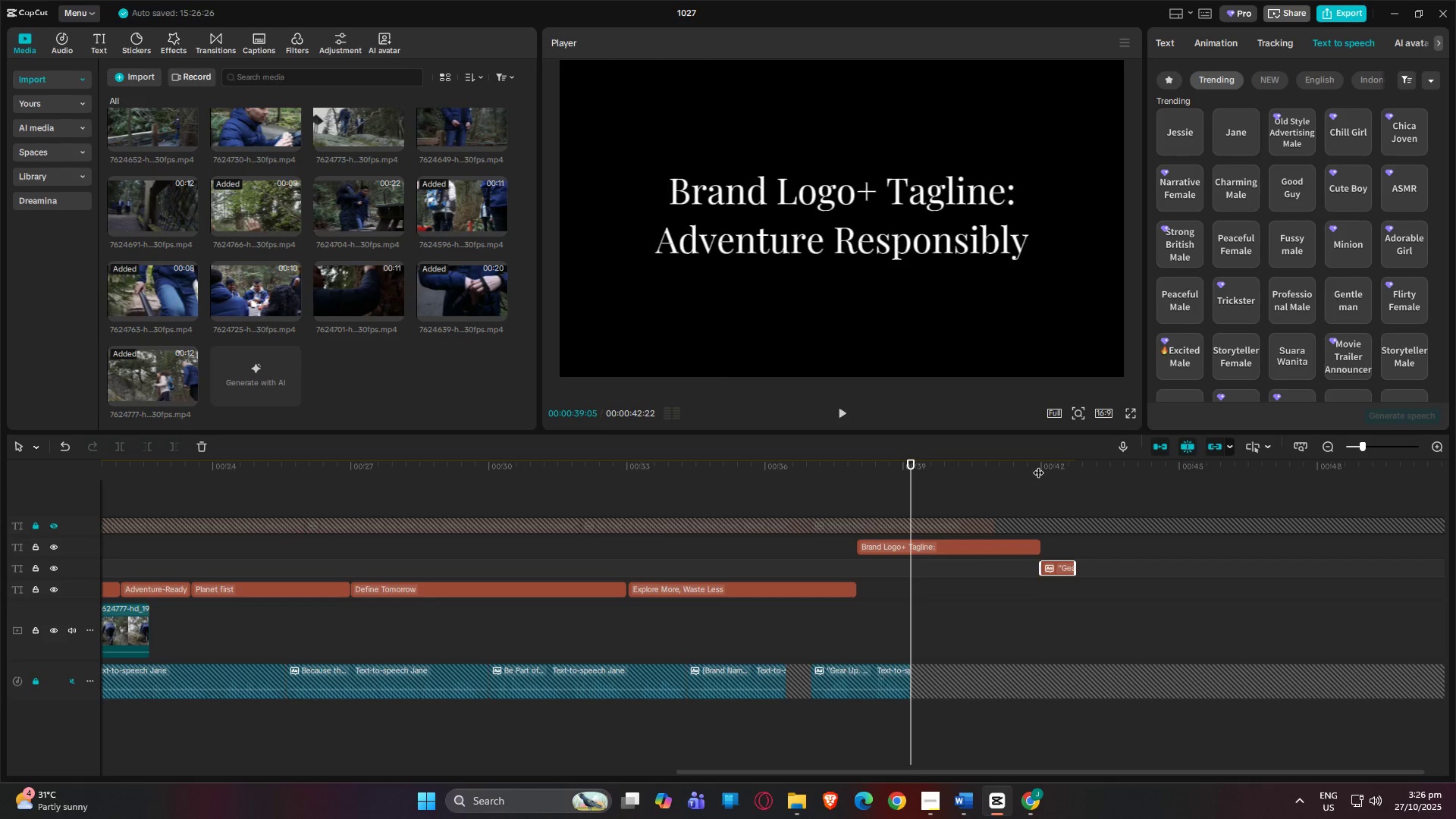 
key(ArrowDown)
 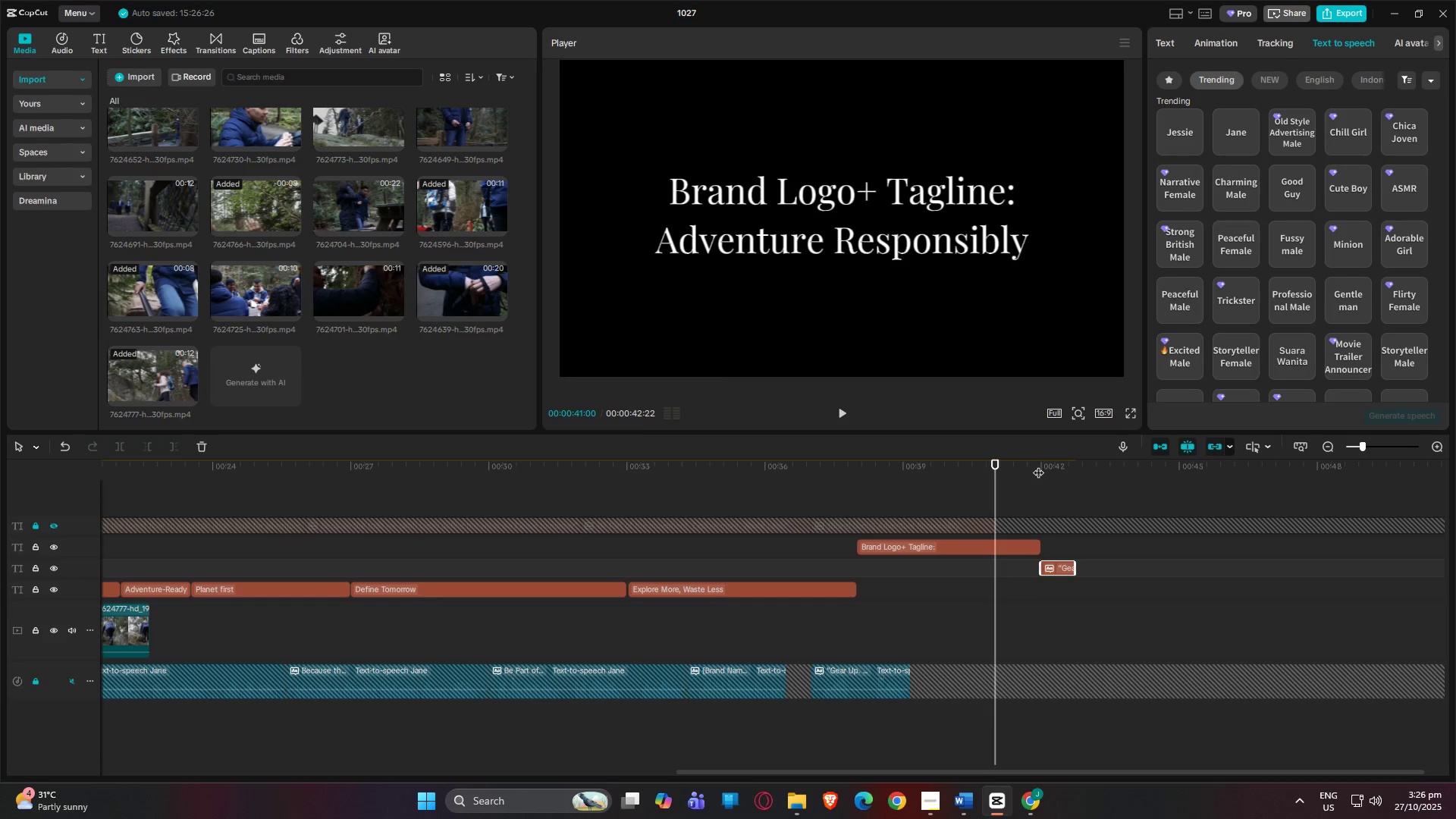 
key(ArrowDown)
 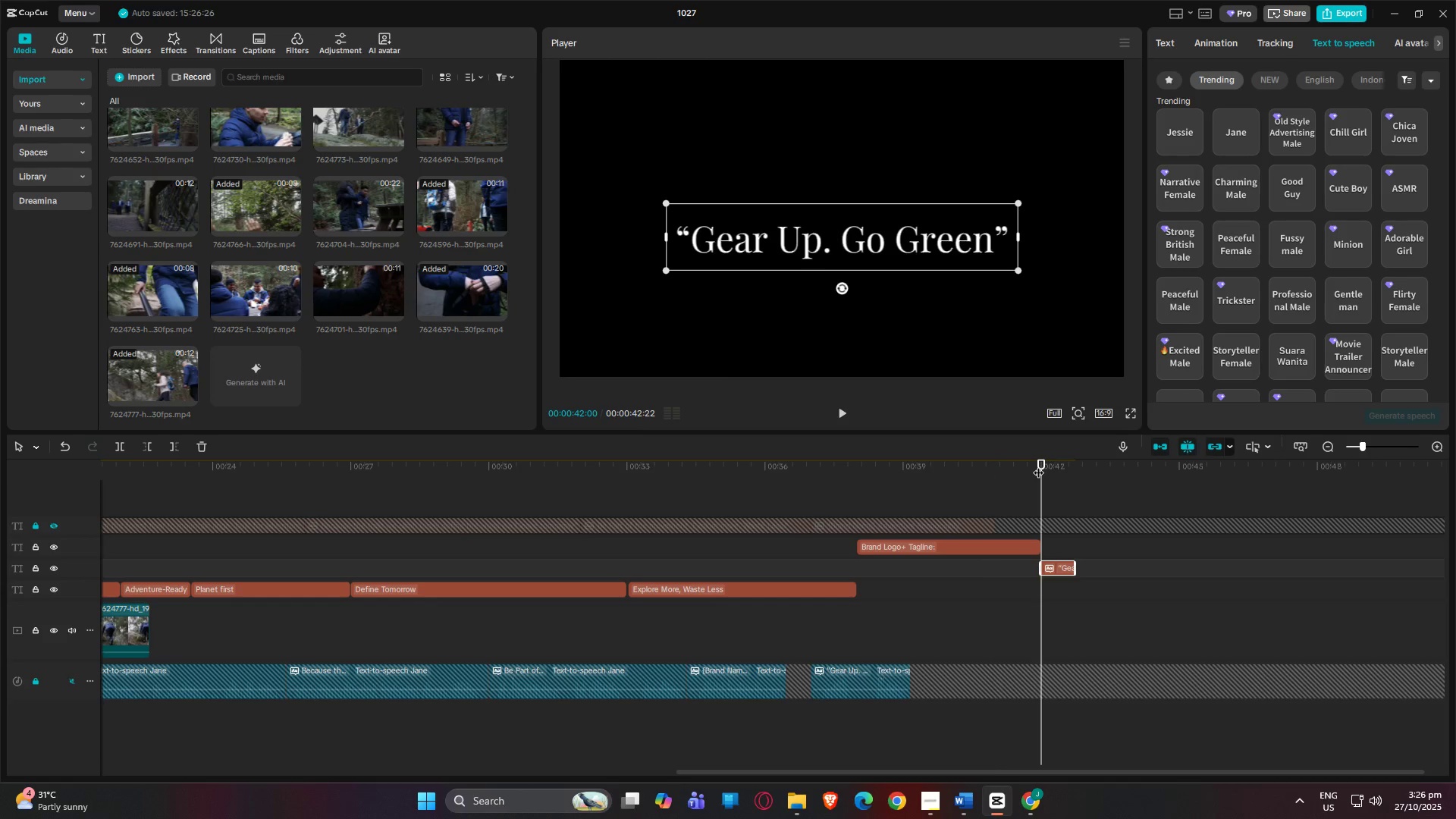 
key(ArrowUp)
 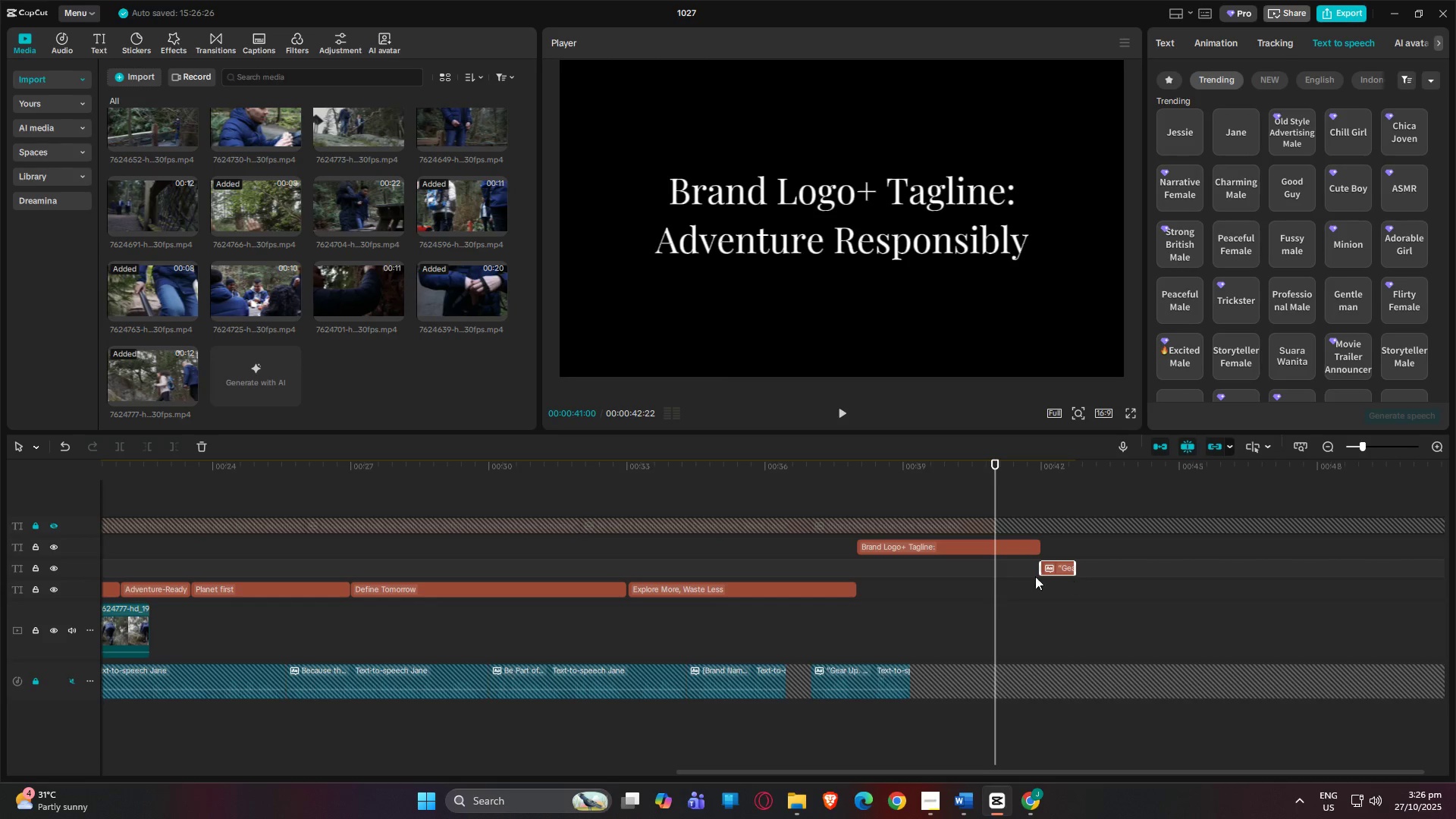 
wait(5.01)
 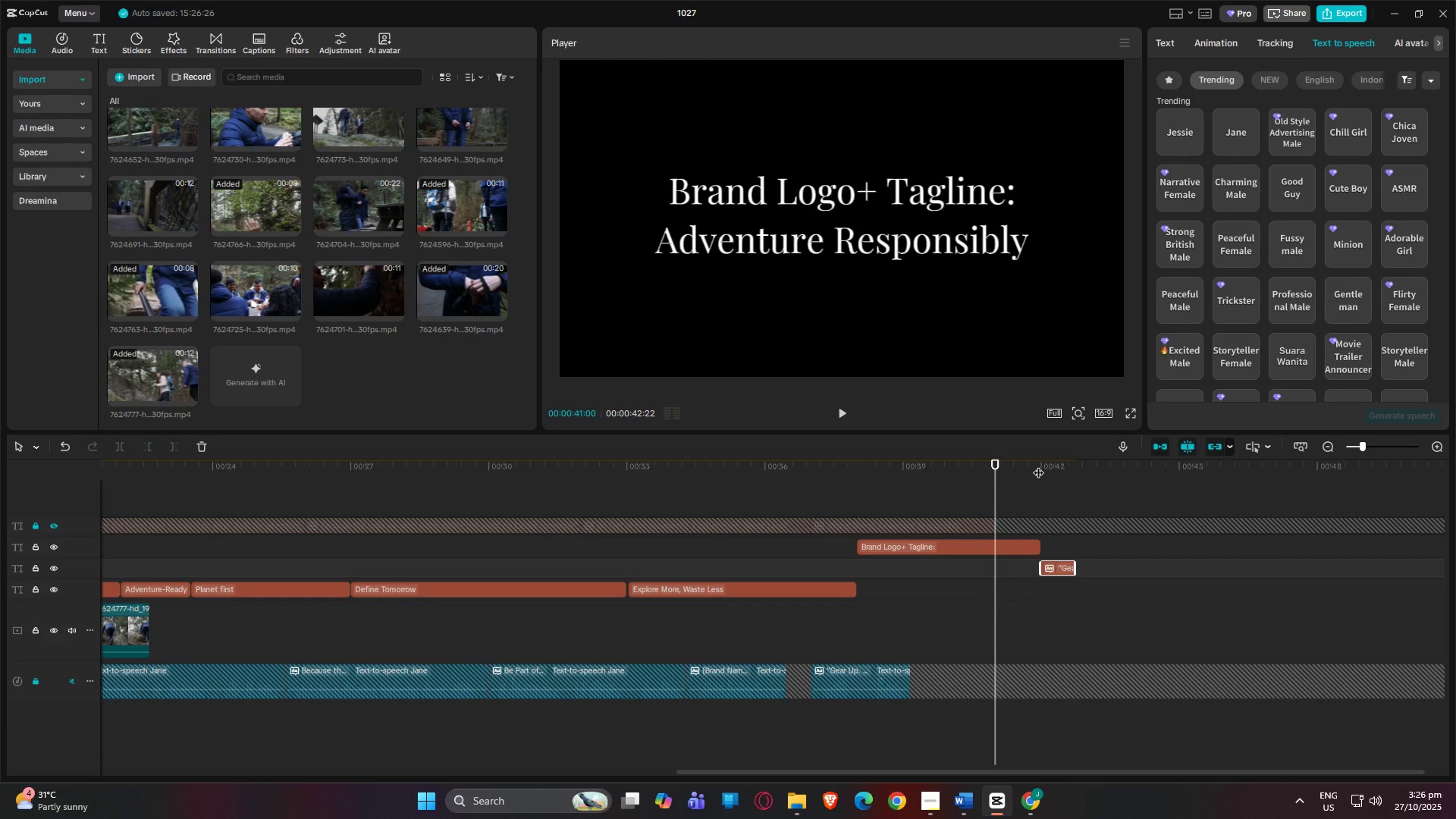 
double_click([1046, 462])
 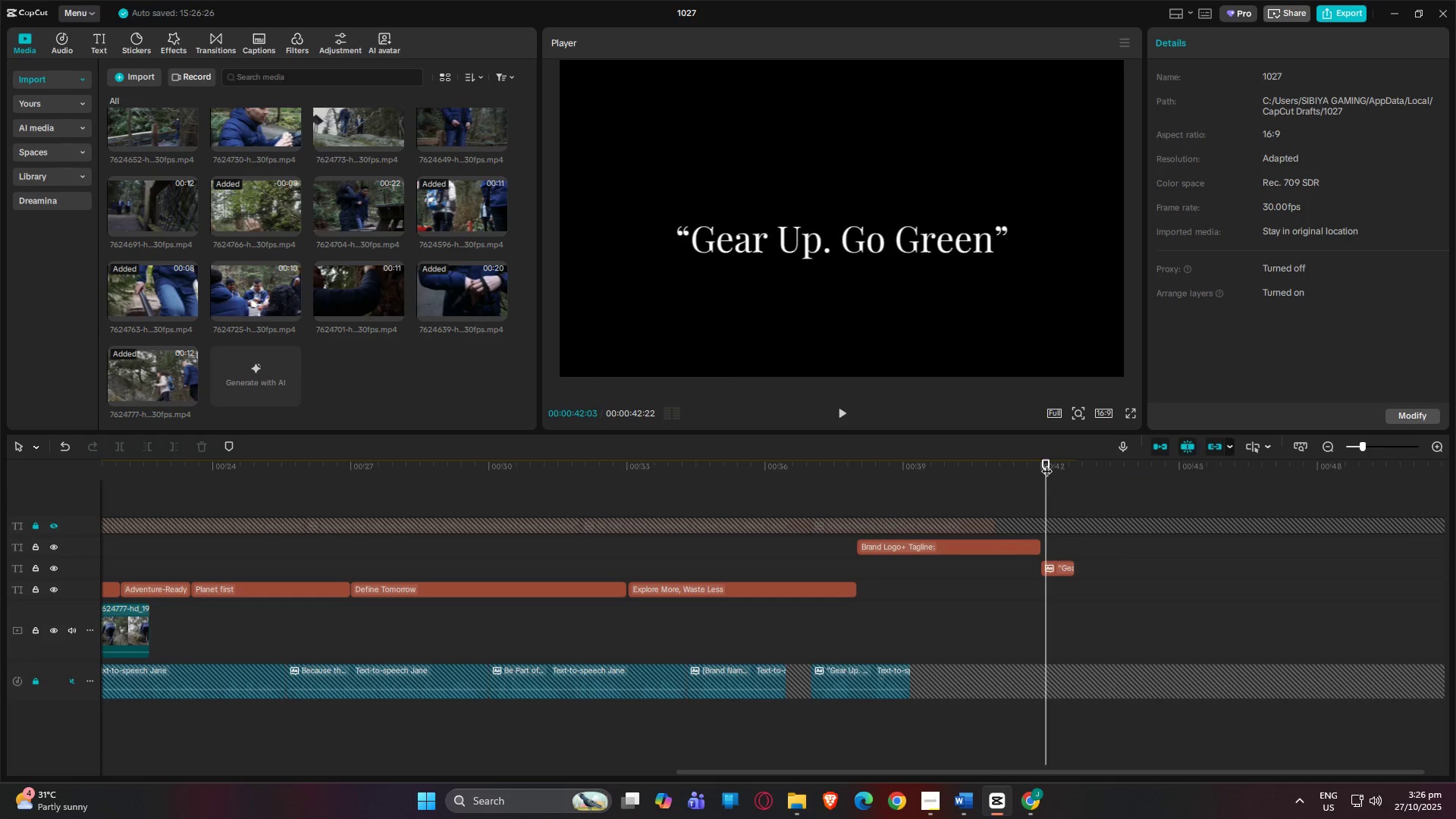 
left_click_drag(start_coordinate=[1046, 463], to_coordinate=[1040, 458])
 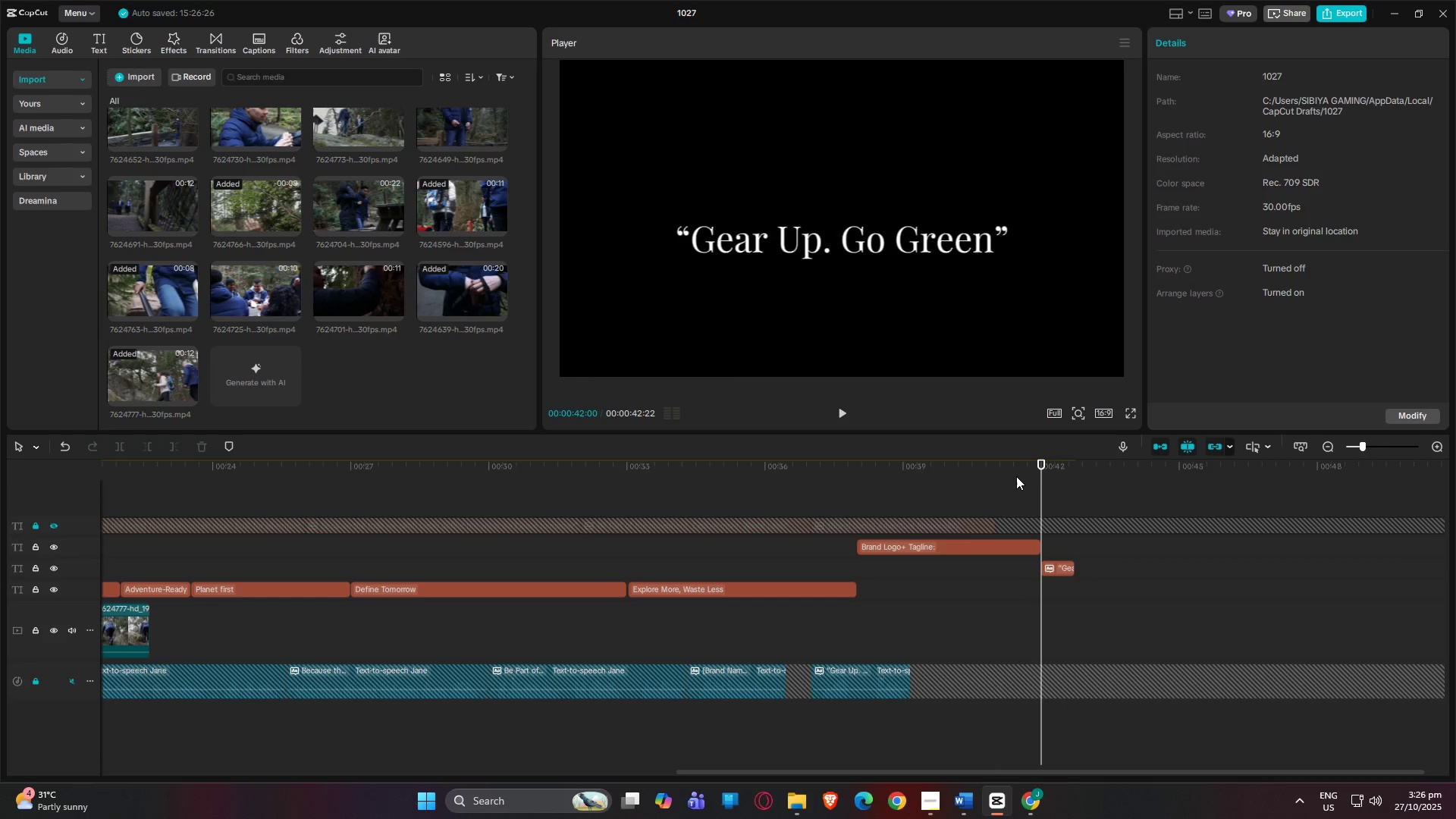 
key(Alt+AltLeft)
 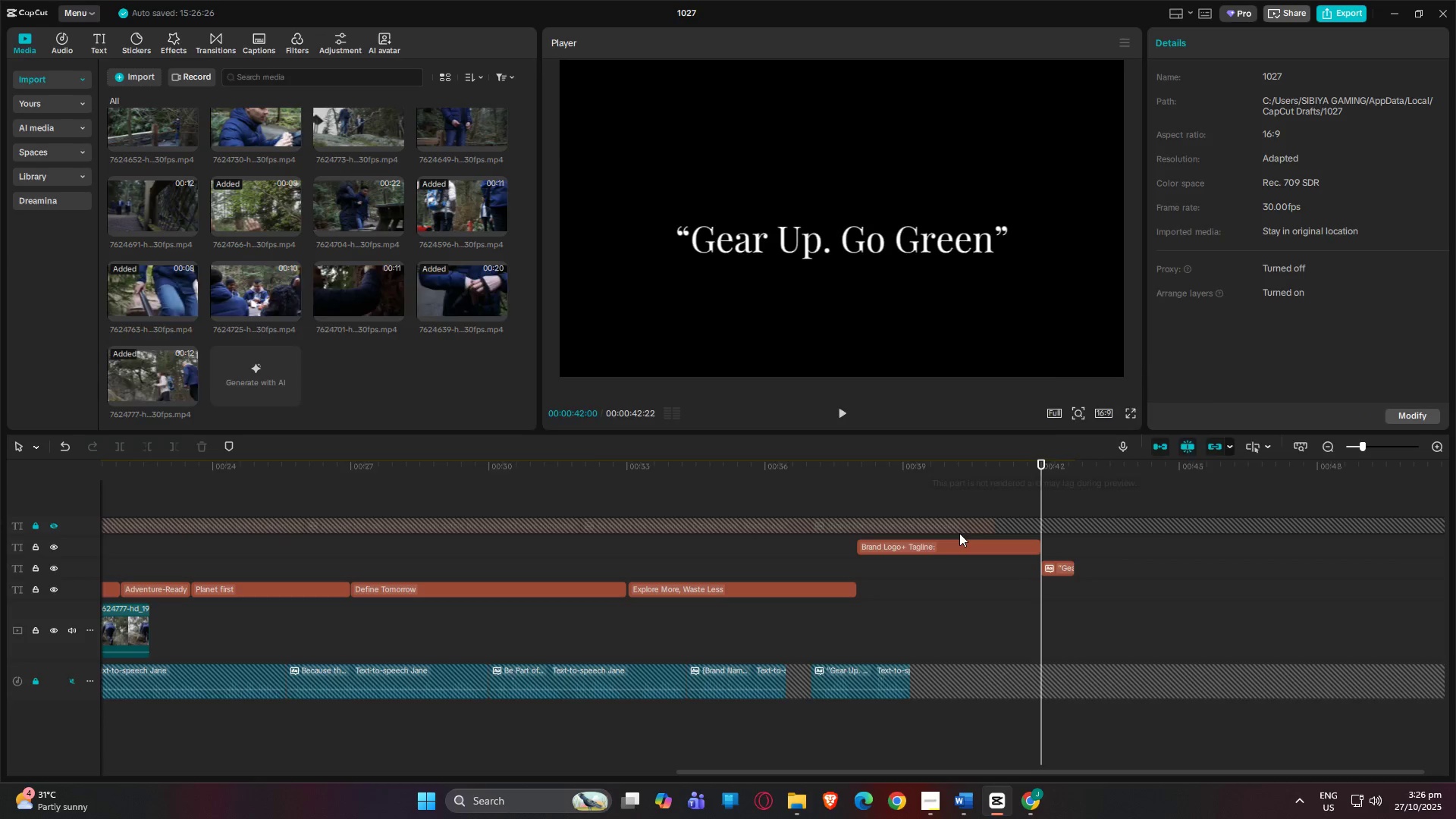 
key(Alt+Tab)
 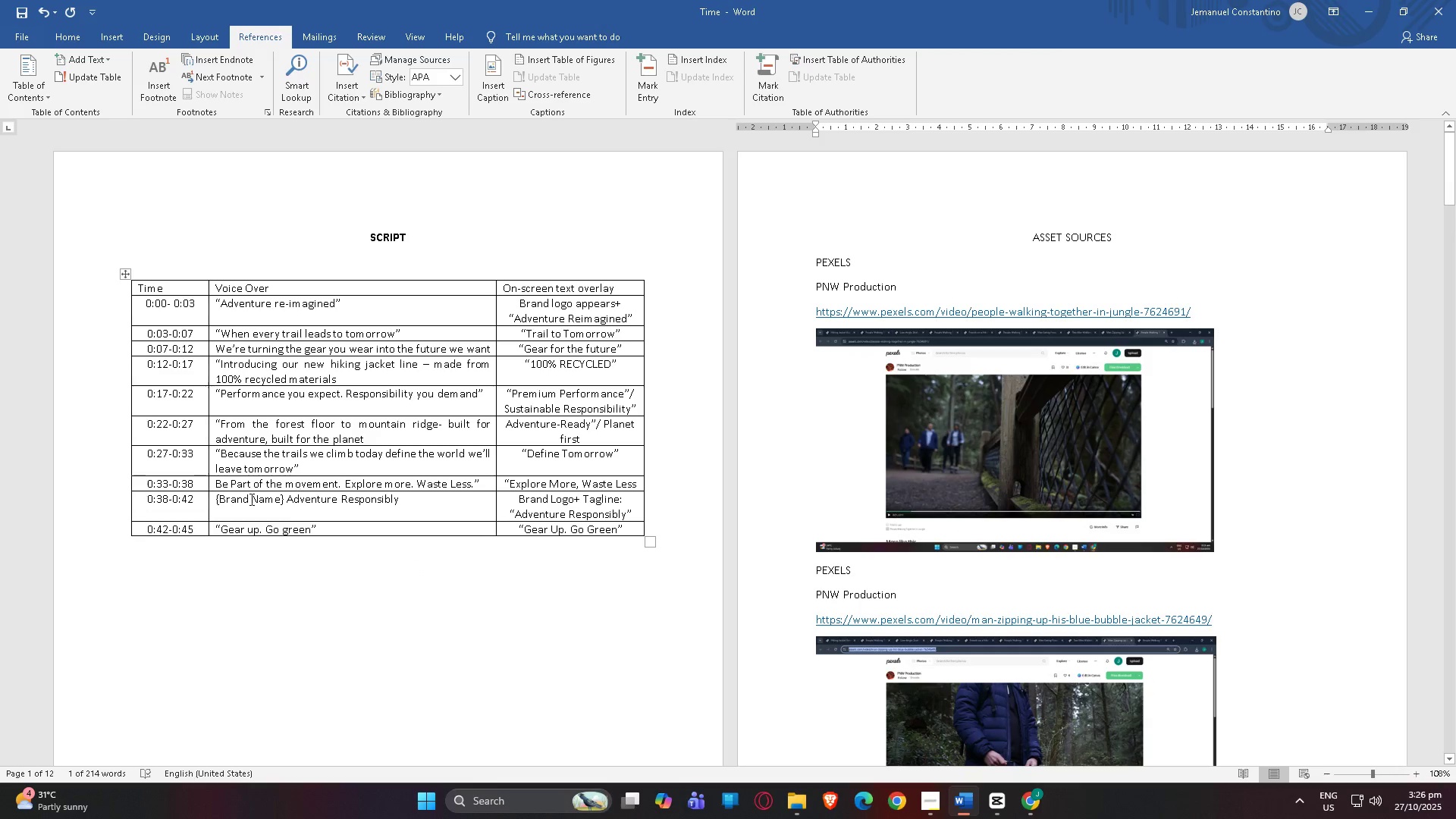 
key(Alt+Tab)
 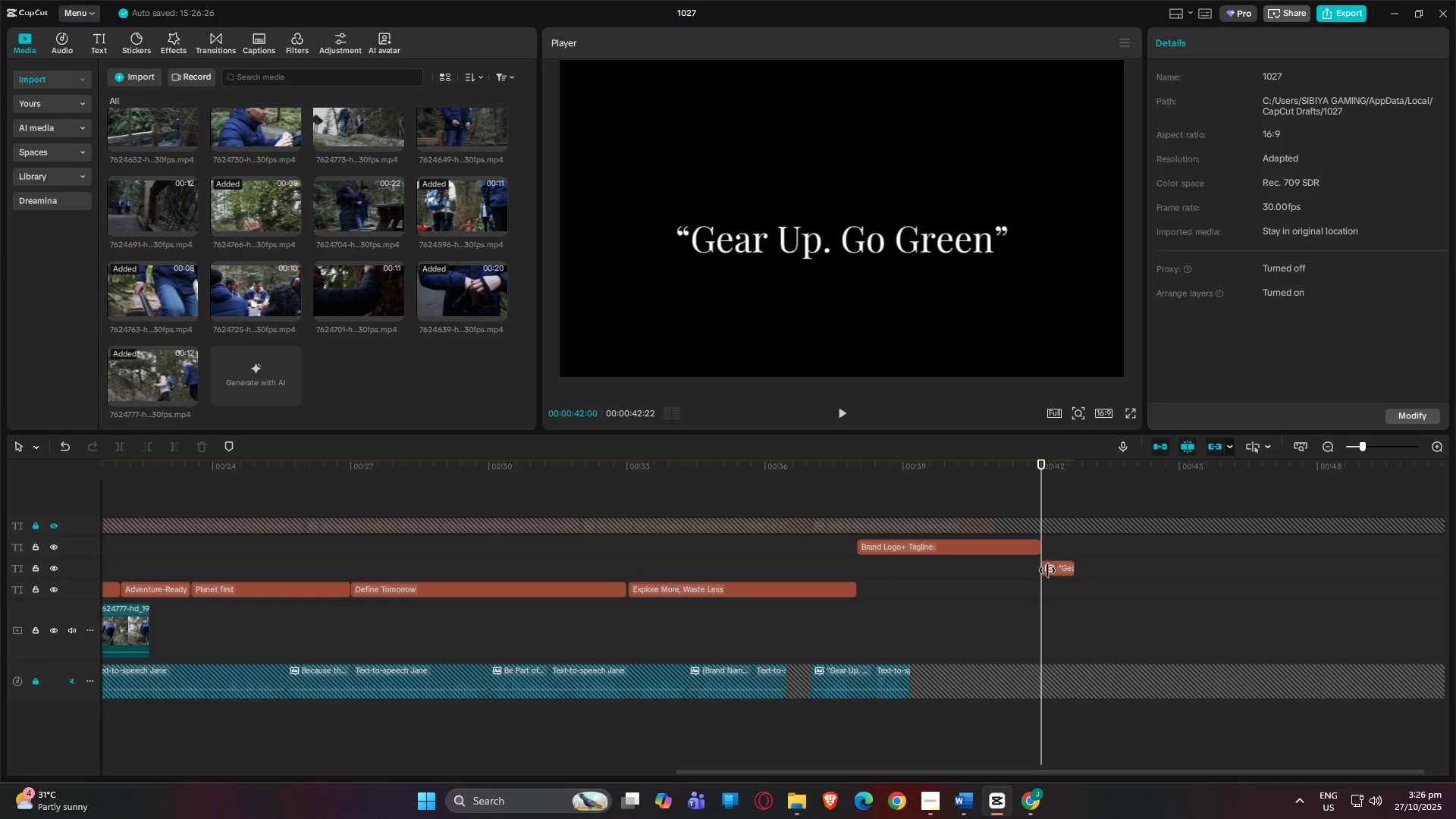 
left_click([1062, 570])
 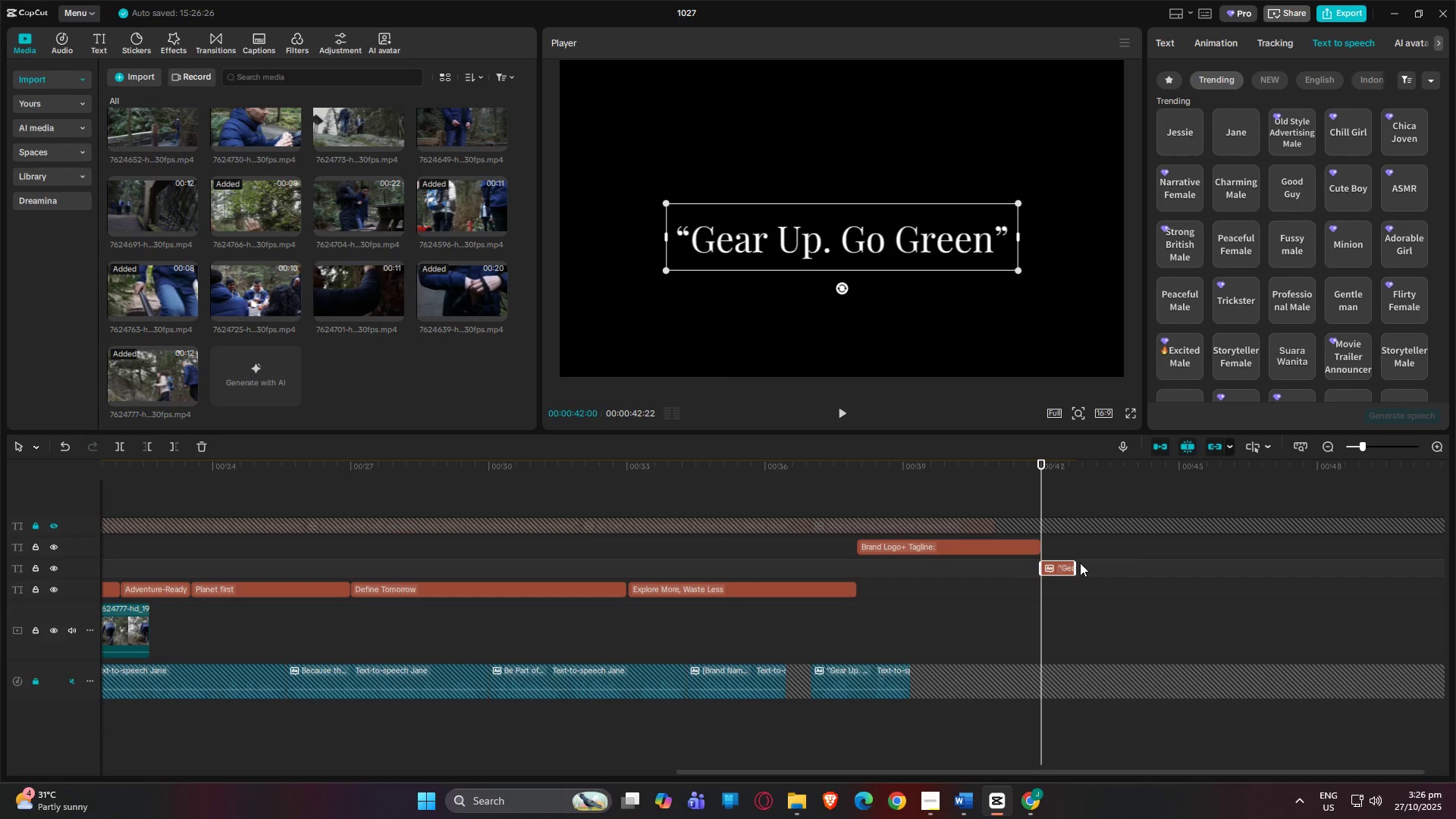 
left_click_drag(start_coordinate=[1077, 564], to_coordinate=[1175, 563])
 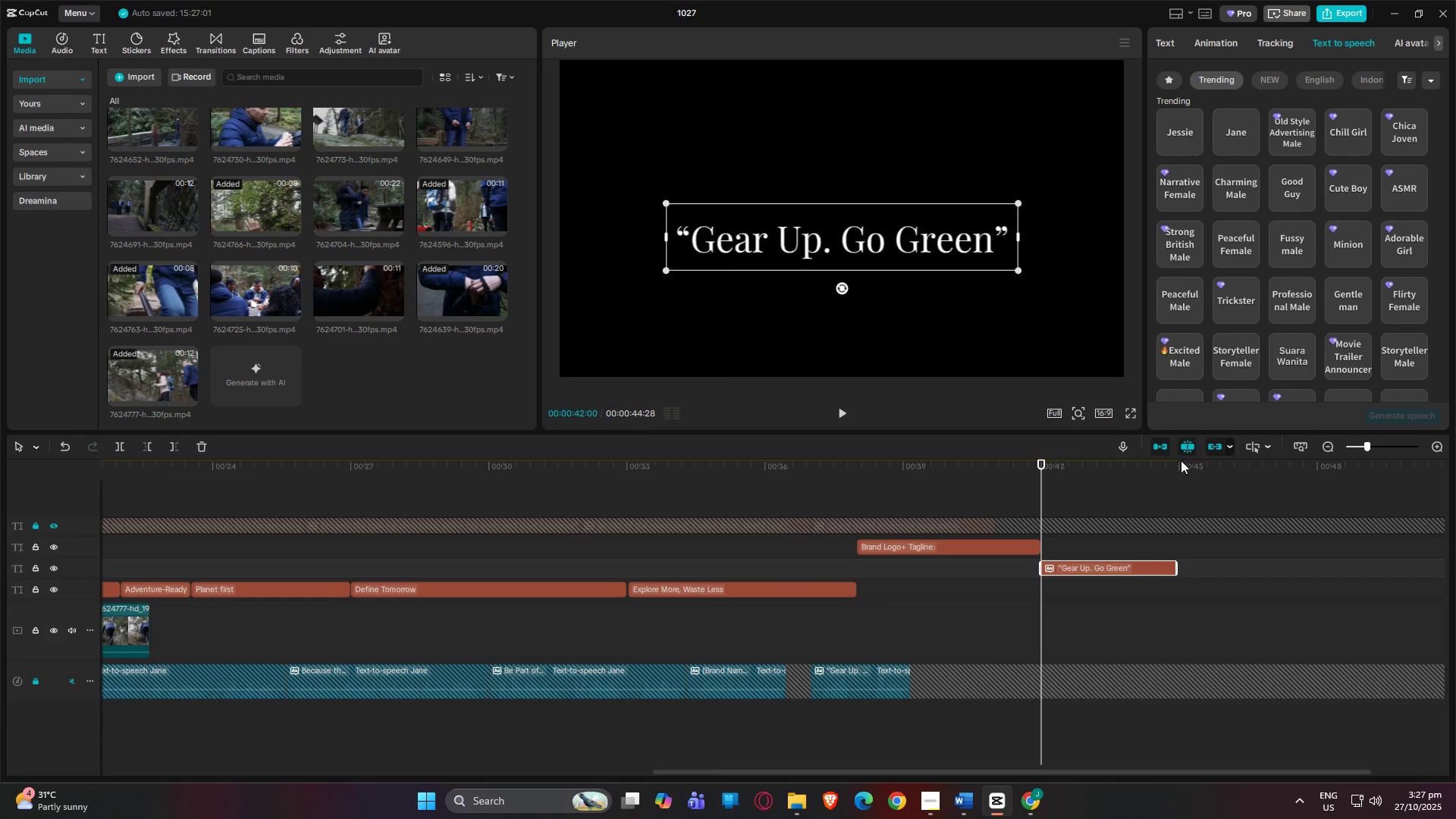 
left_click([1179, 463])
 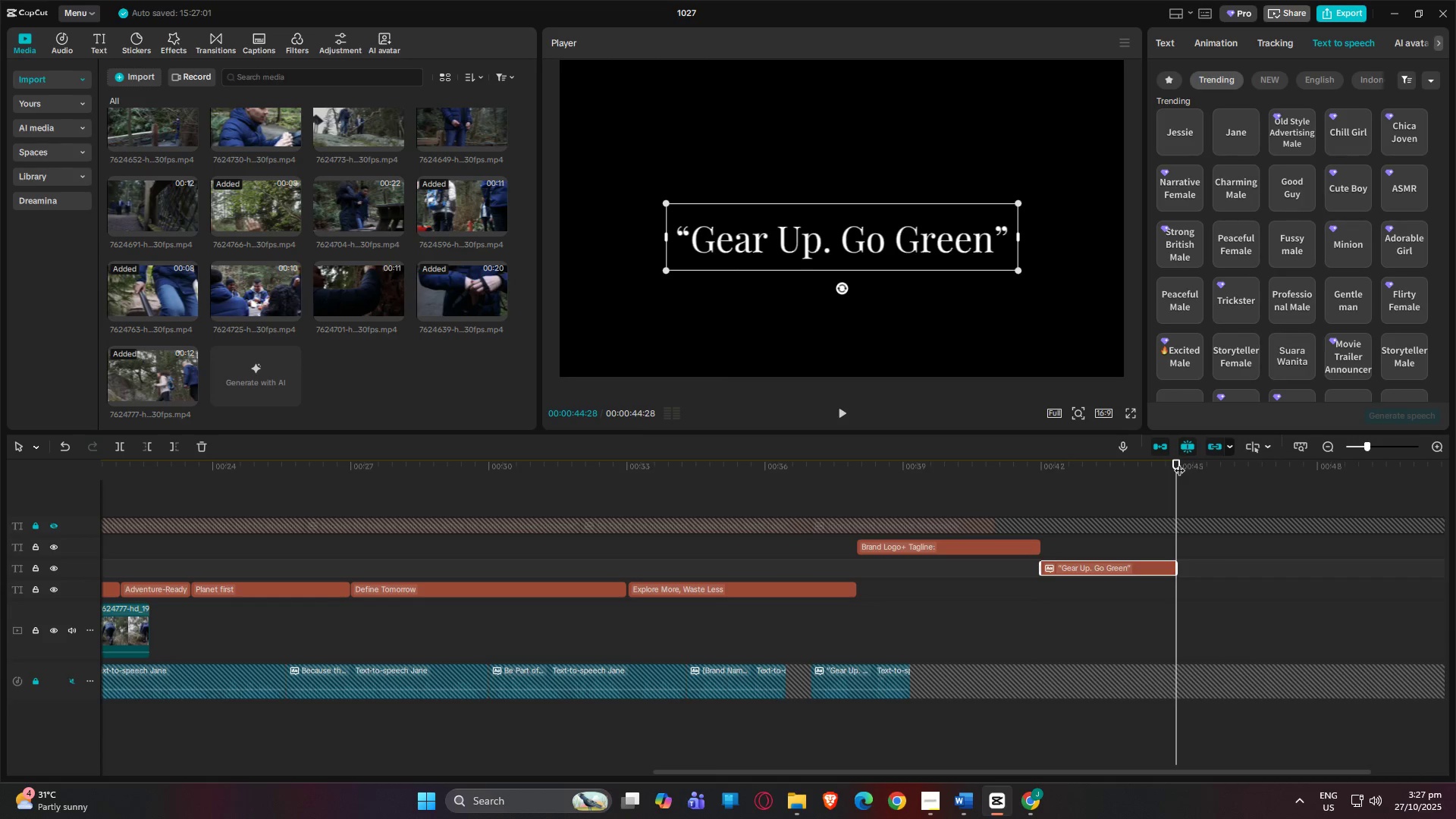 
key(ArrowRight)
 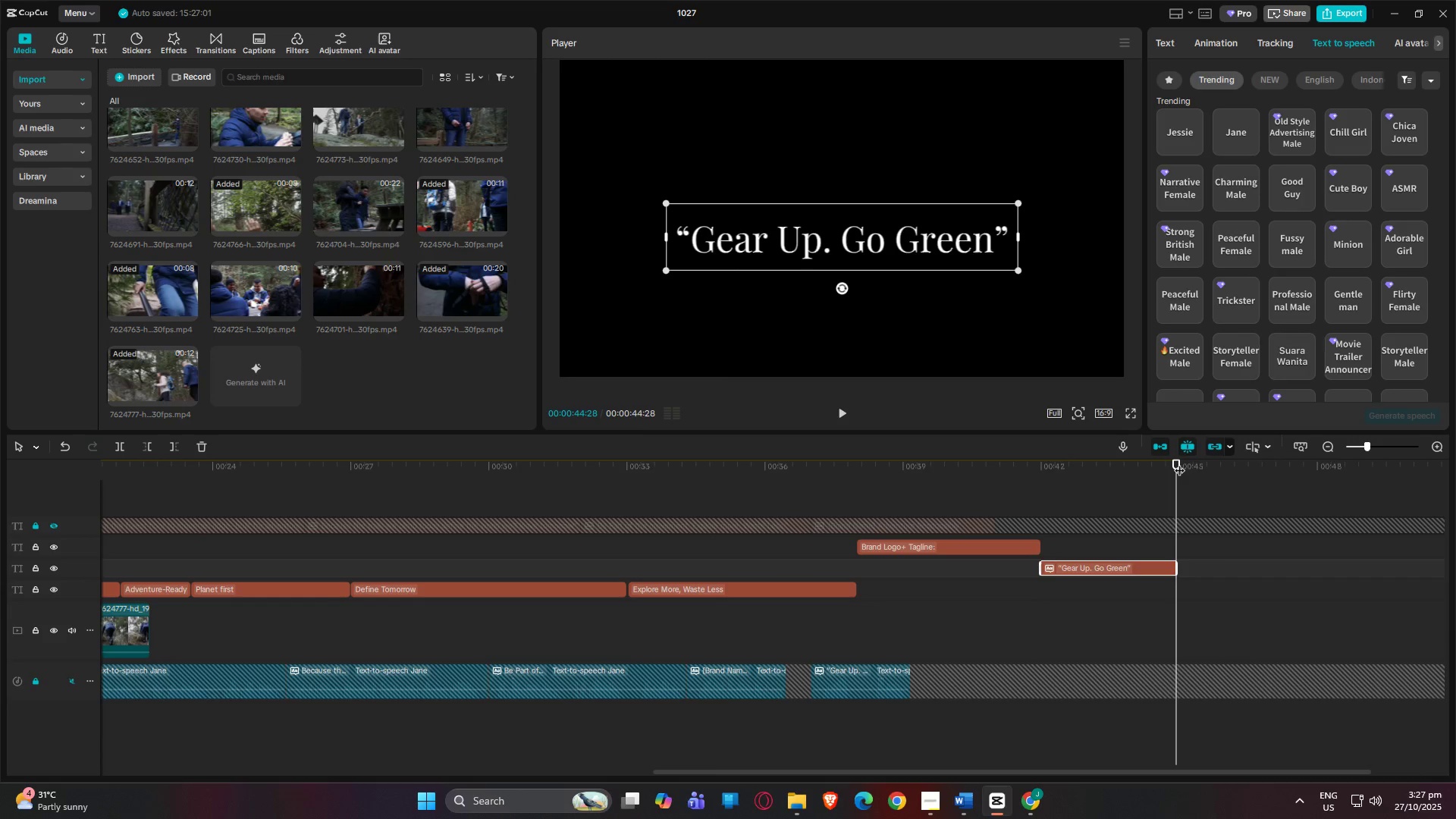 
key(ArrowRight)
 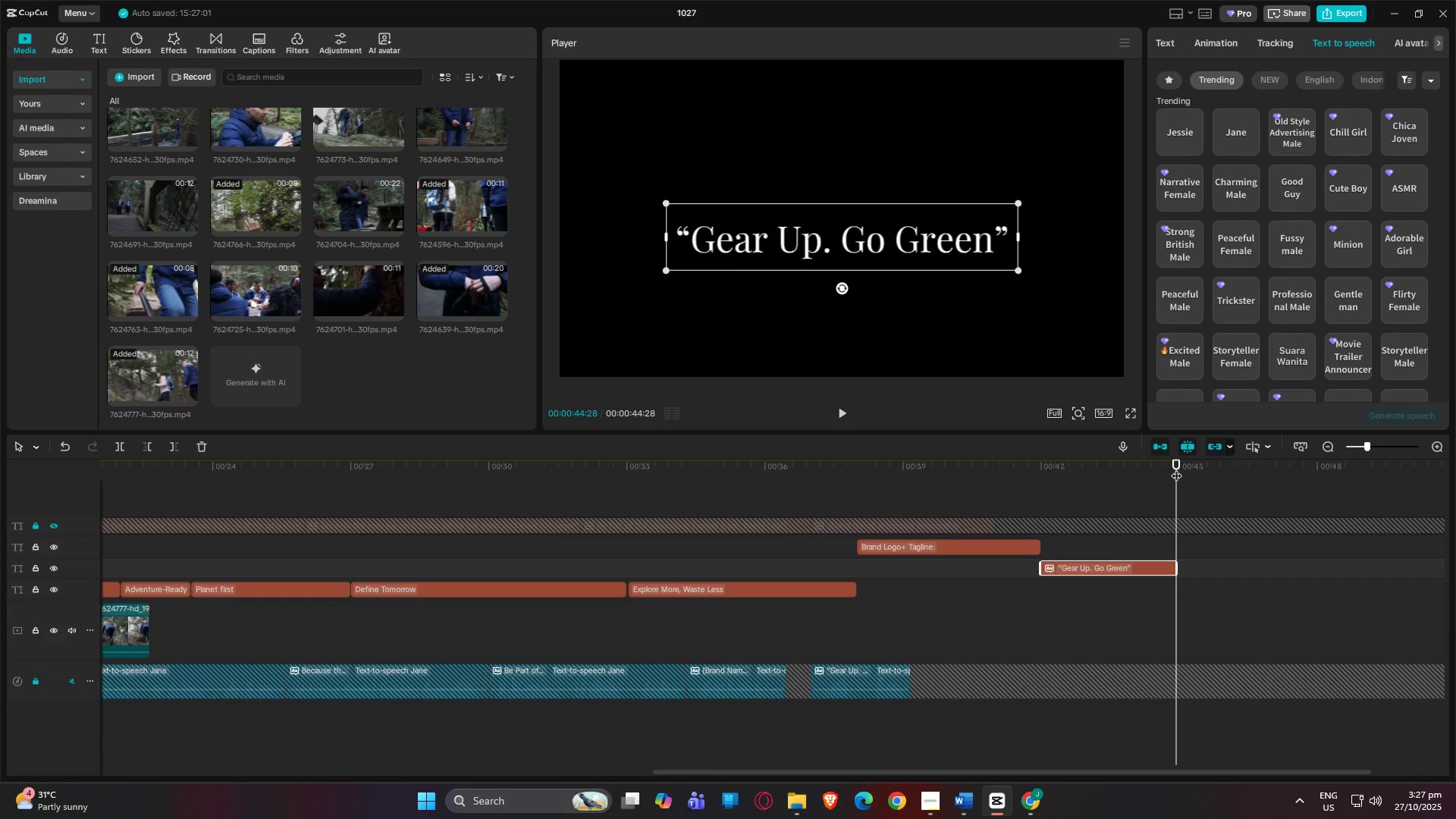 
key(ArrowRight)
 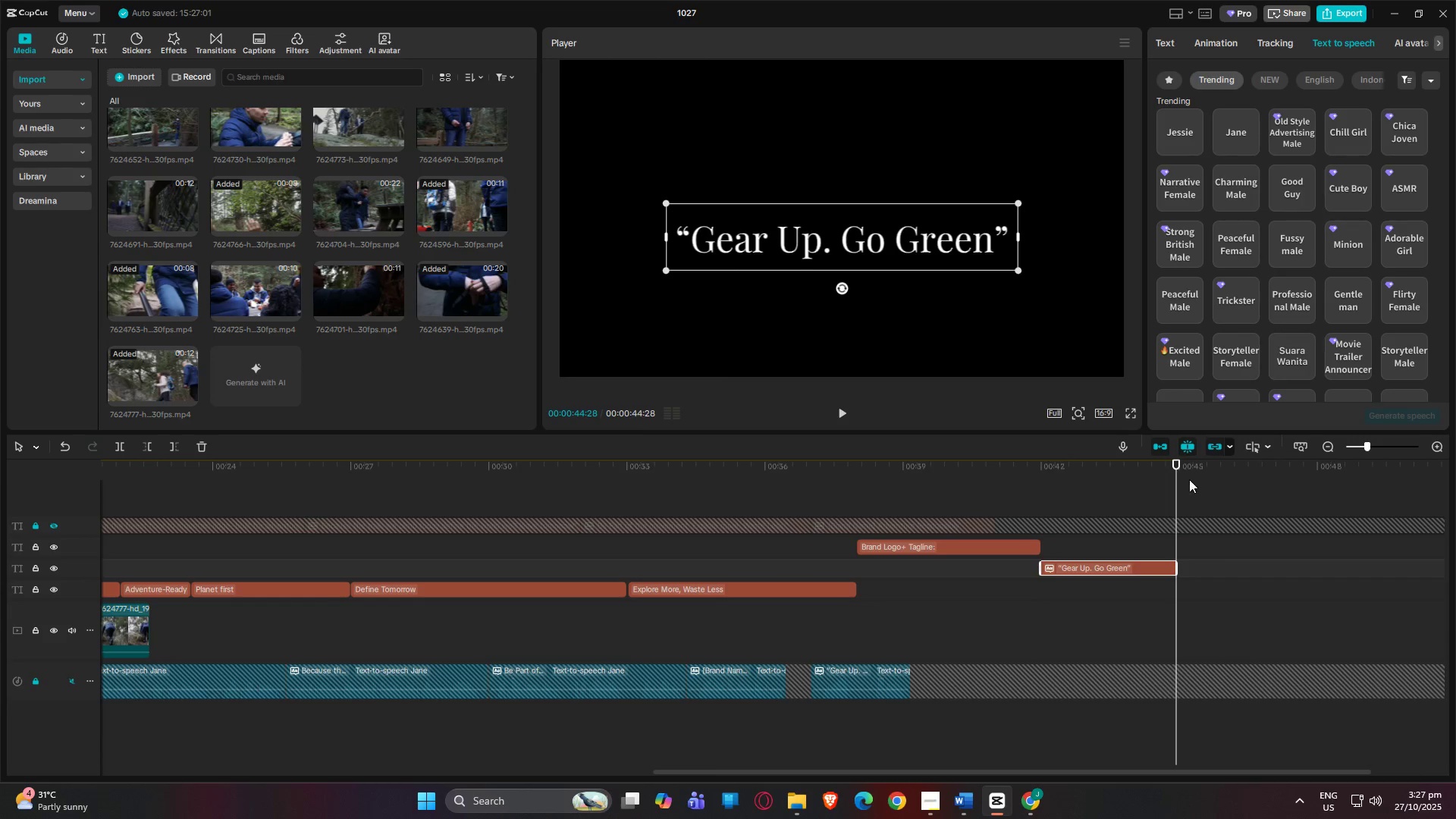 
key(ArrowRight)
 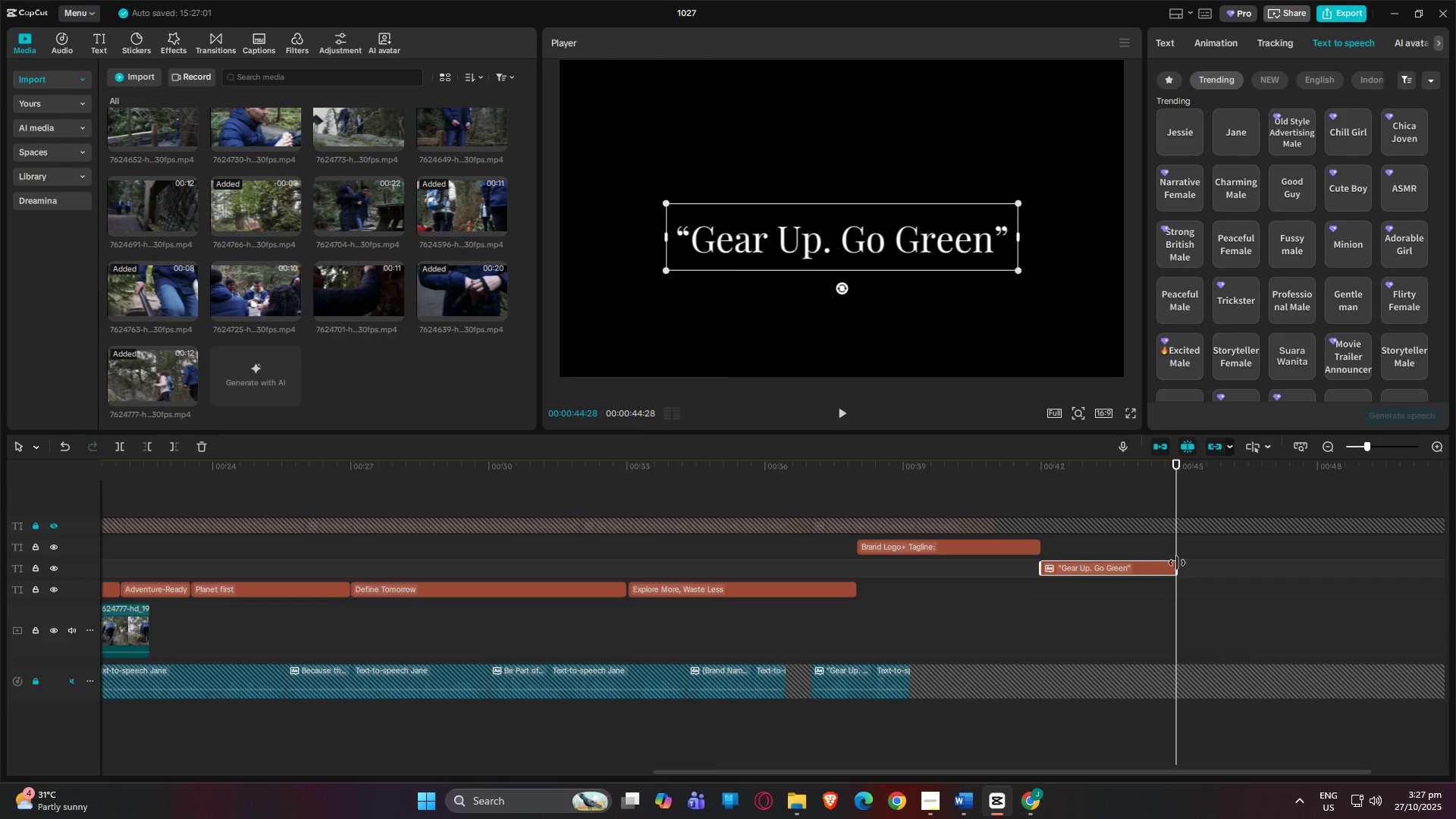 
left_click_drag(start_coordinate=[1177, 564], to_coordinate=[1188, 566])
 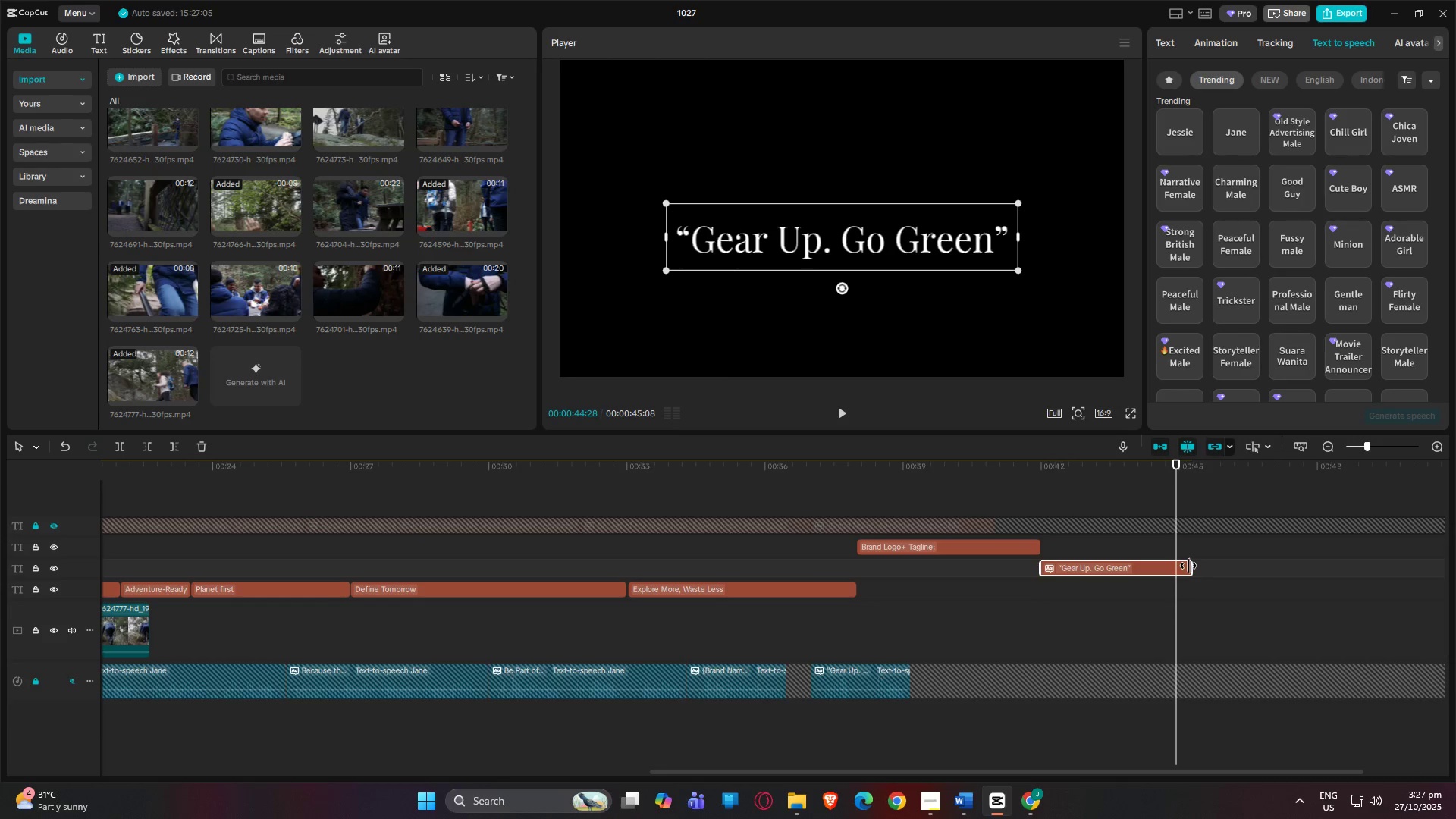 
key(ArrowRight)
 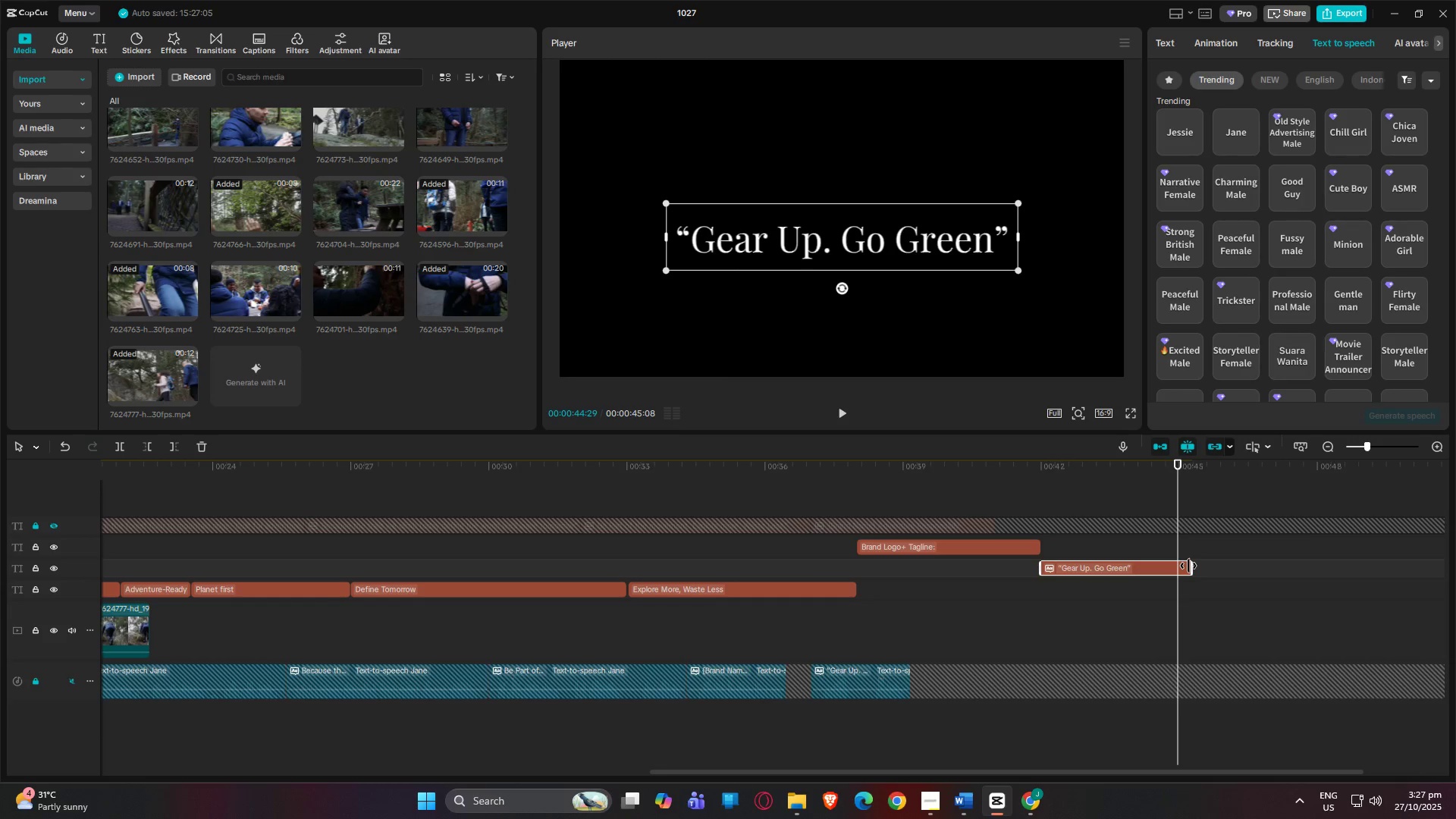 
key(ArrowRight)
 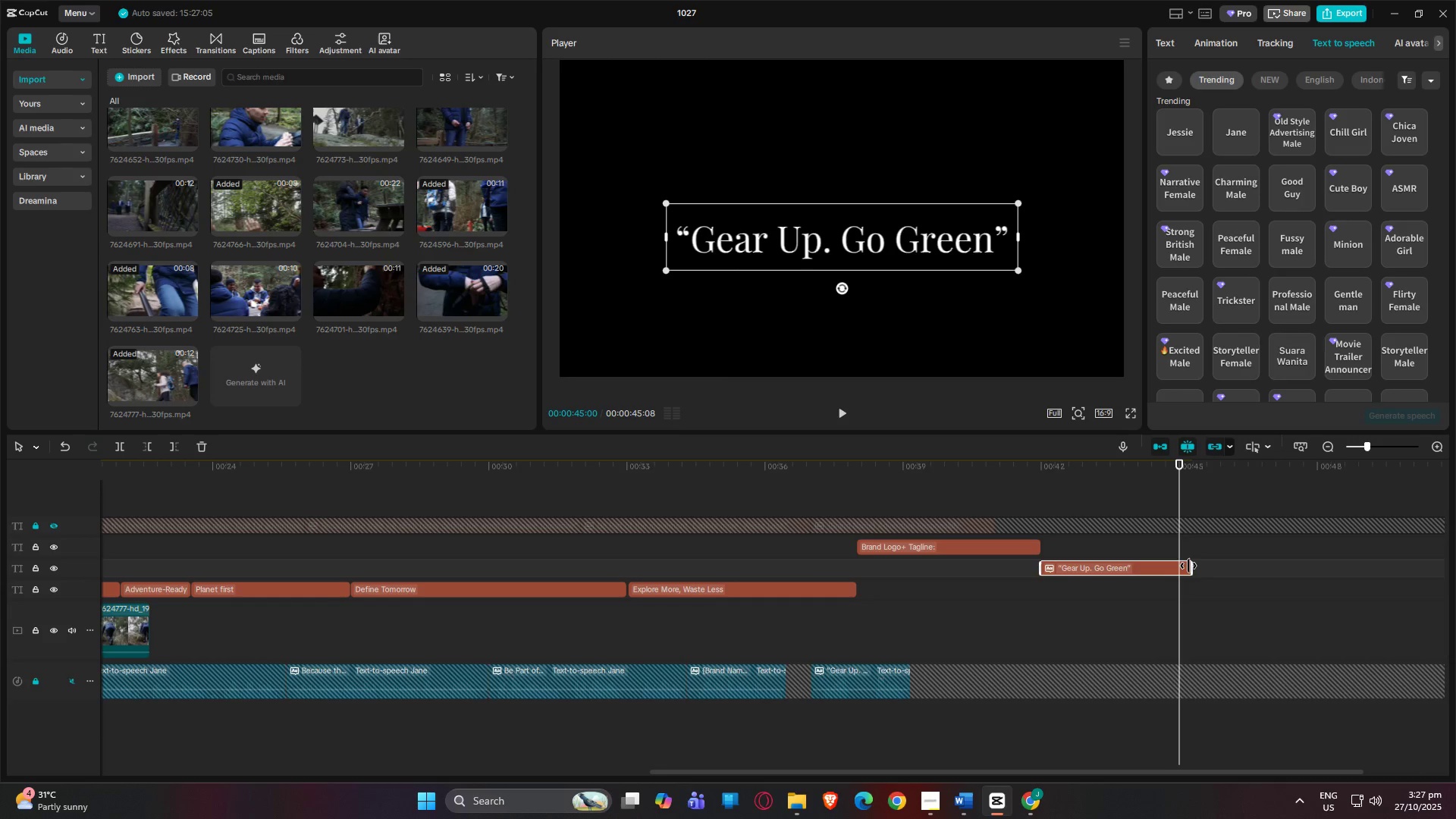 
key(ArrowRight)
 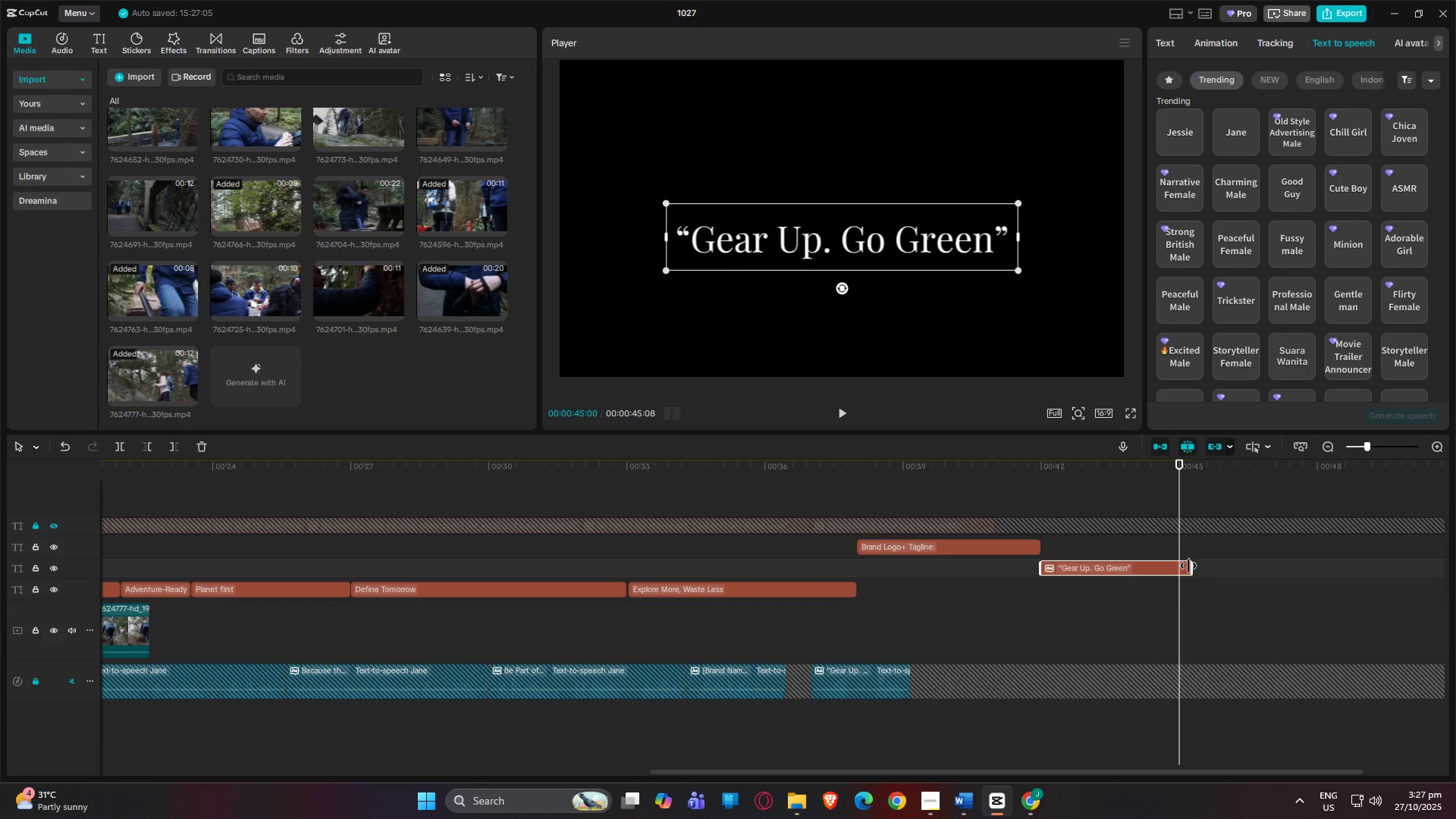 
key(ArrowRight)
 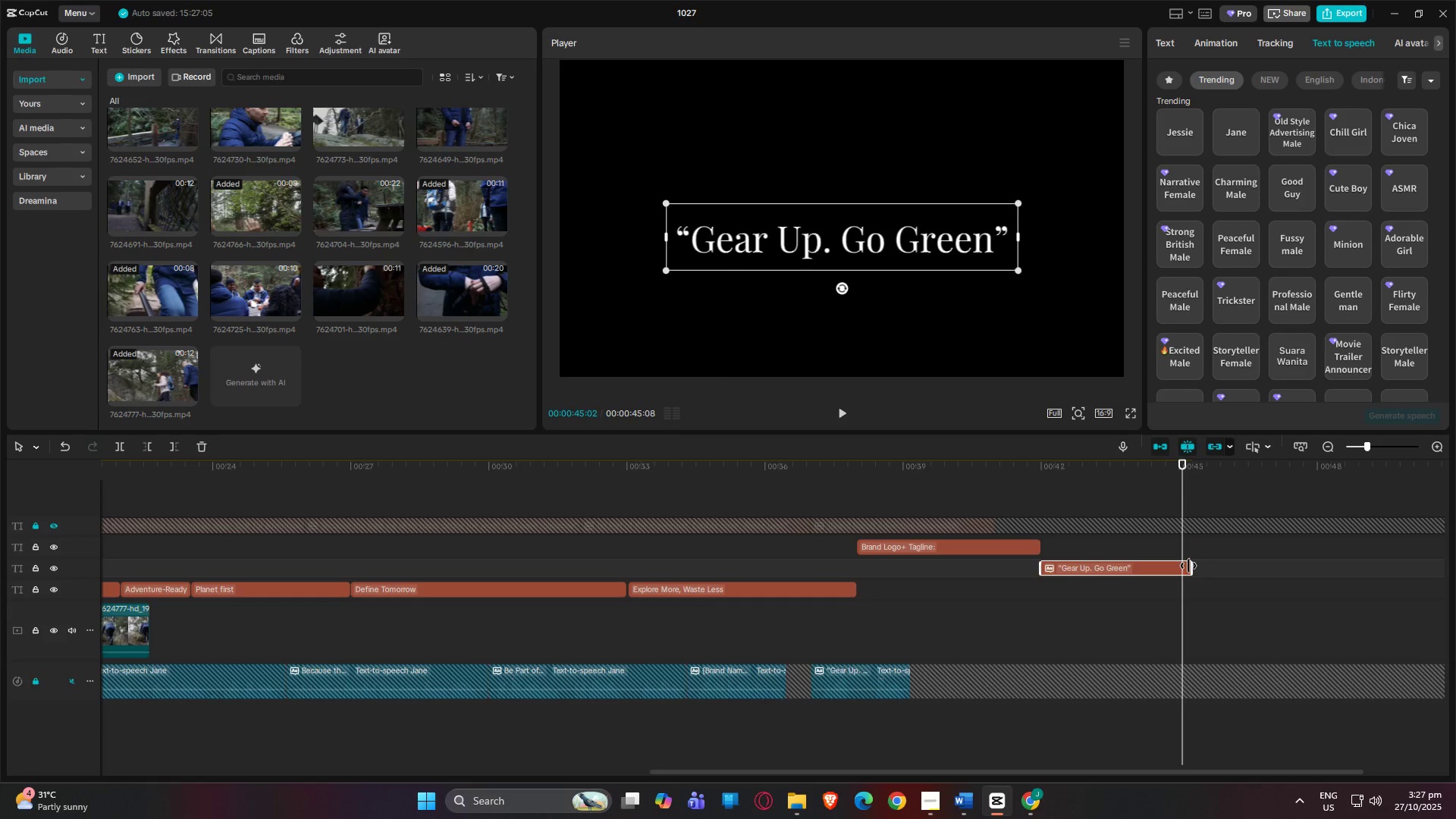 
key(ArrowLeft)
 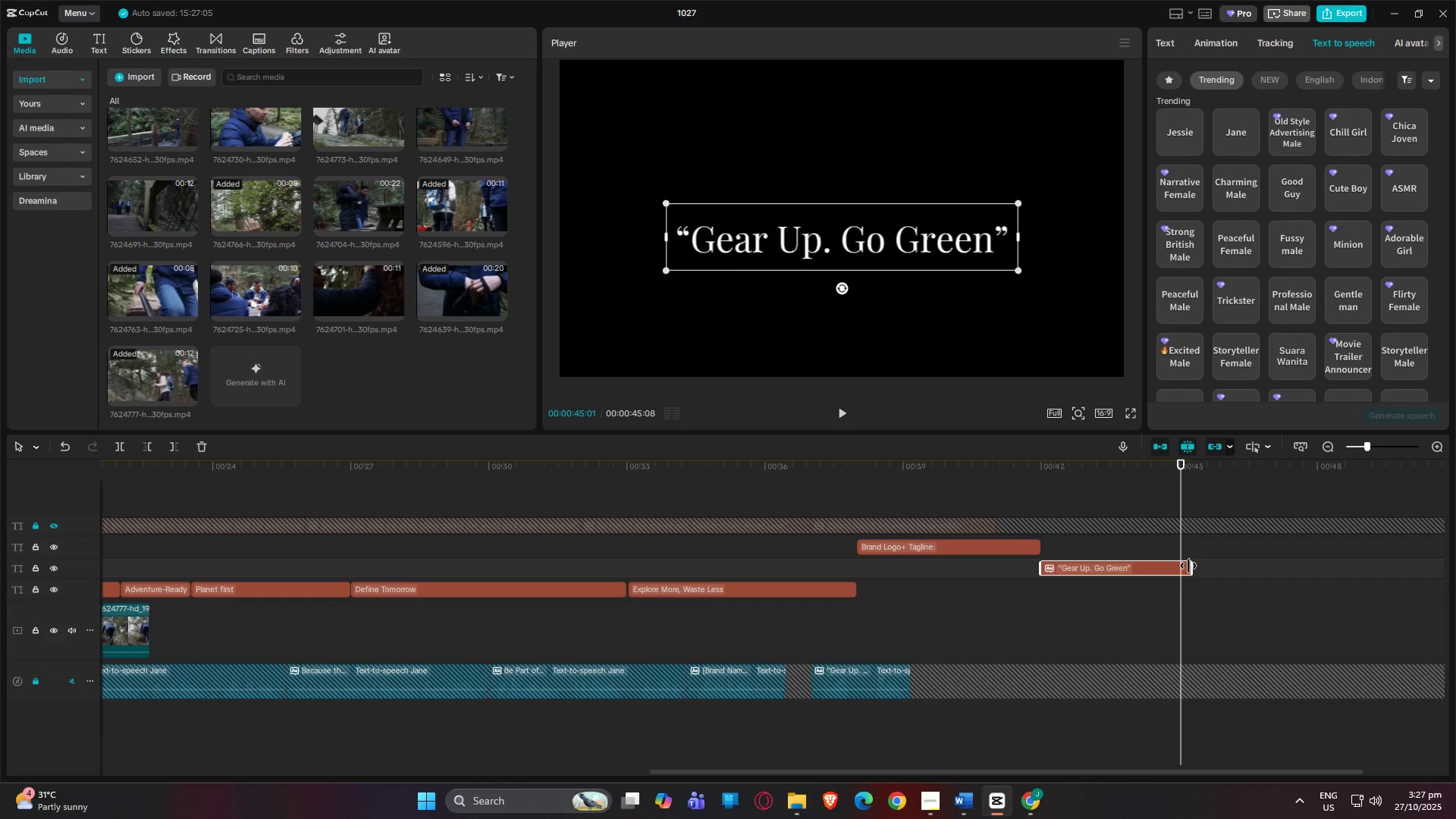 
key(ArrowLeft)
 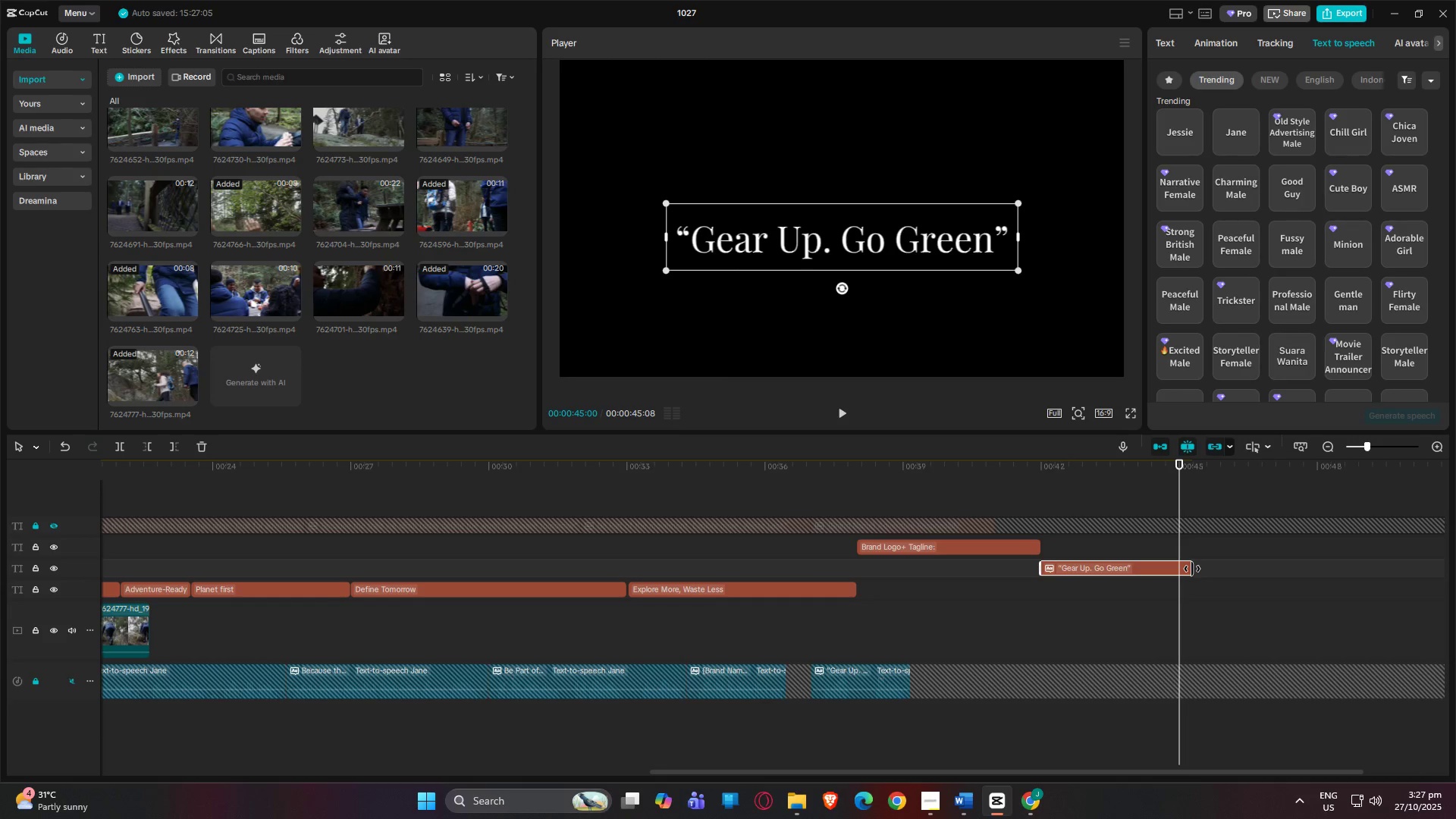 
left_click_drag(start_coordinate=[1192, 569], to_coordinate=[1176, 568])
 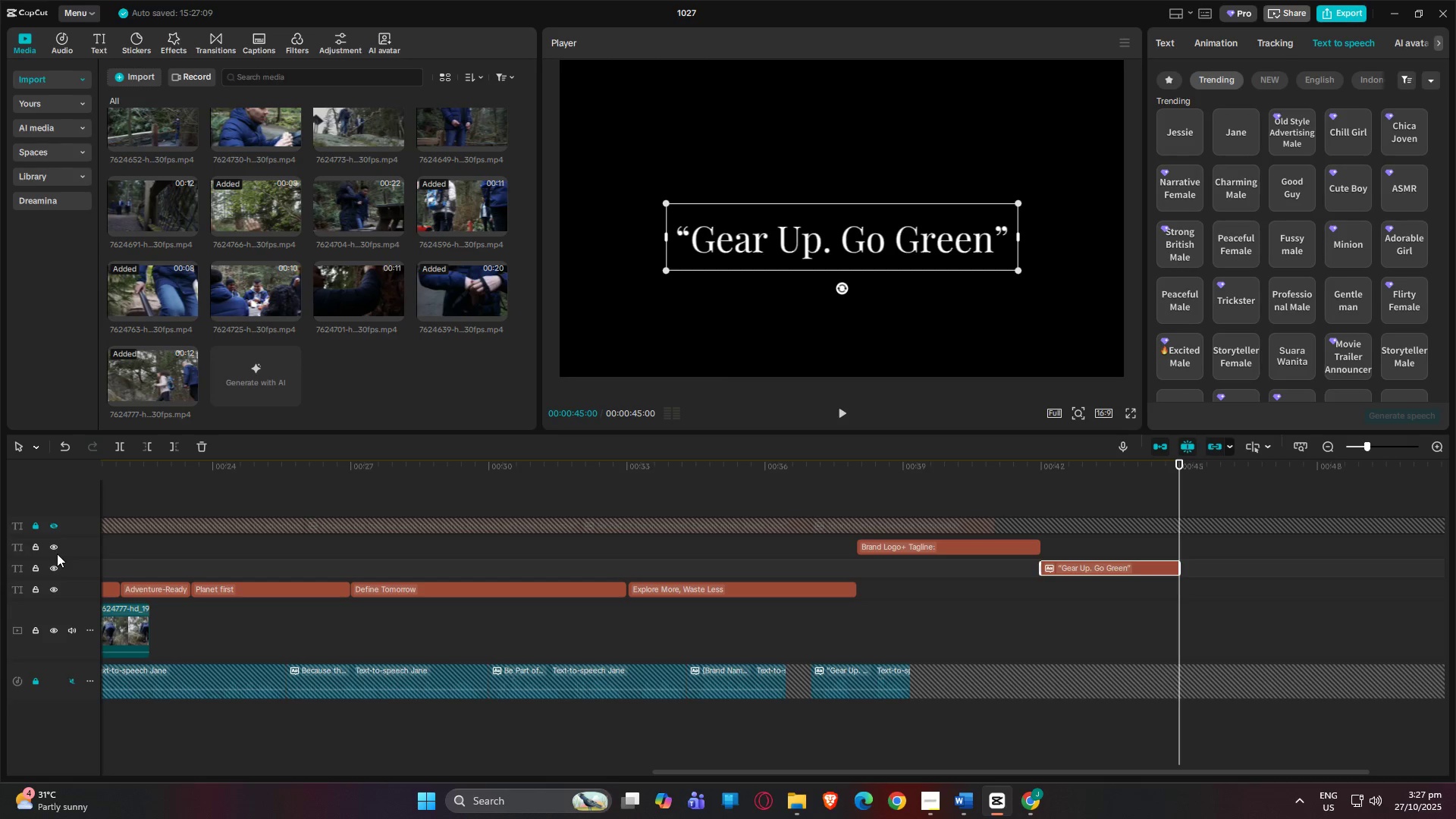 
left_click_drag(start_coordinate=[880, 548], to_coordinate=[882, 593])
 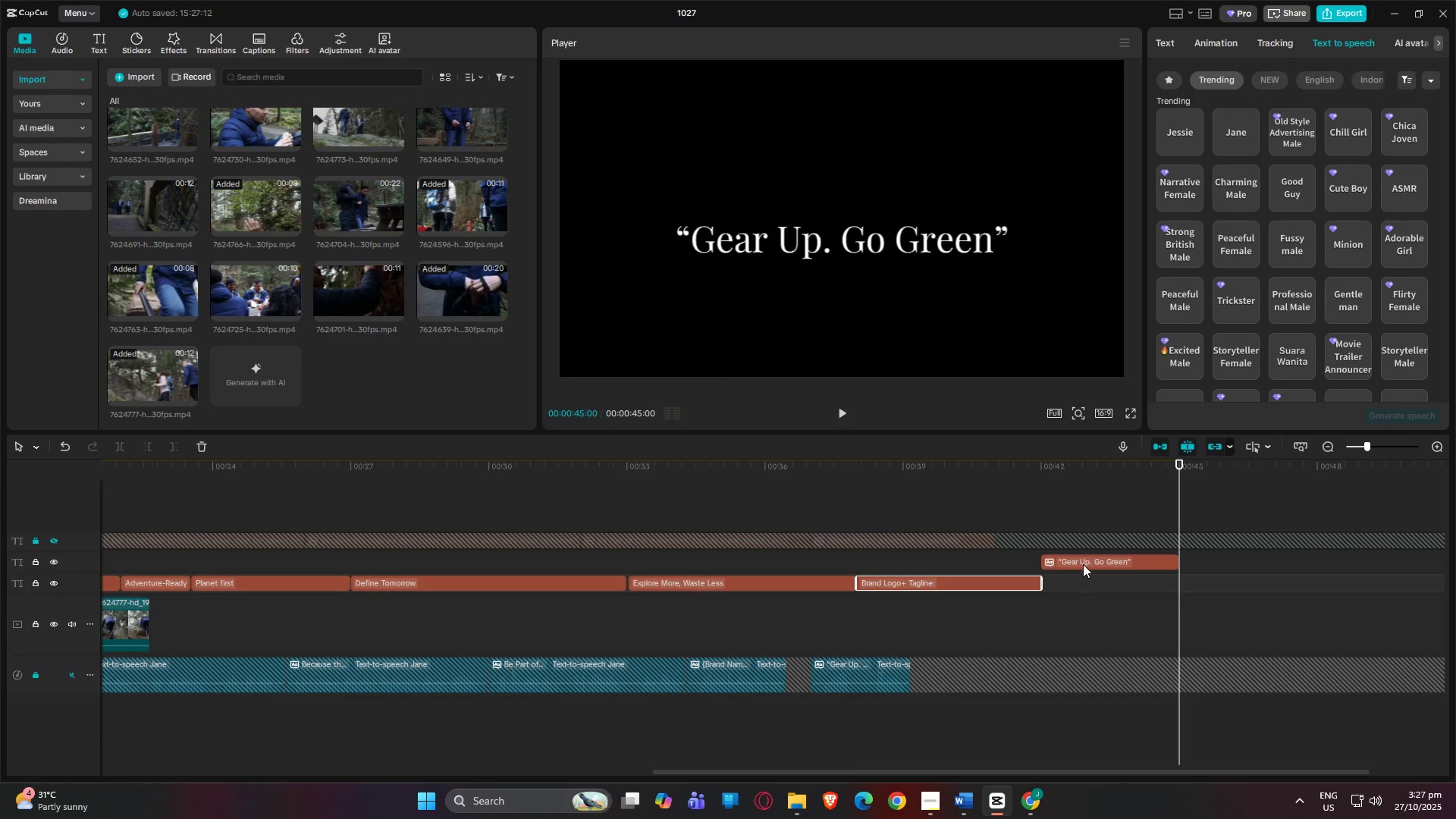 
left_click_drag(start_coordinate=[1086, 560], to_coordinate=[1093, 585])
 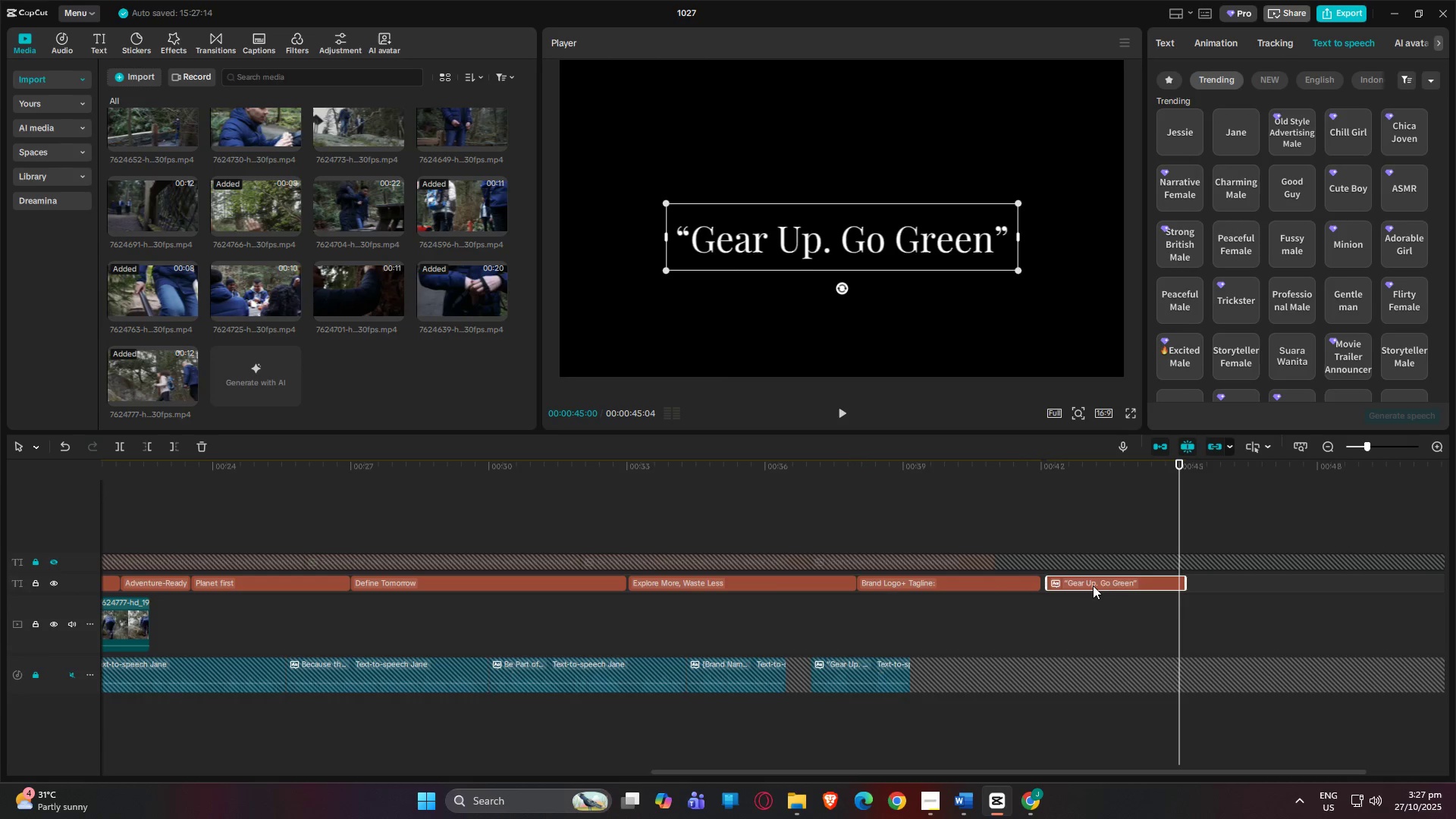 
left_click_drag(start_coordinate=[1093, 585], to_coordinate=[1082, 585])
 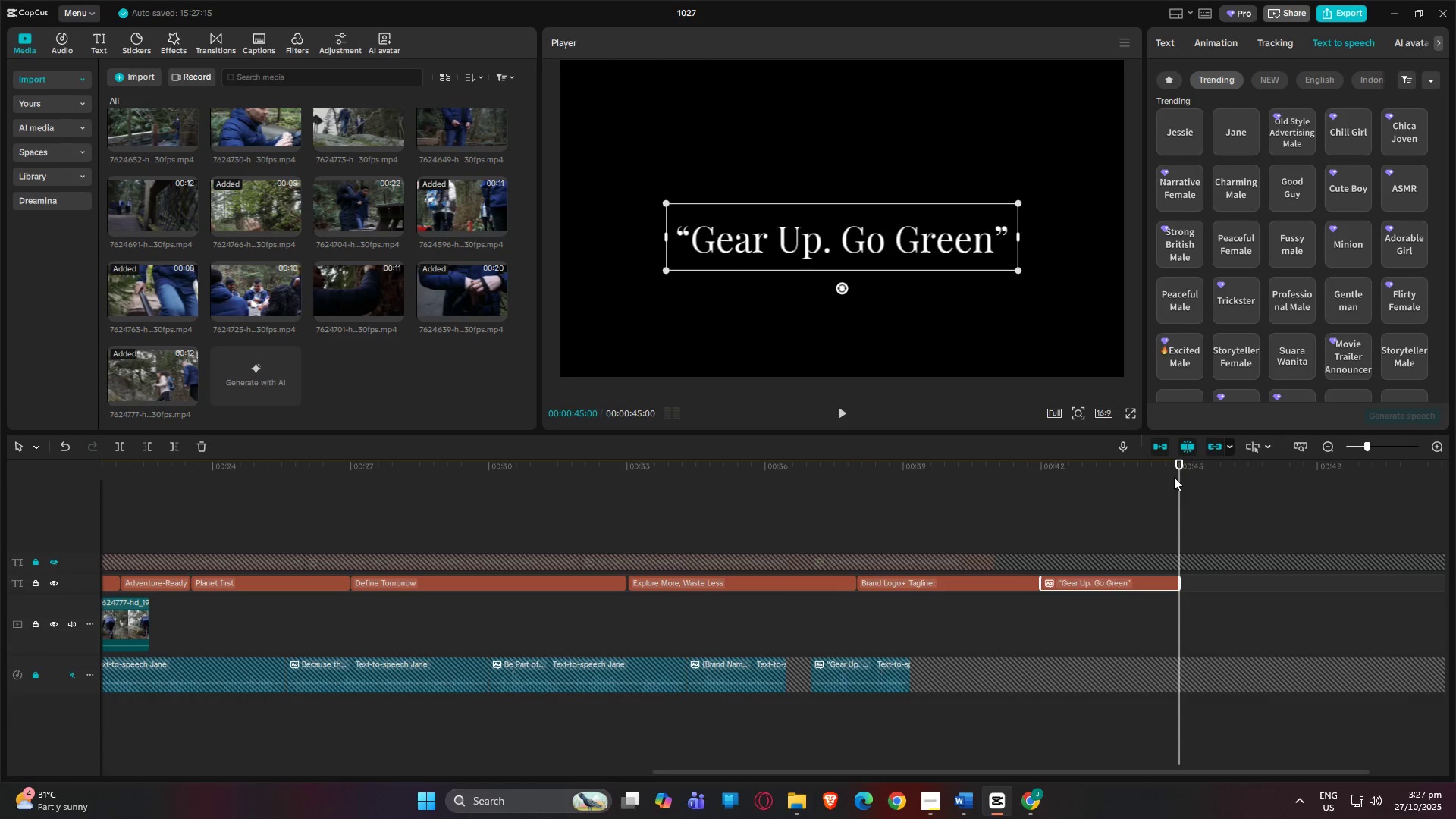 
left_click_drag(start_coordinate=[1181, 463], to_coordinate=[0, 463])
 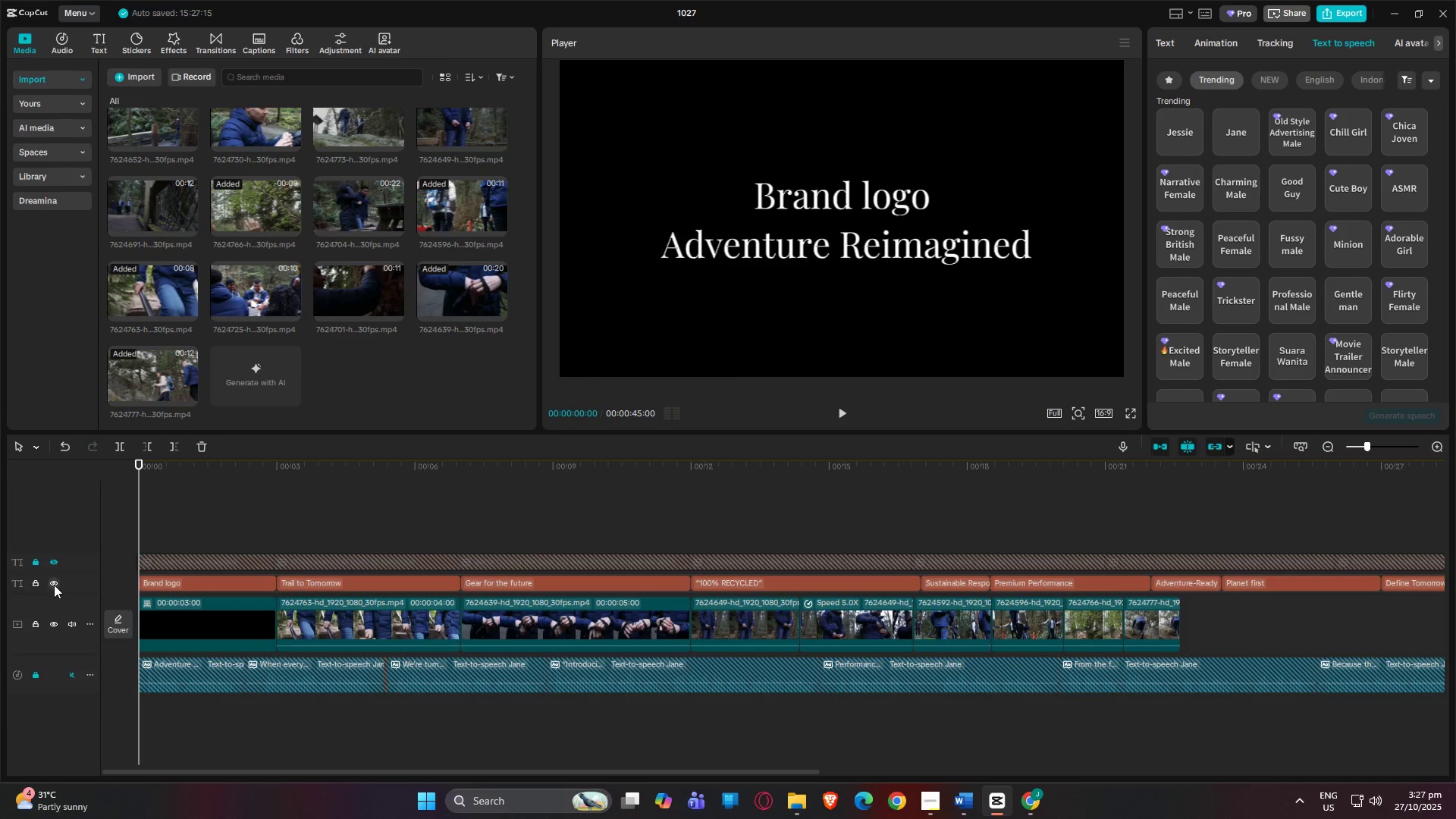 
left_click([54, 585])
 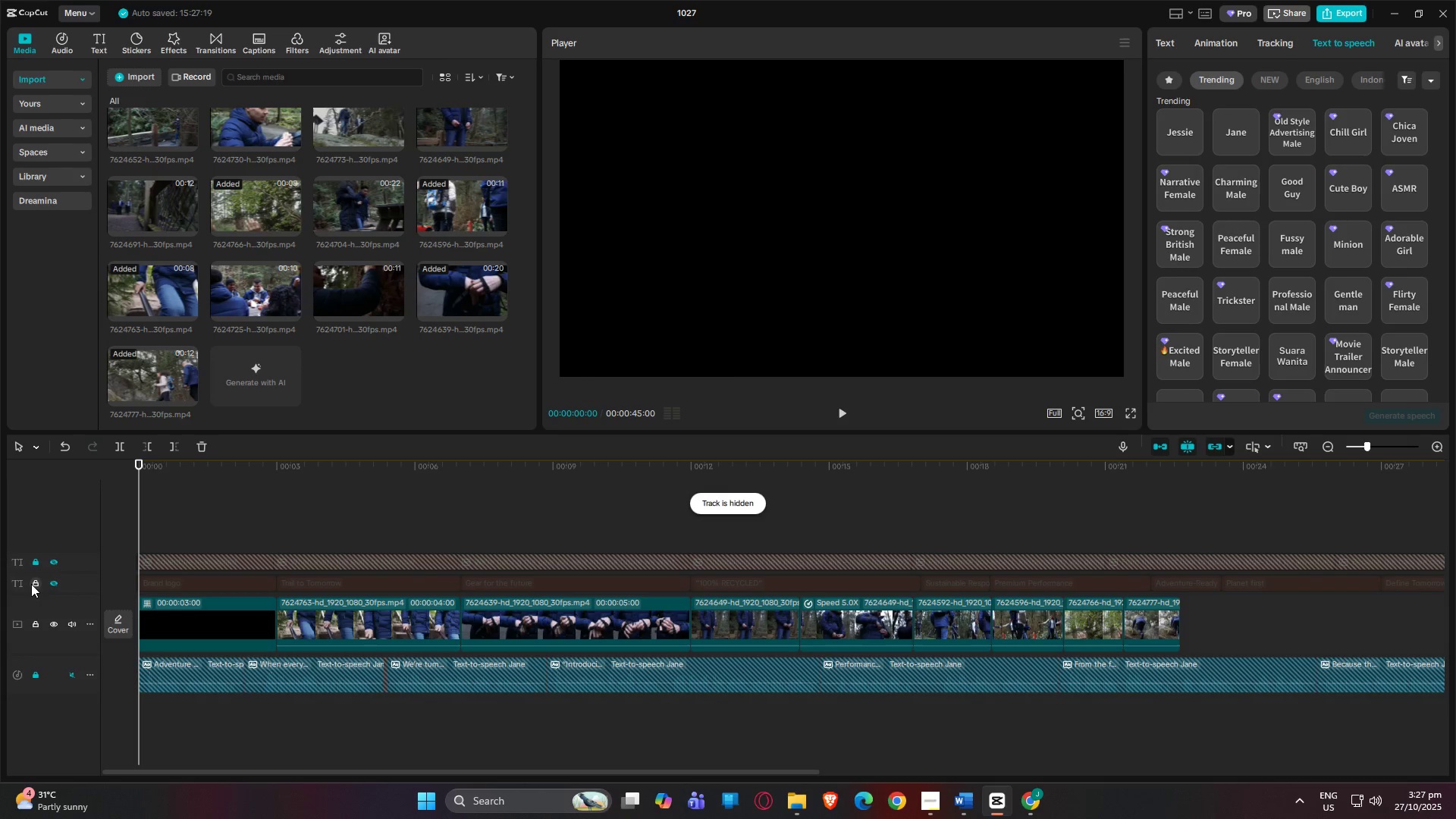 
left_click([31, 584])
 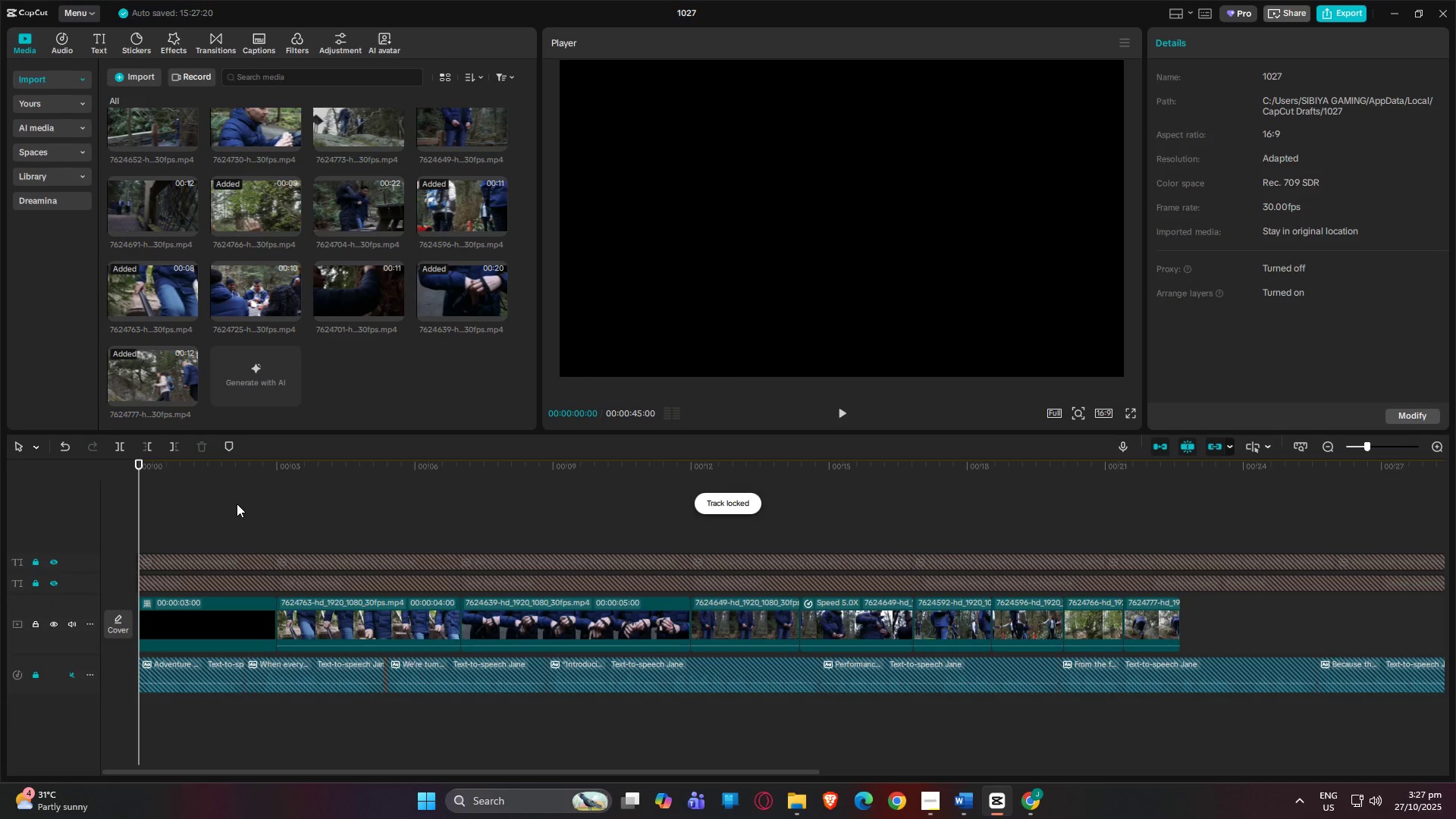 
key(Space)
 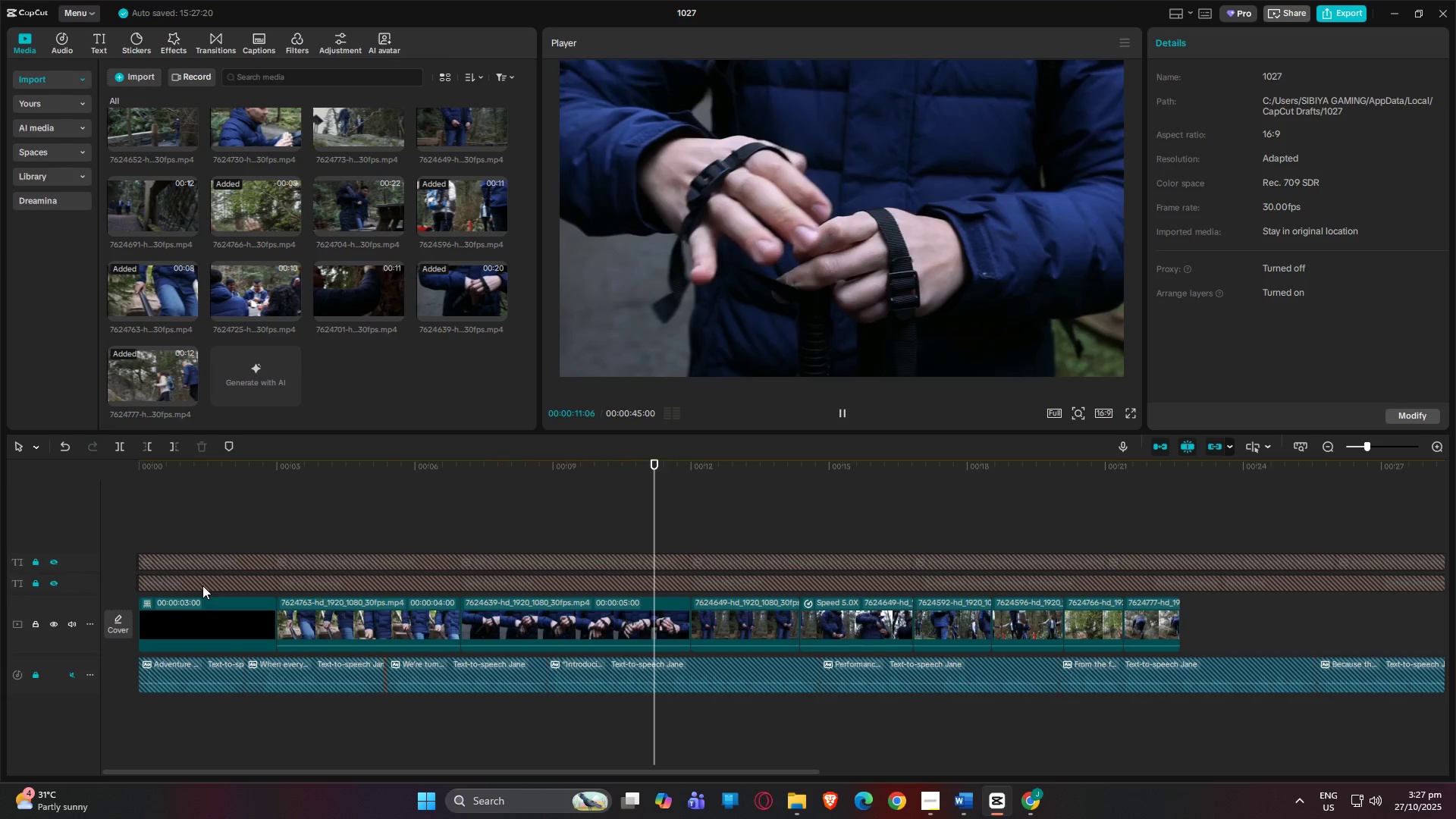 
wait(16.26)
 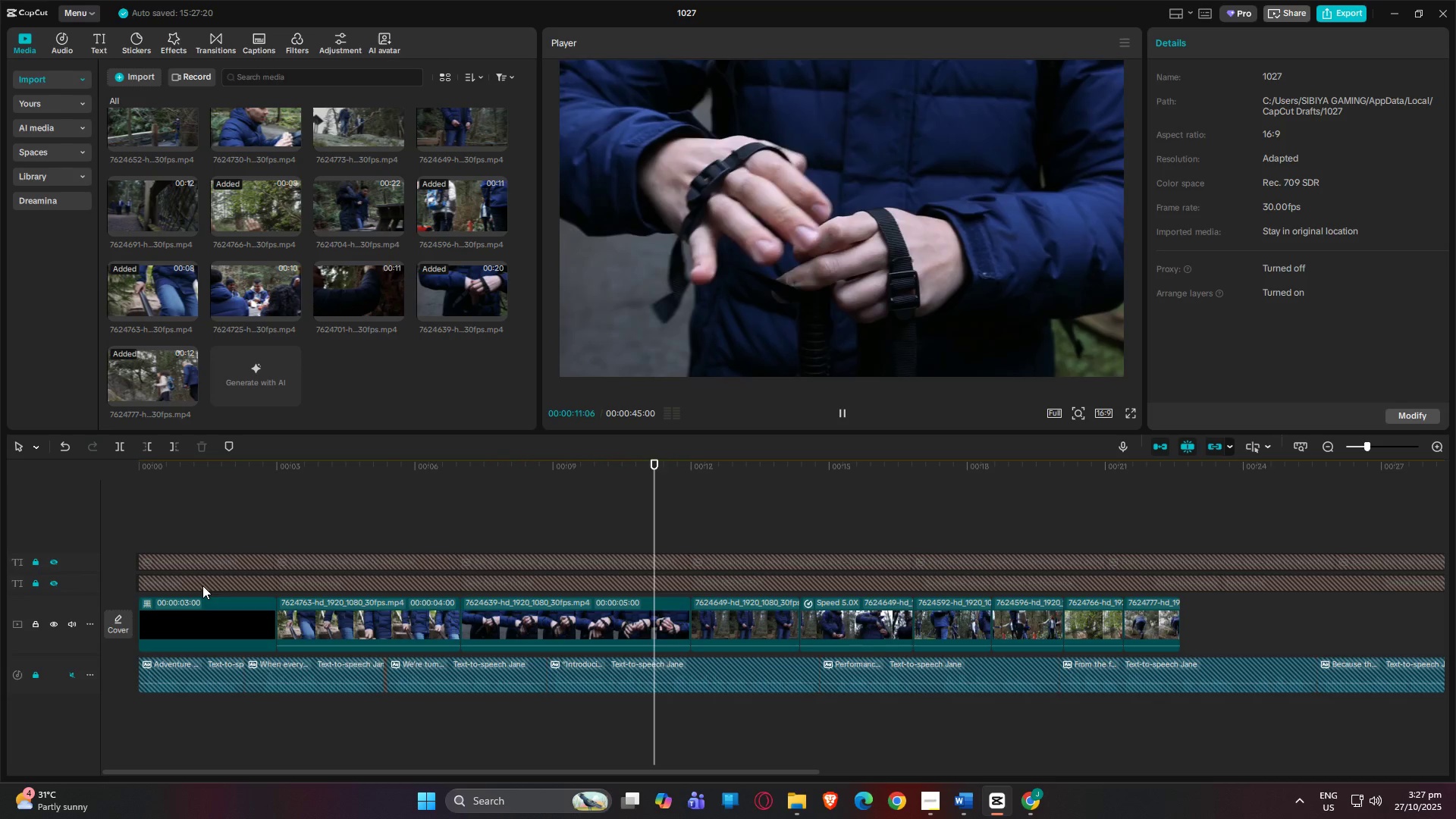 
left_click_drag(start_coordinate=[890, 467], to_coordinate=[8, 448])
 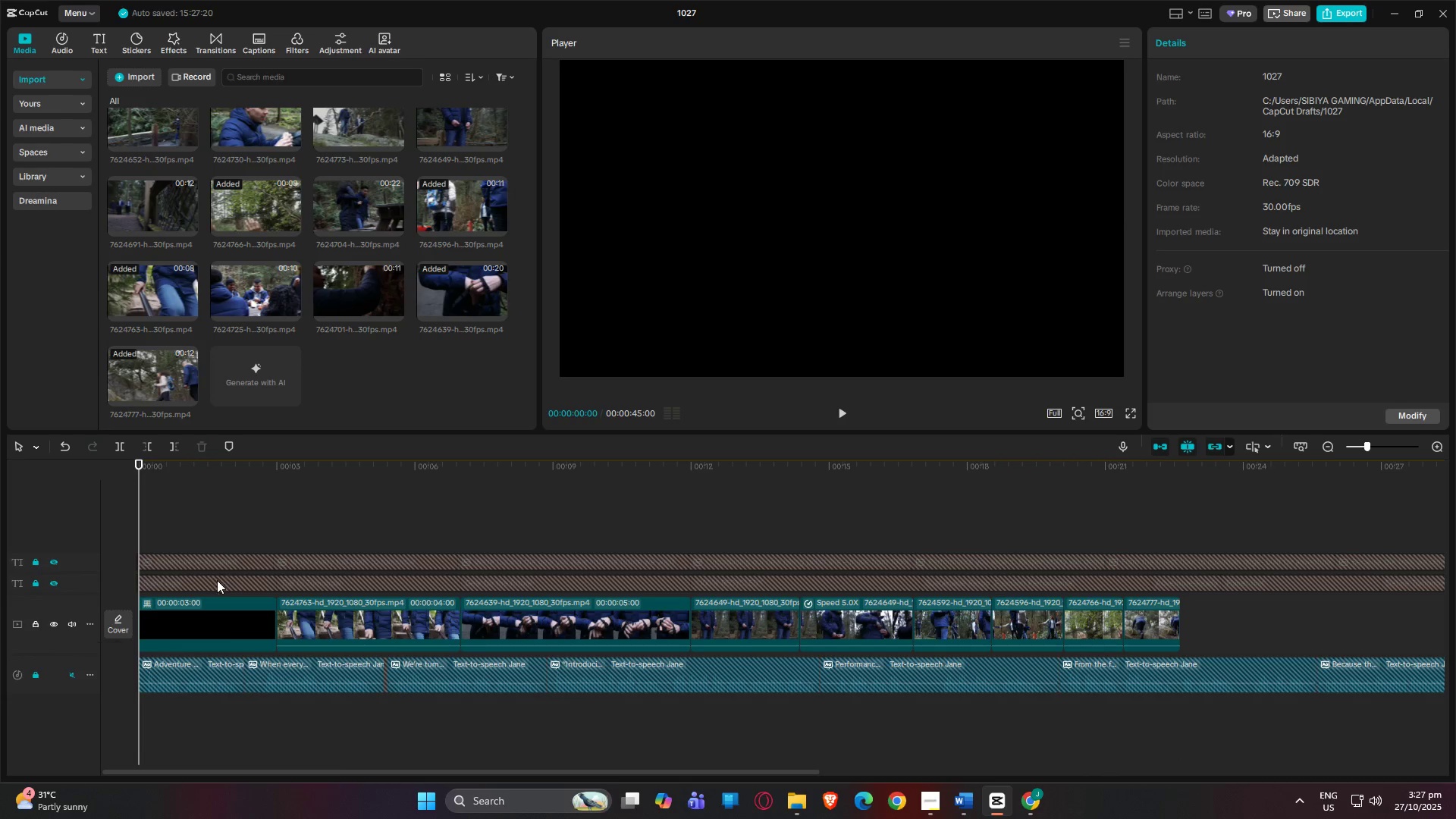 
left_click([242, 625])
 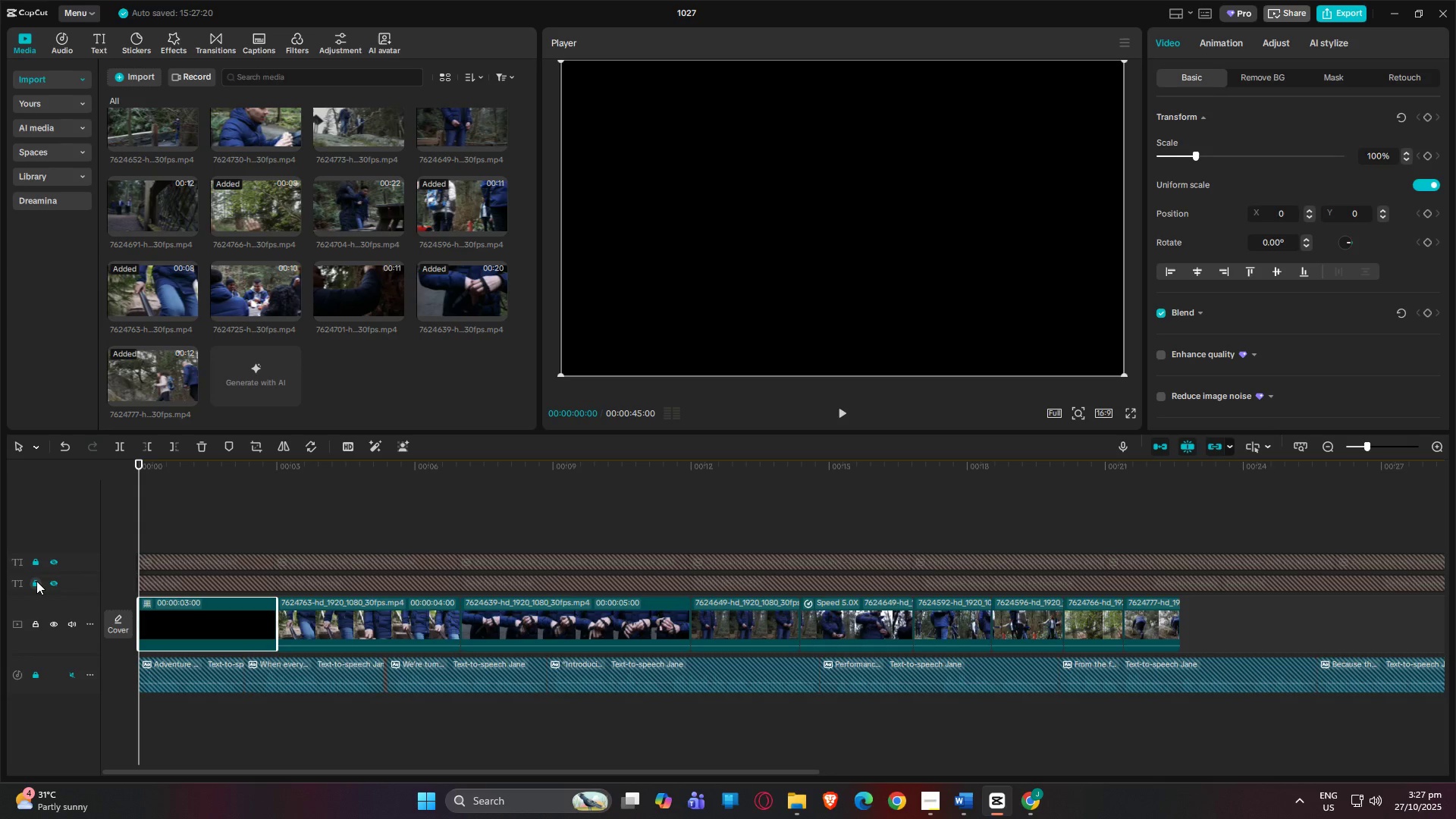 
left_click([52, 585])
 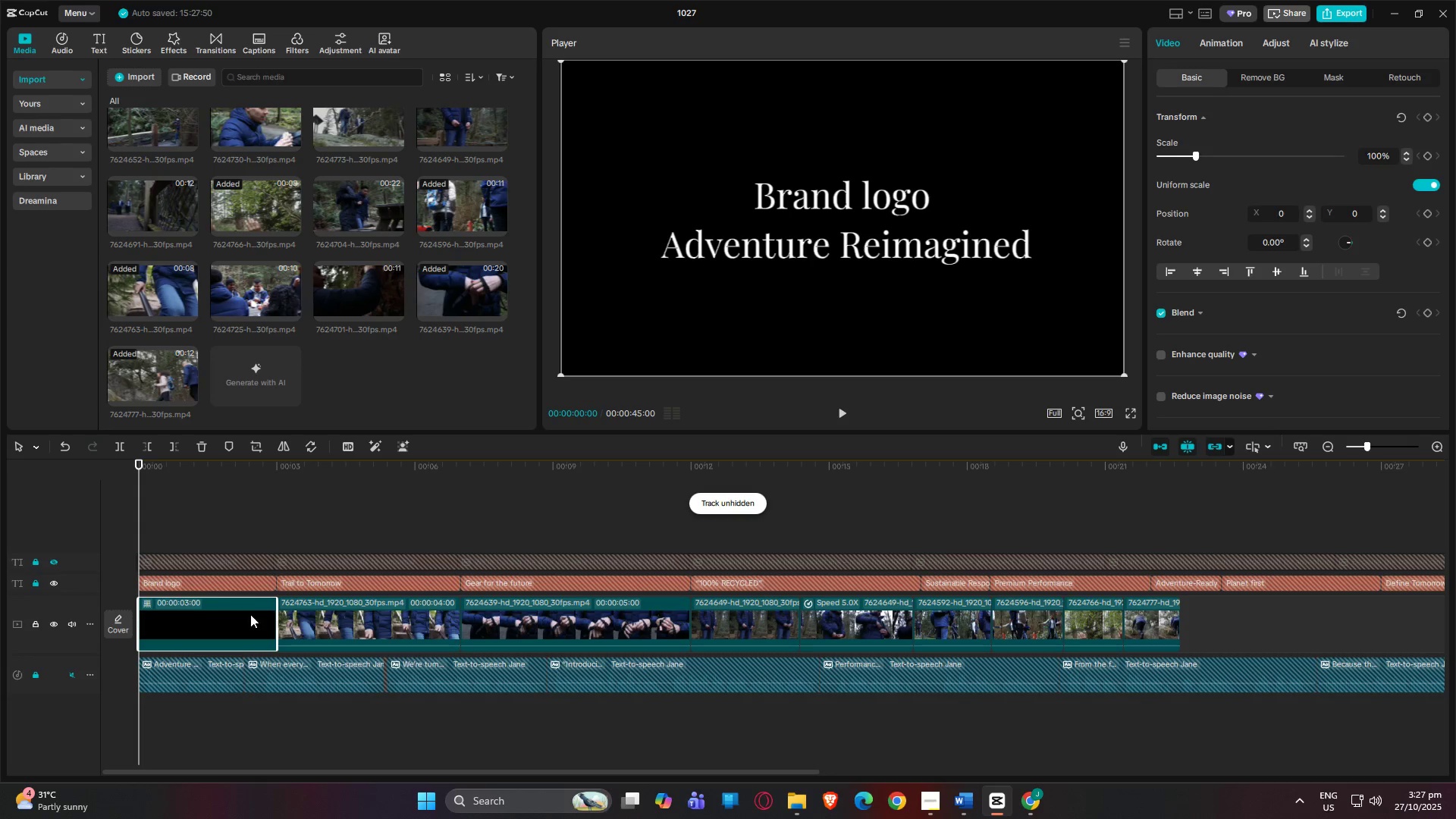 
left_click([256, 620])
 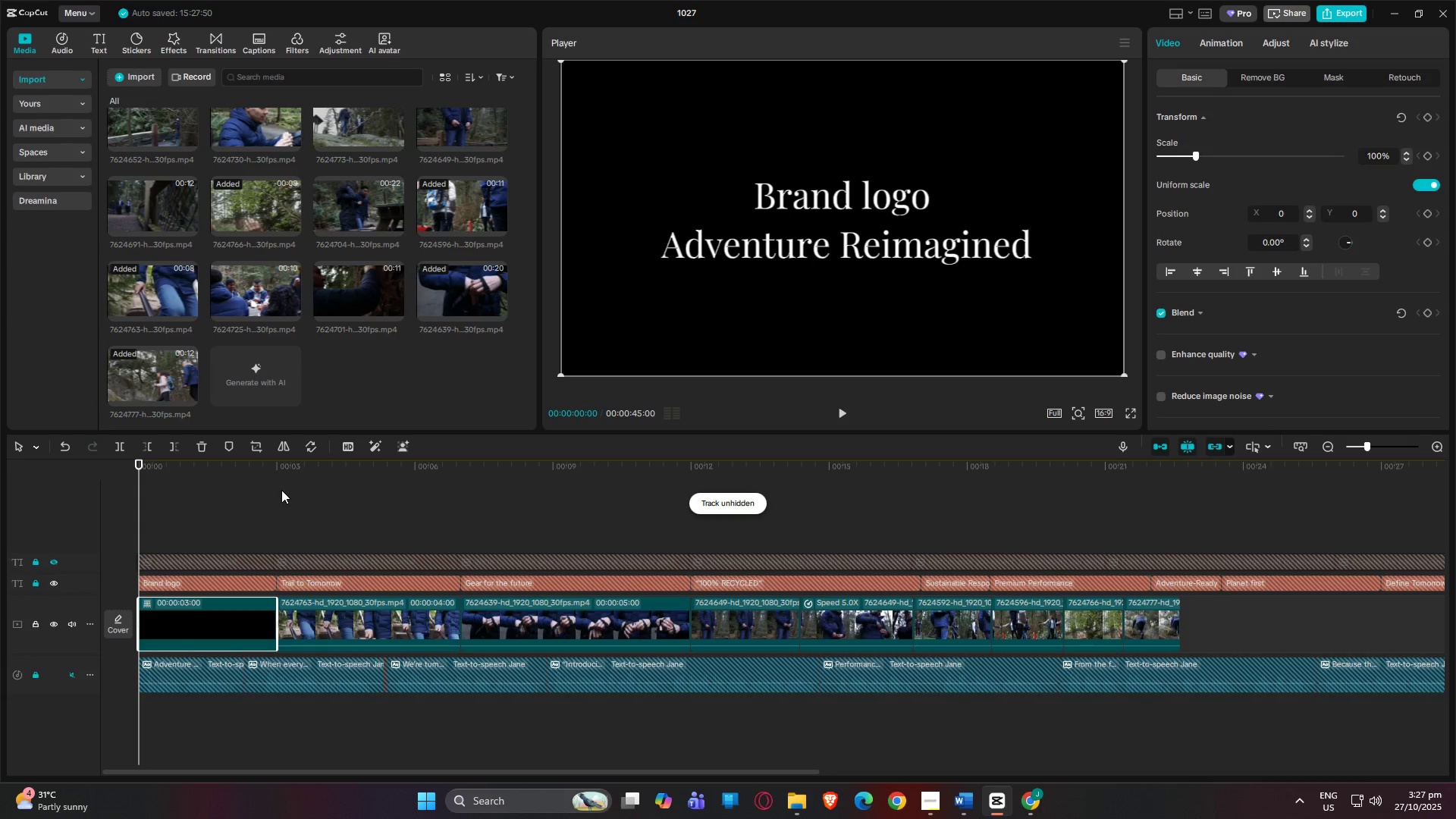 
left_click([278, 472])
 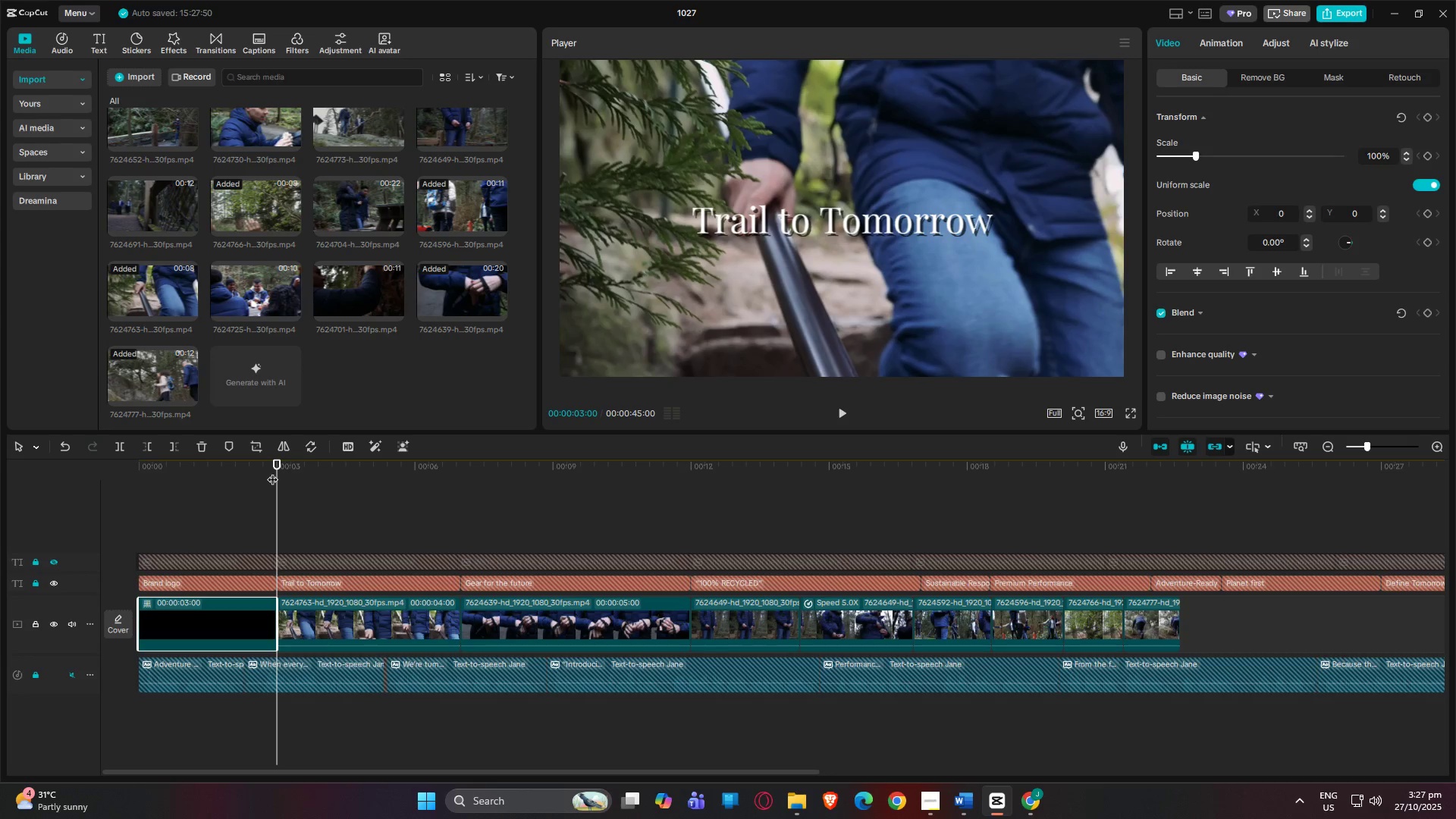 
left_click_drag(start_coordinate=[278, 463], to_coordinate=[457, 488])
 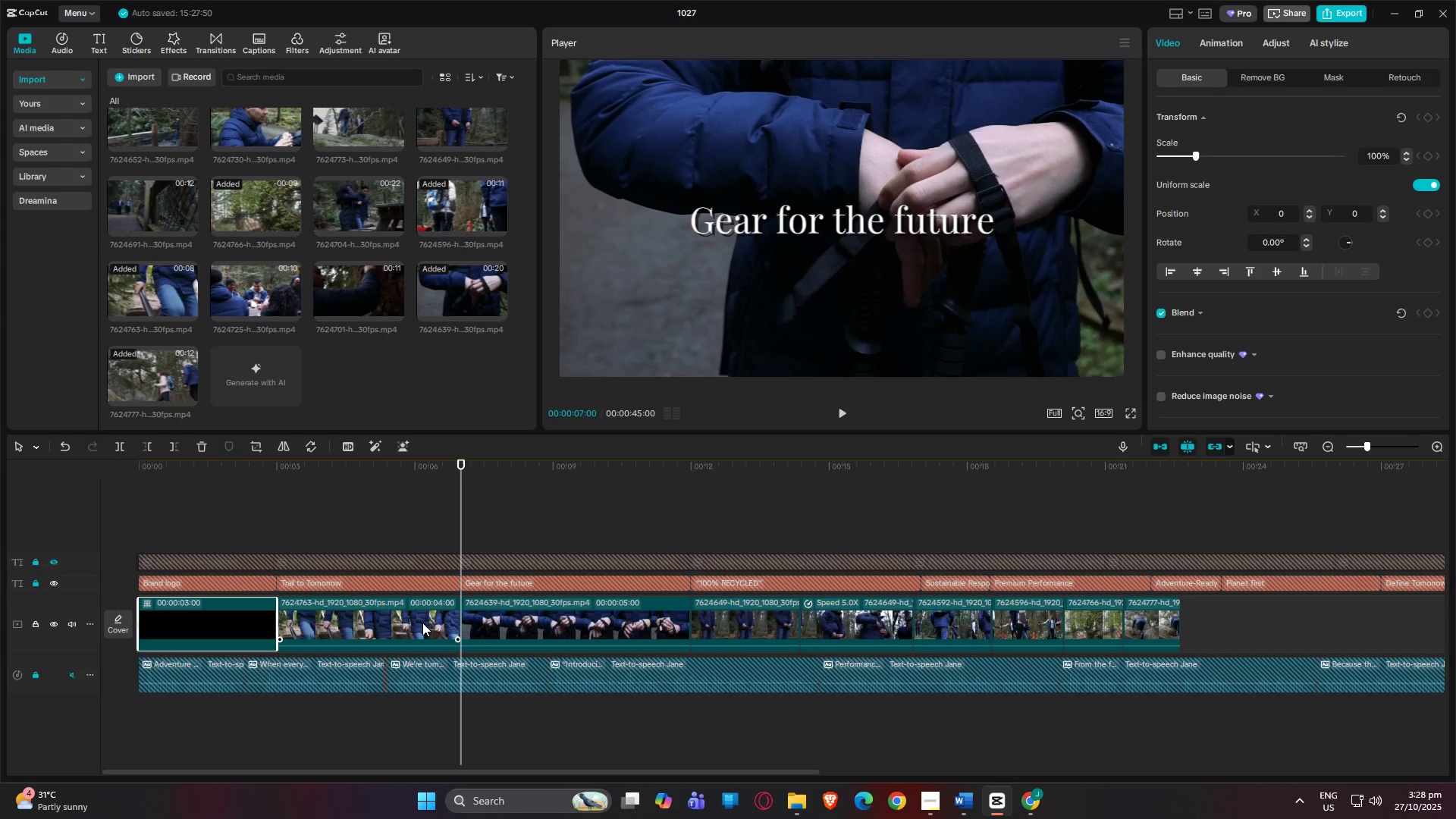 
left_click([422, 623])
 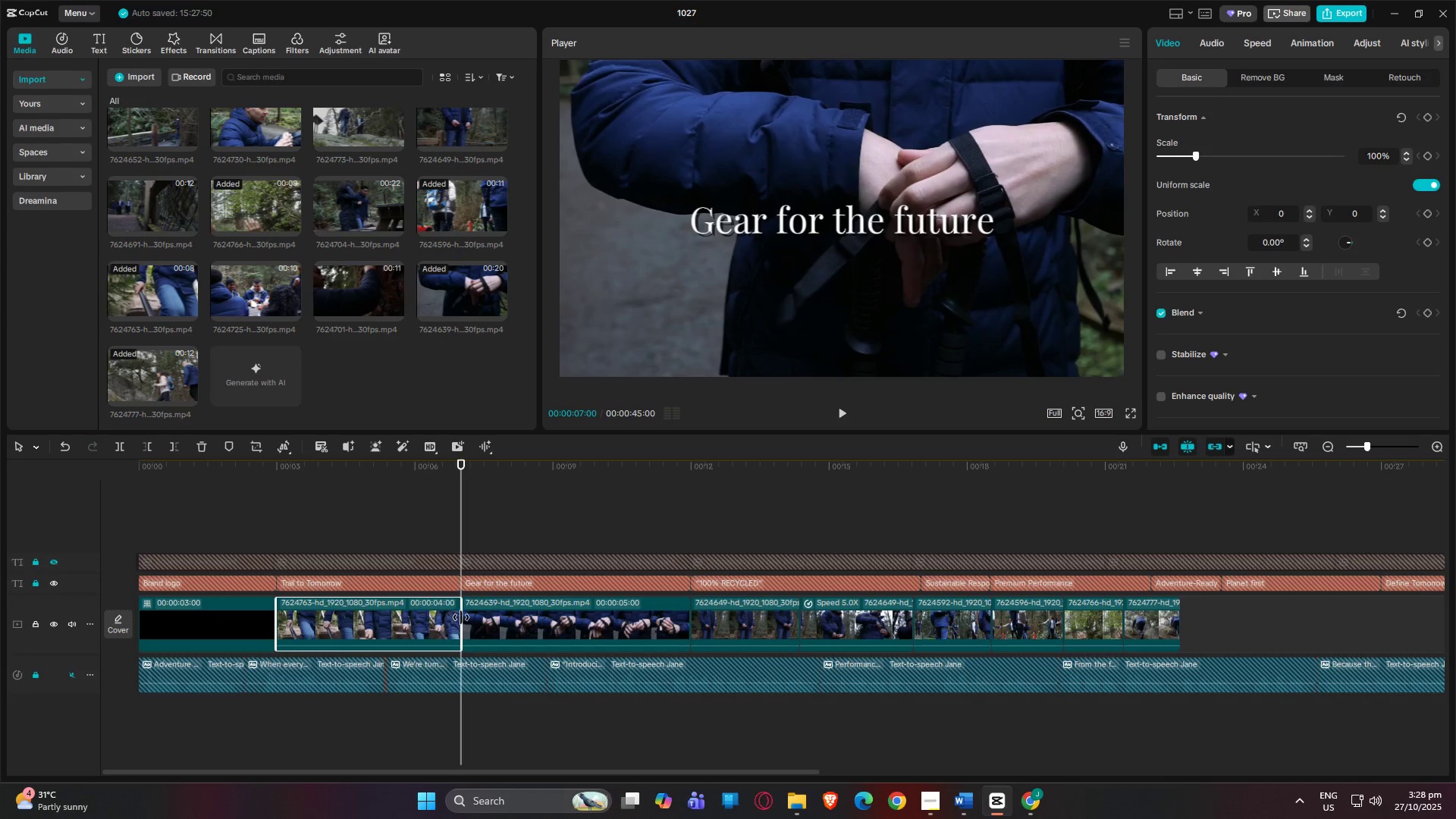 
left_click([497, 617])
 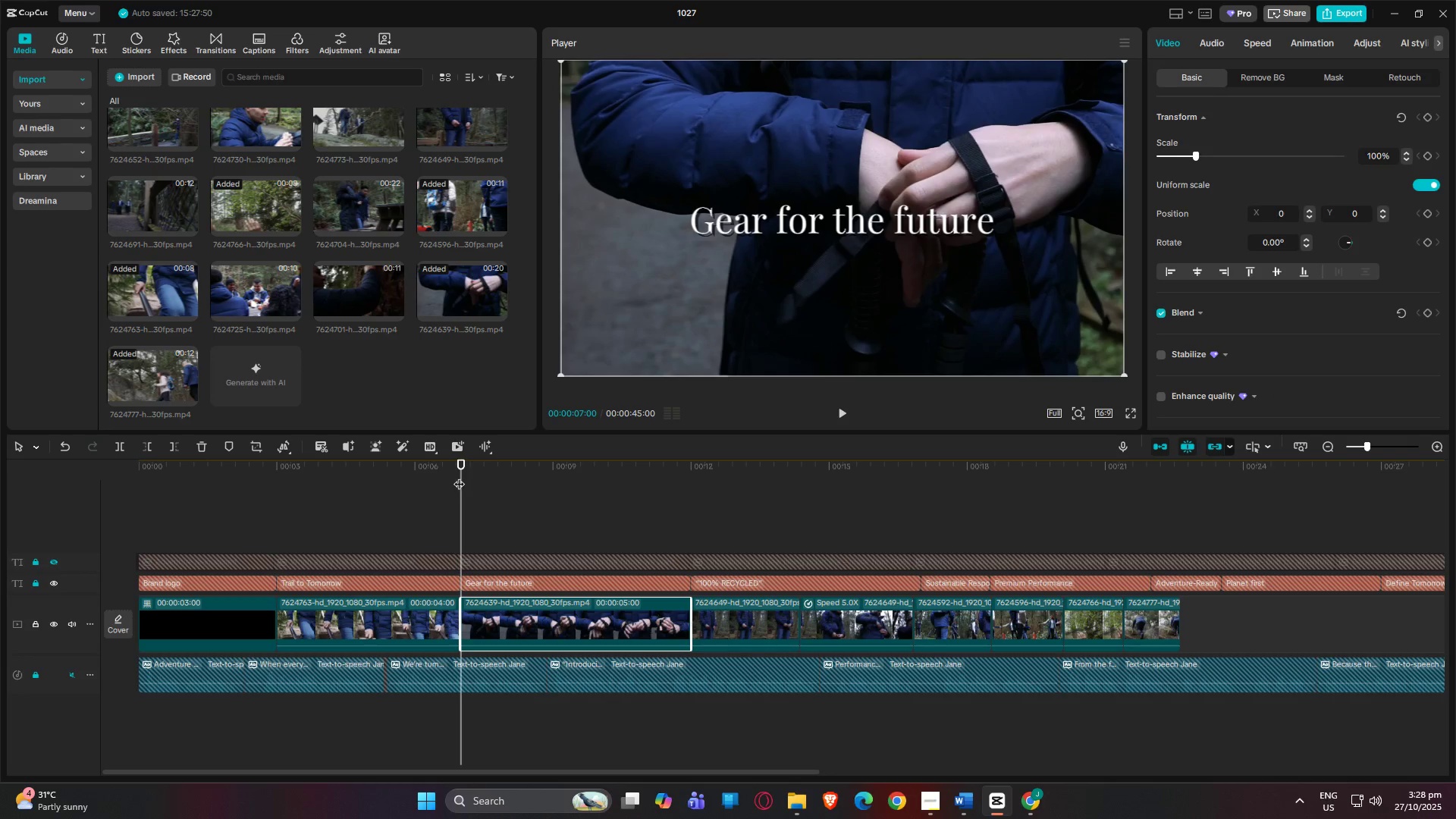 
left_click_drag(start_coordinate=[463, 467], to_coordinate=[886, 496])
 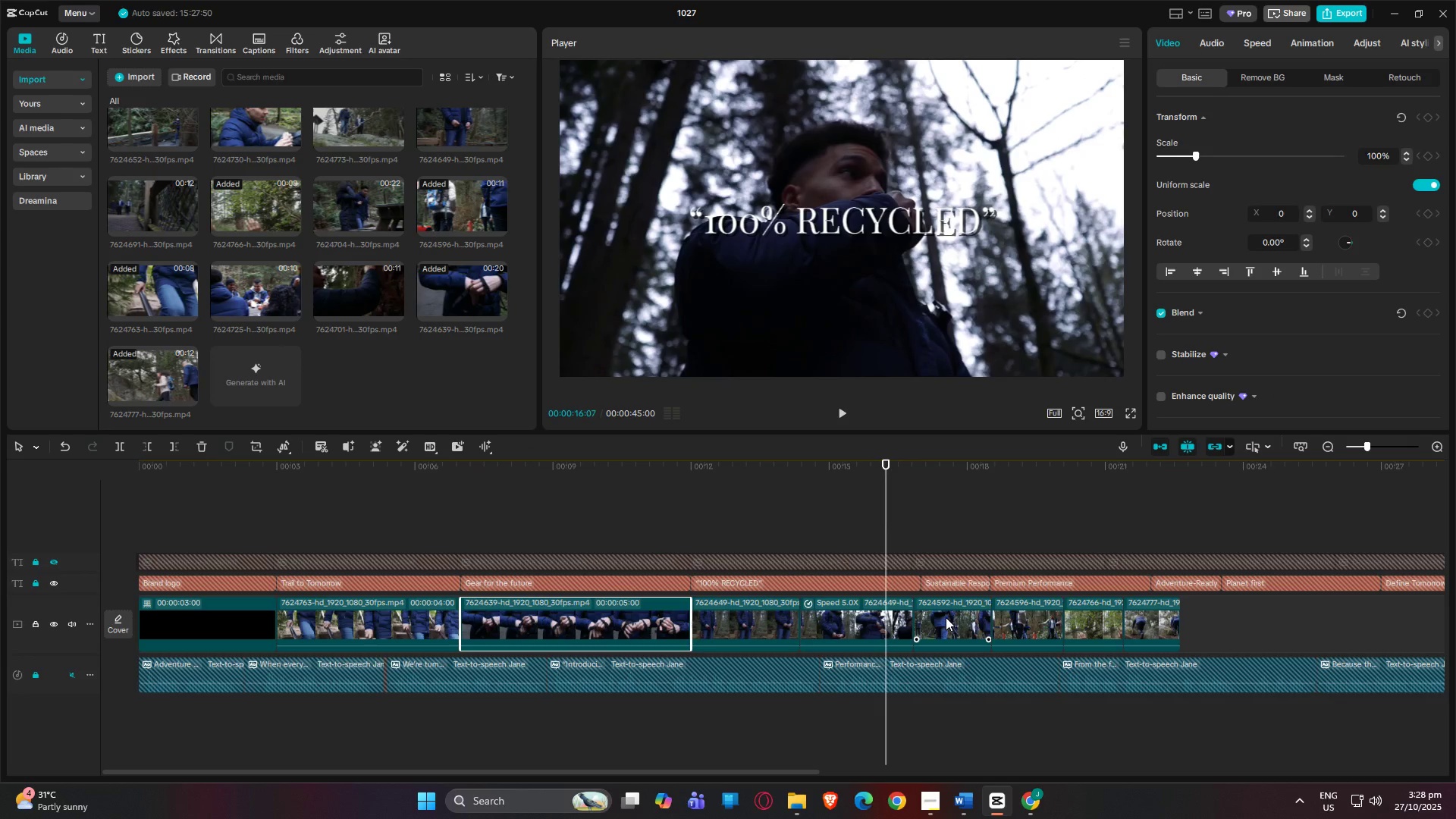 
left_click([946, 617])
 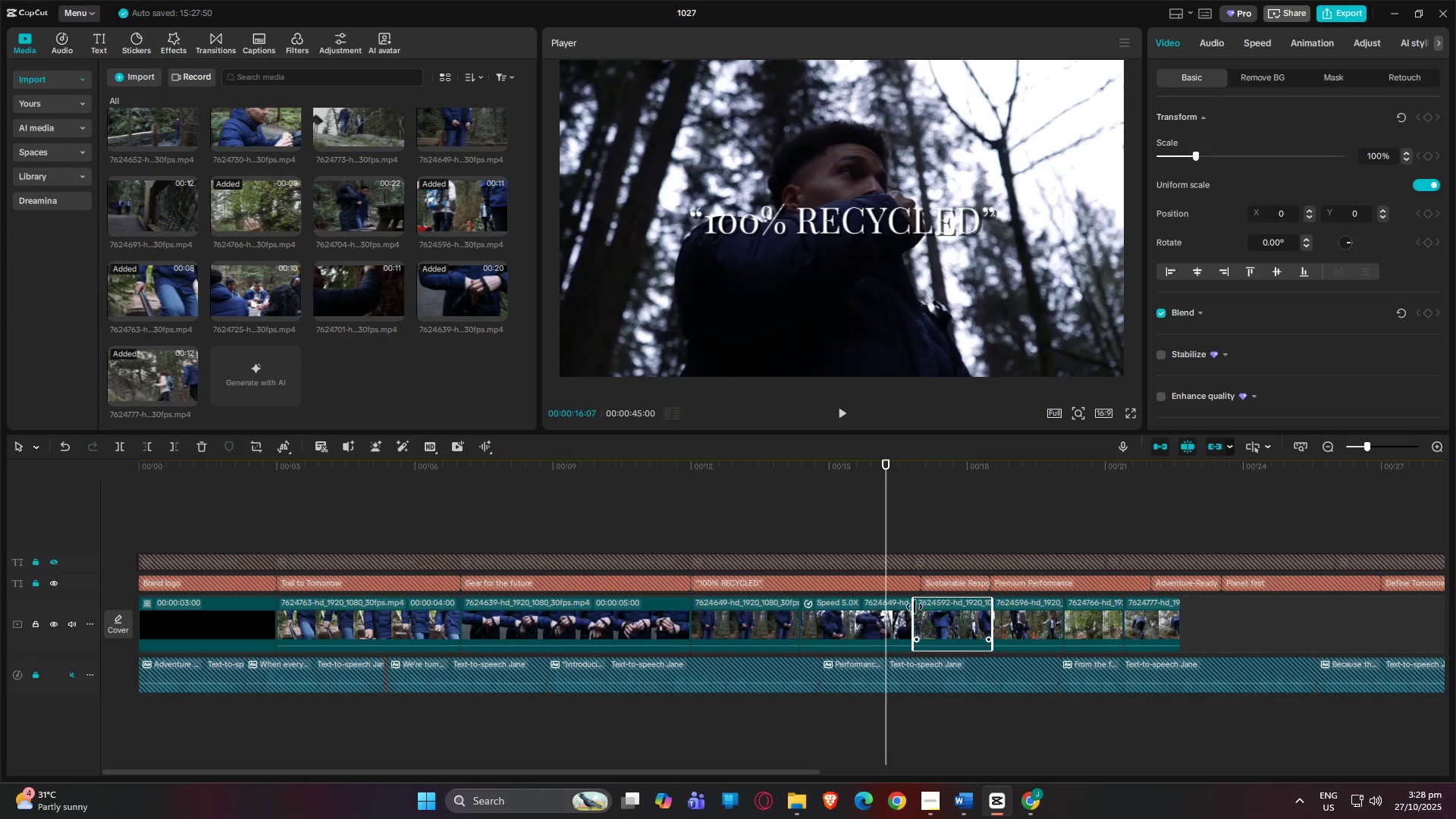 
left_click_drag(start_coordinate=[915, 607], to_coordinate=[922, 608])
 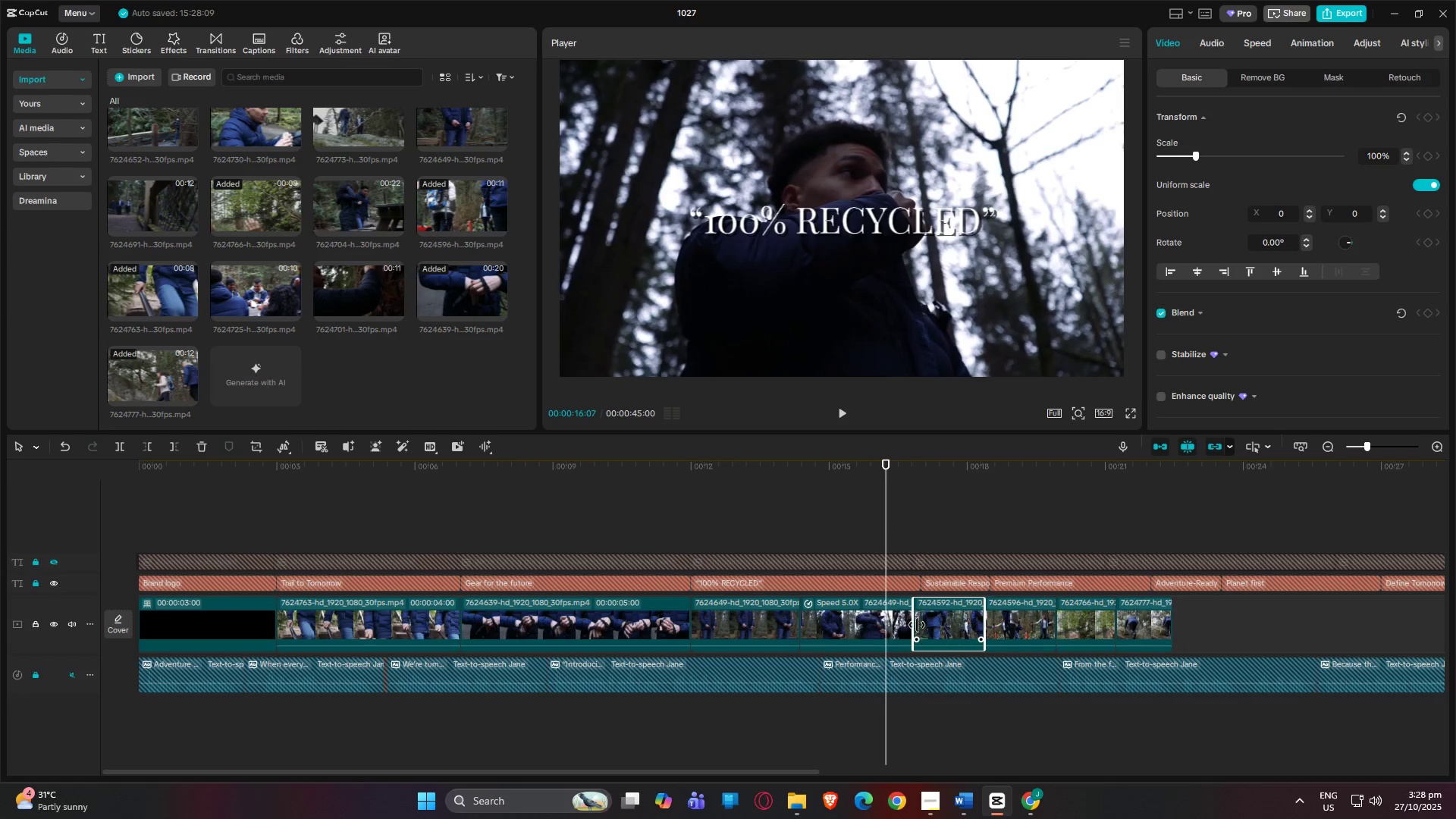 
left_click_drag(start_coordinate=[913, 623], to_coordinate=[922, 623])
 